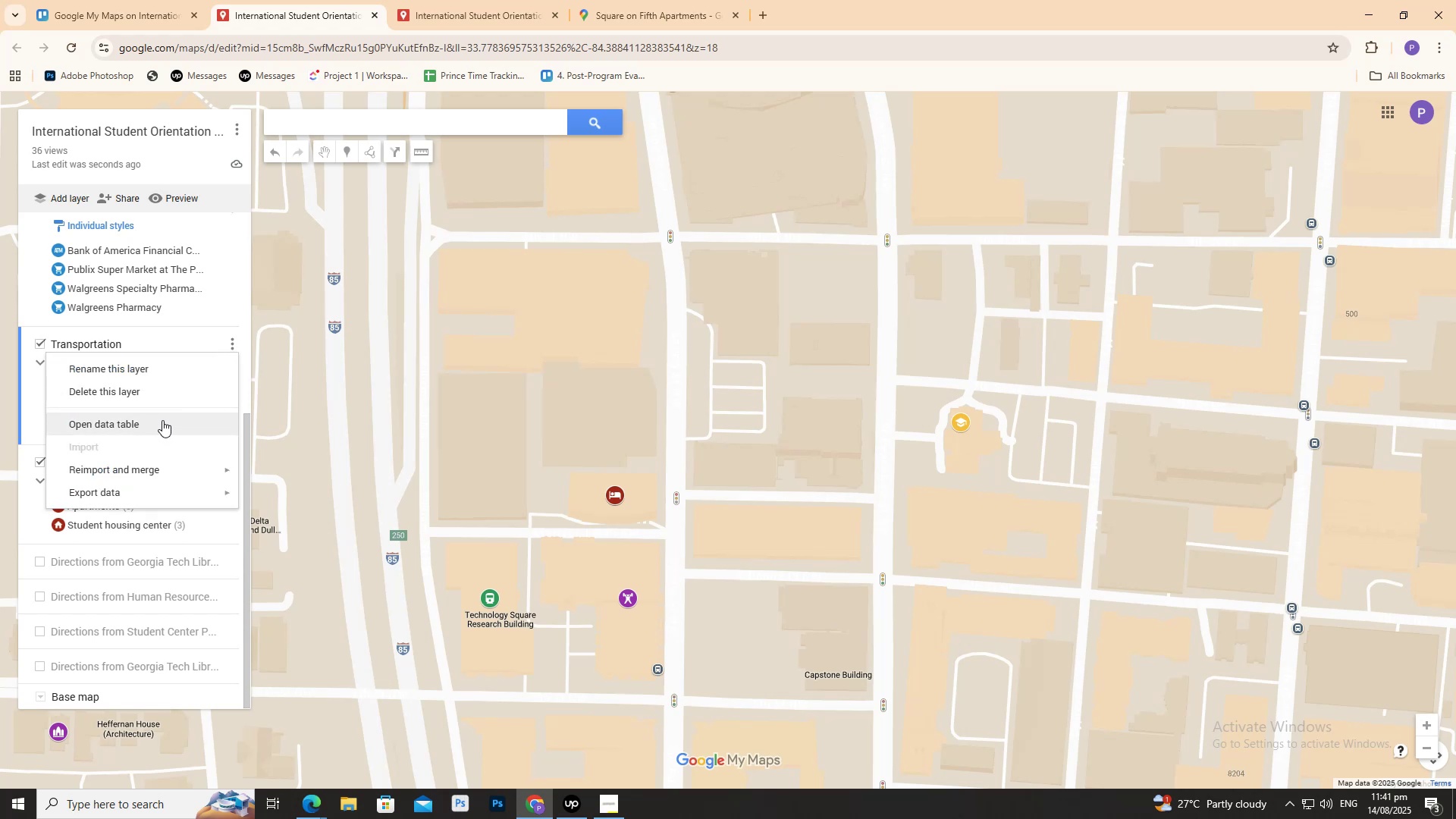 
left_click([165, 420])
 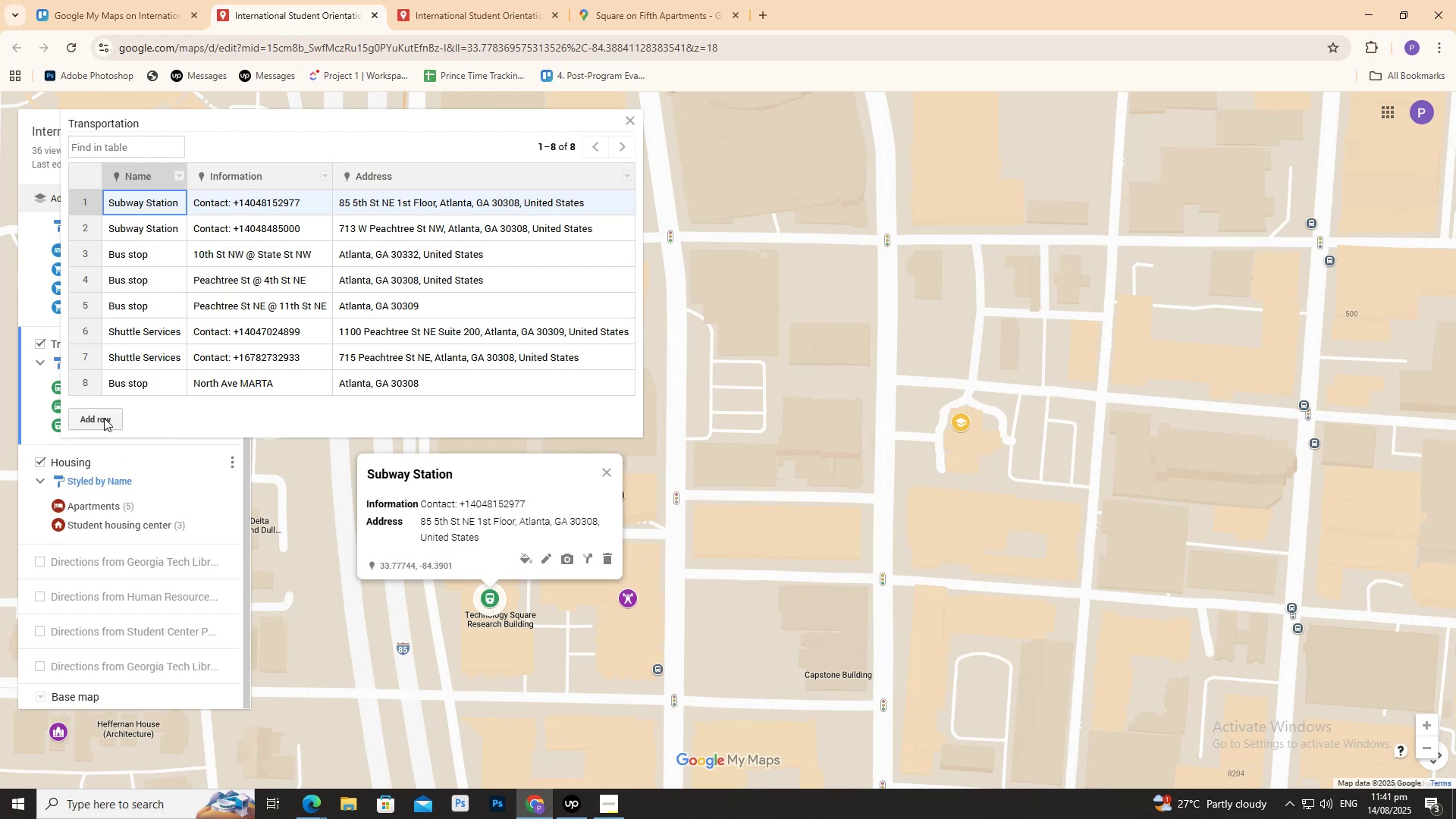 
left_click([105, 420])
 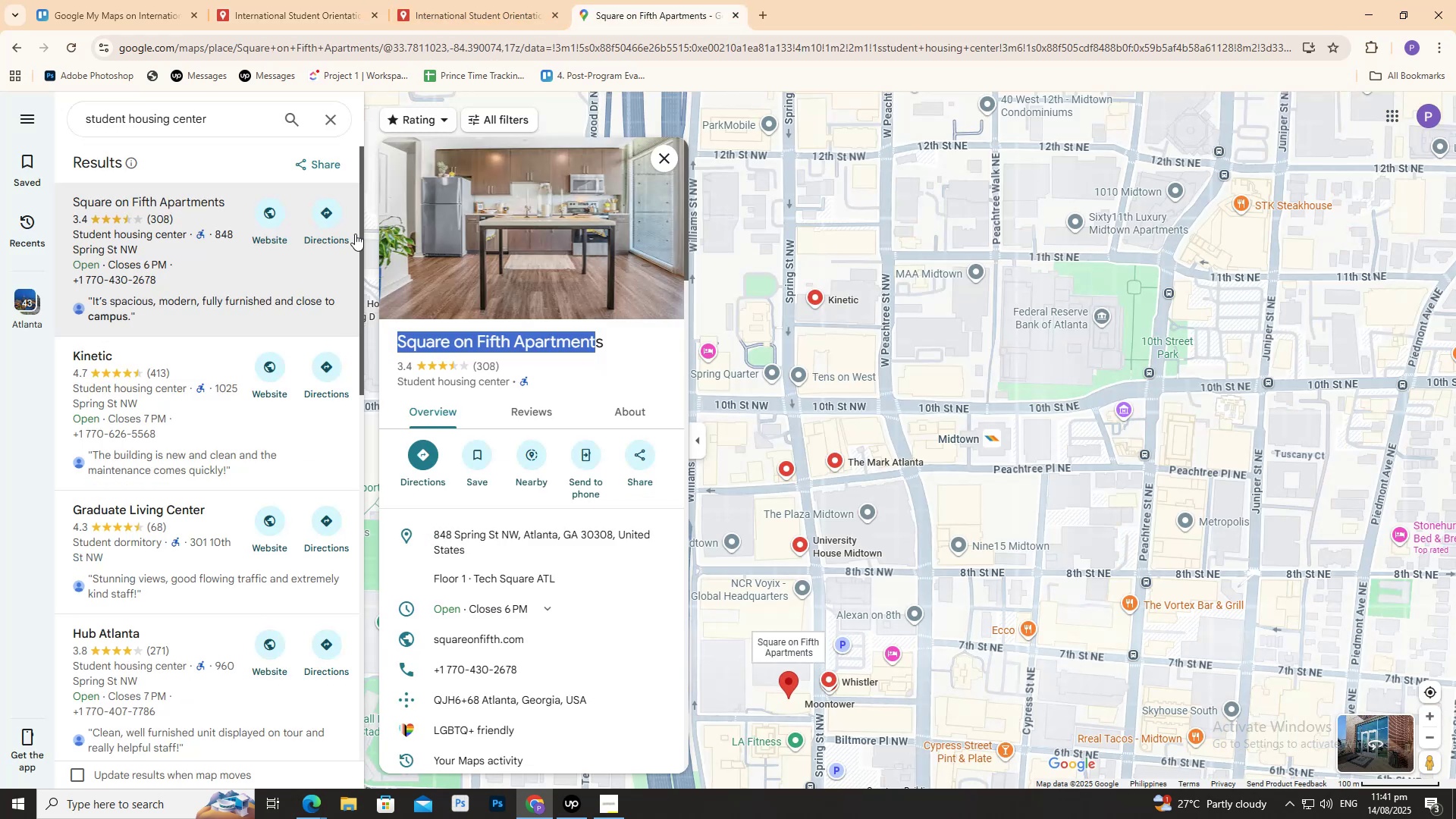 
left_click([193, 126])
 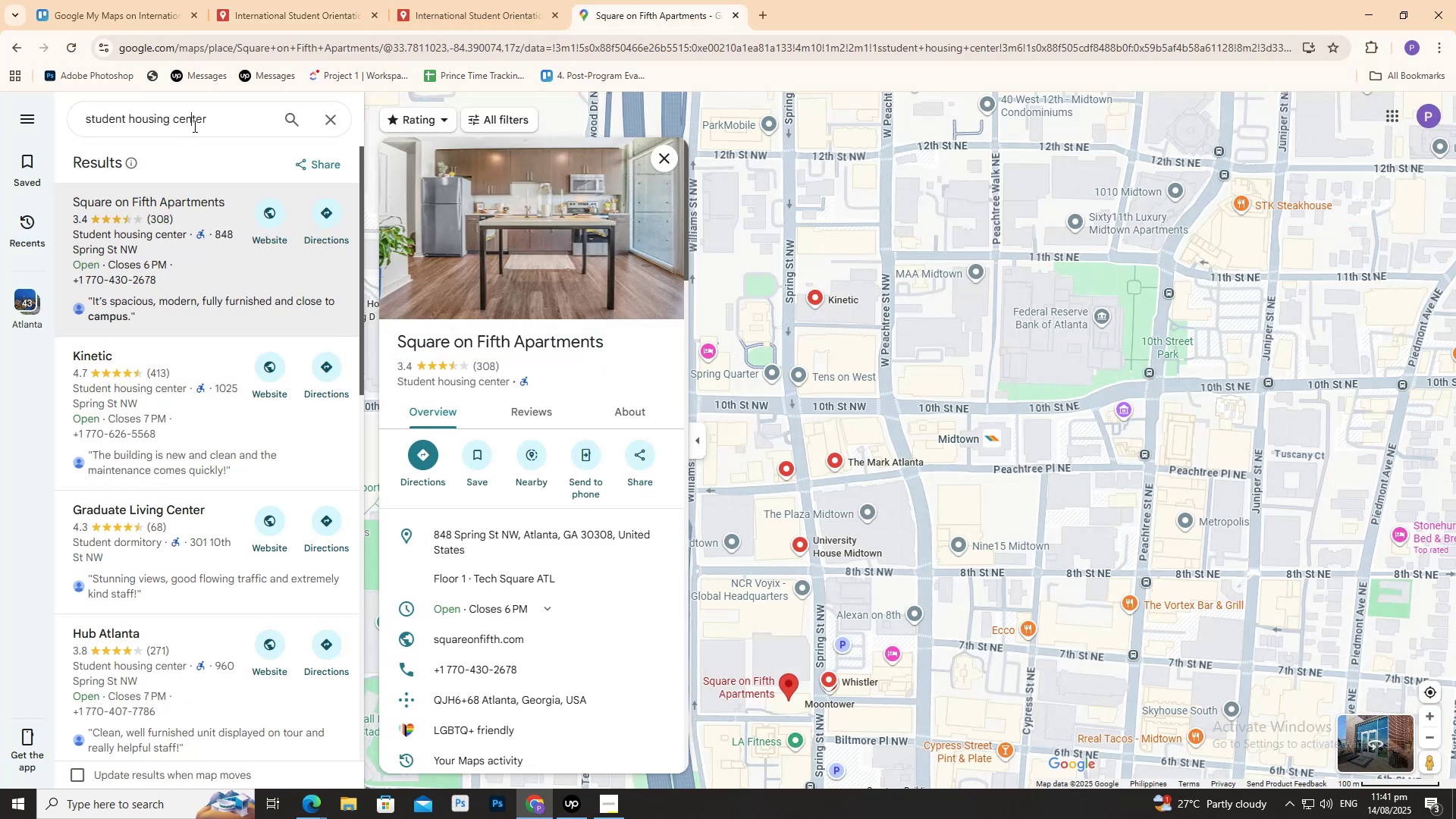 
left_click_drag(start_coordinate=[193, 125], to_coordinate=[187, 115])
 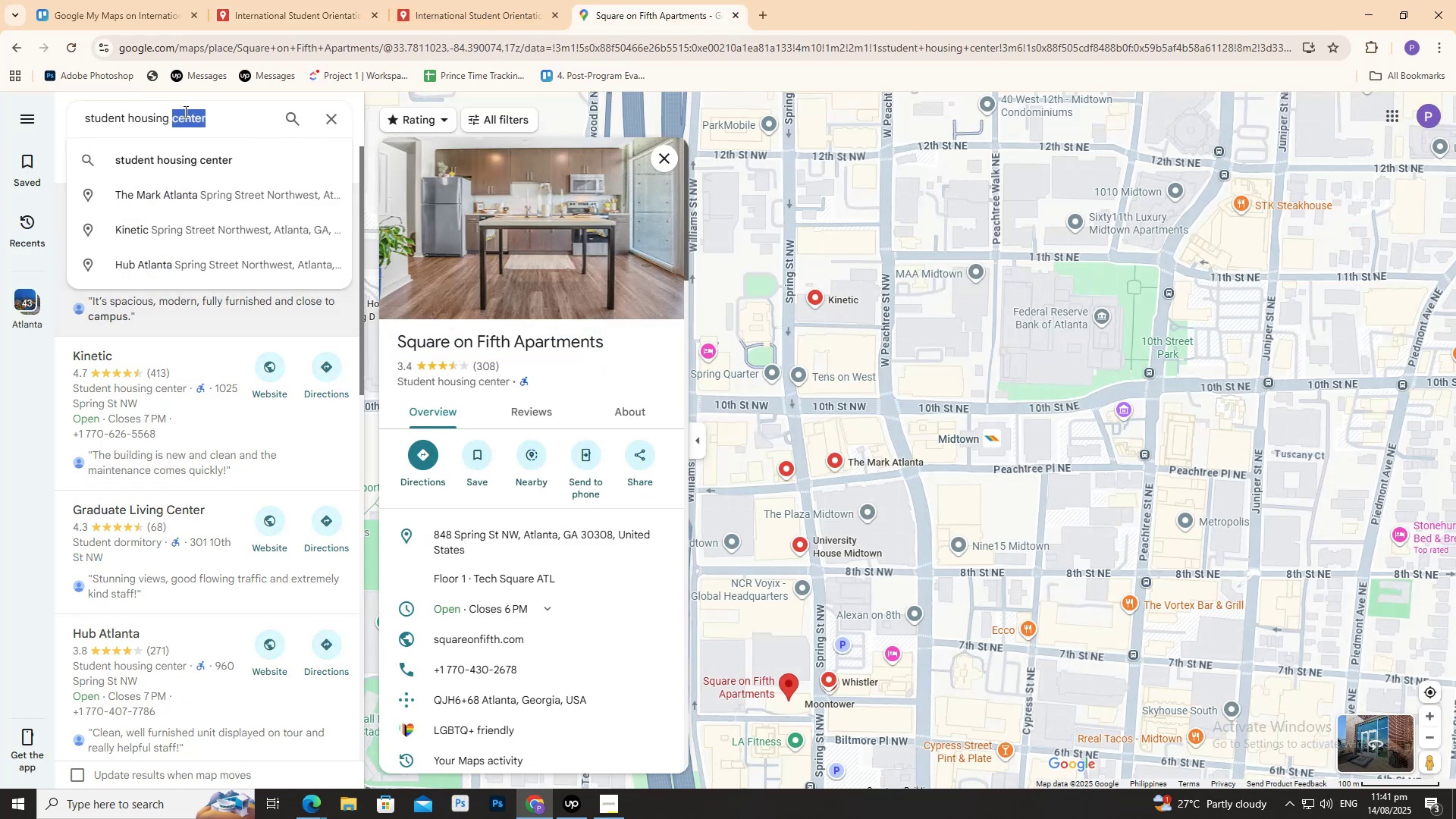 
triple_click([184, 111])
 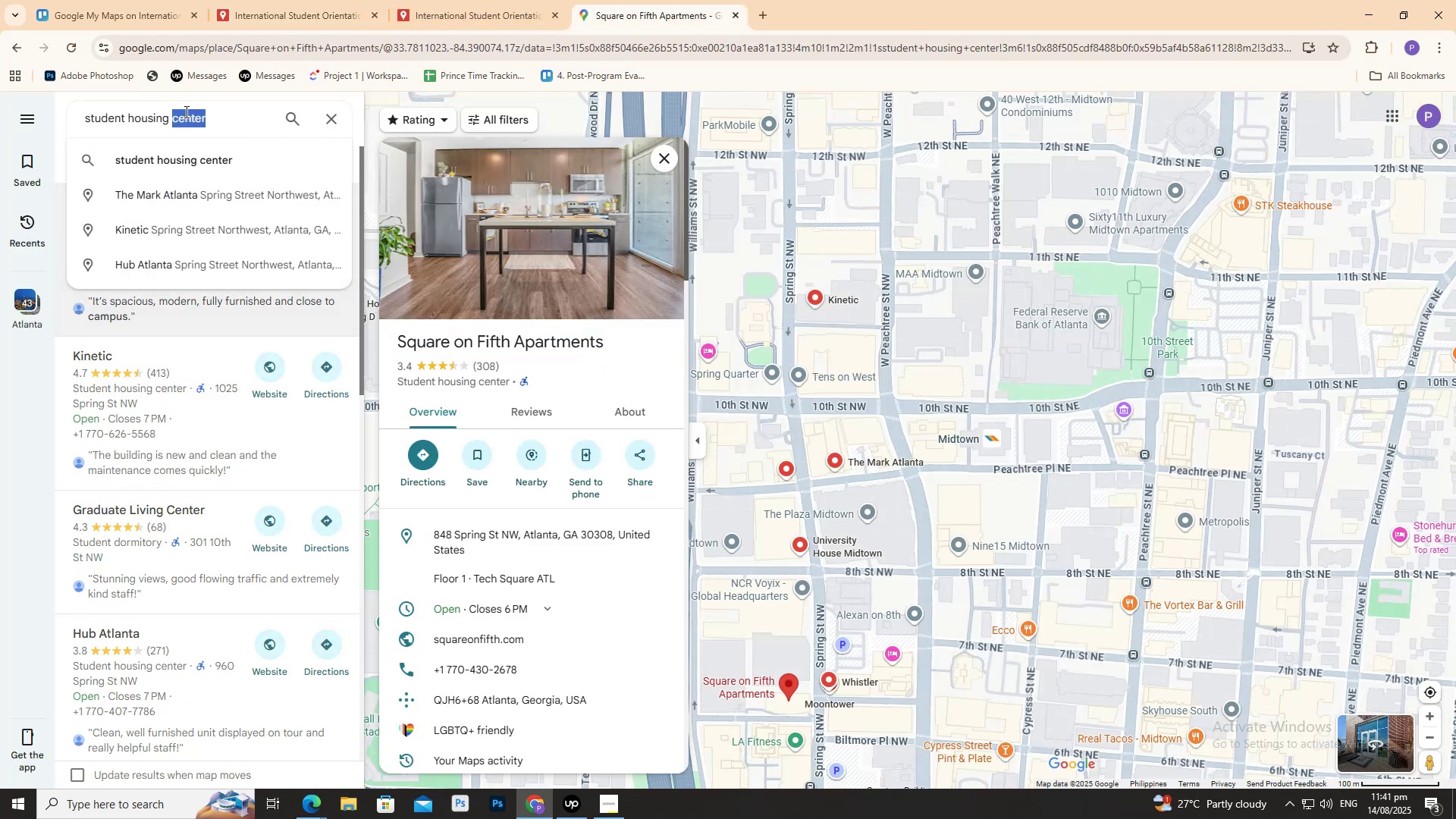 
triple_click([185, 111])
 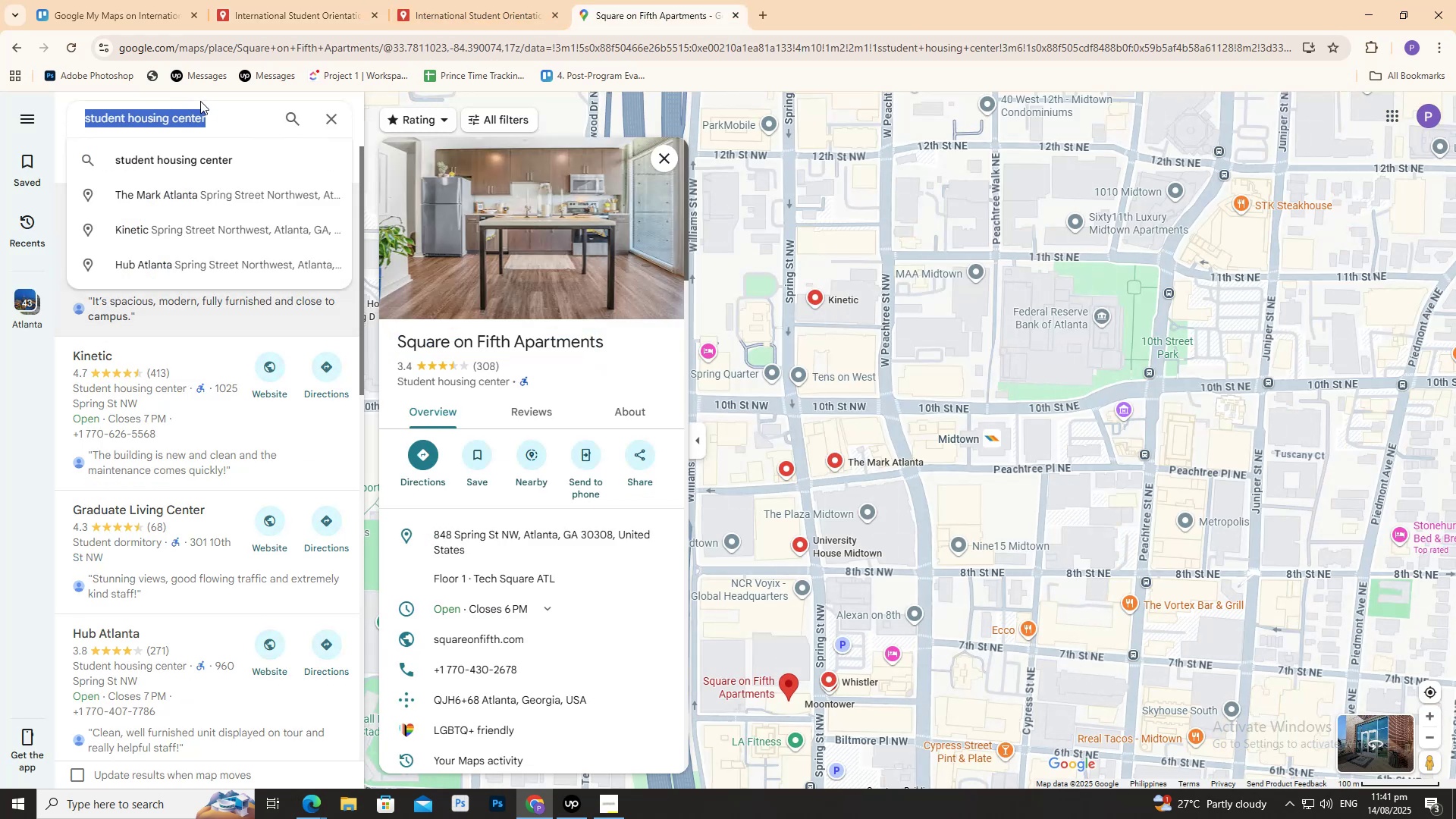 
type(bus)
 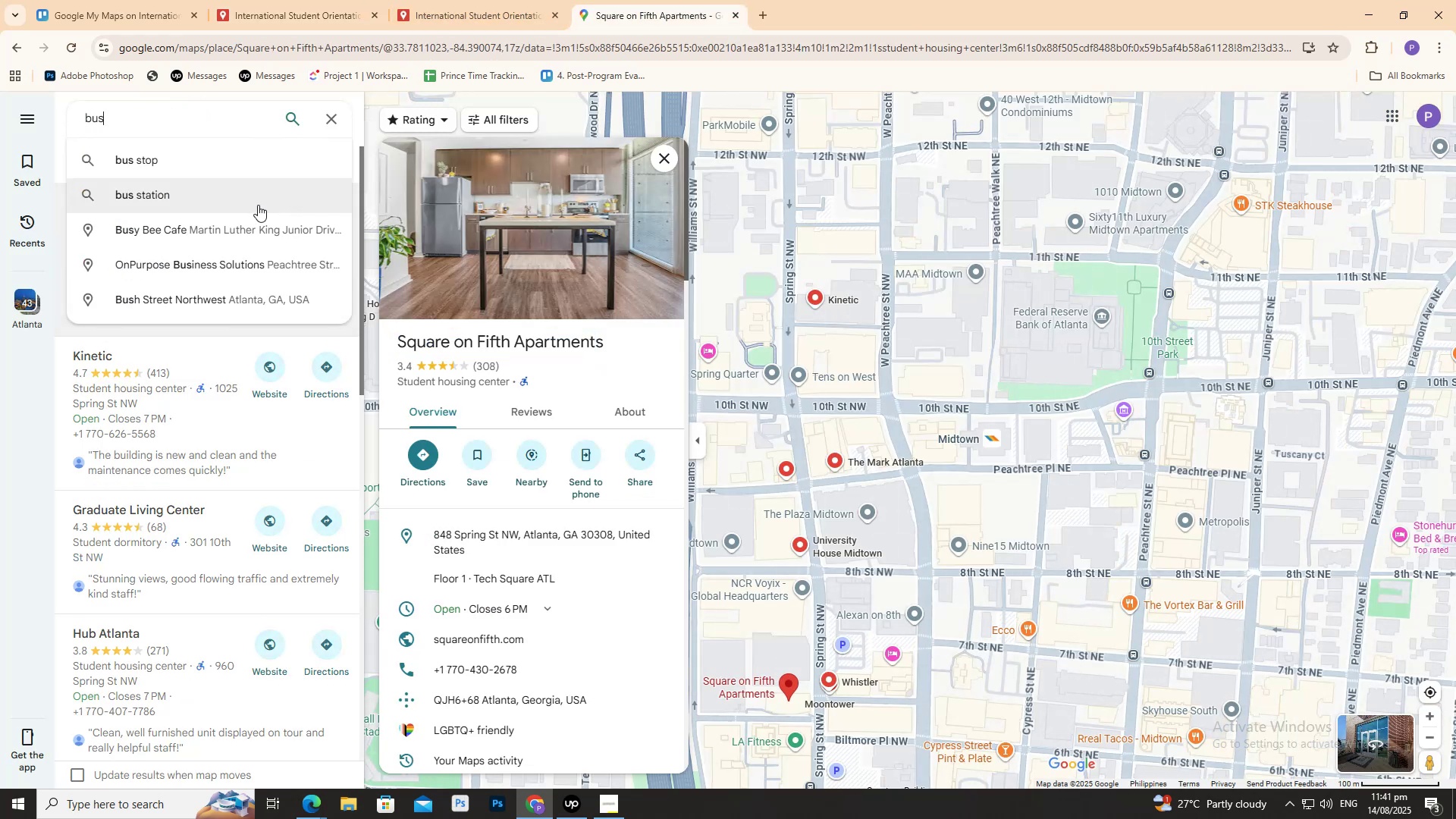 
left_click([128, 166])
 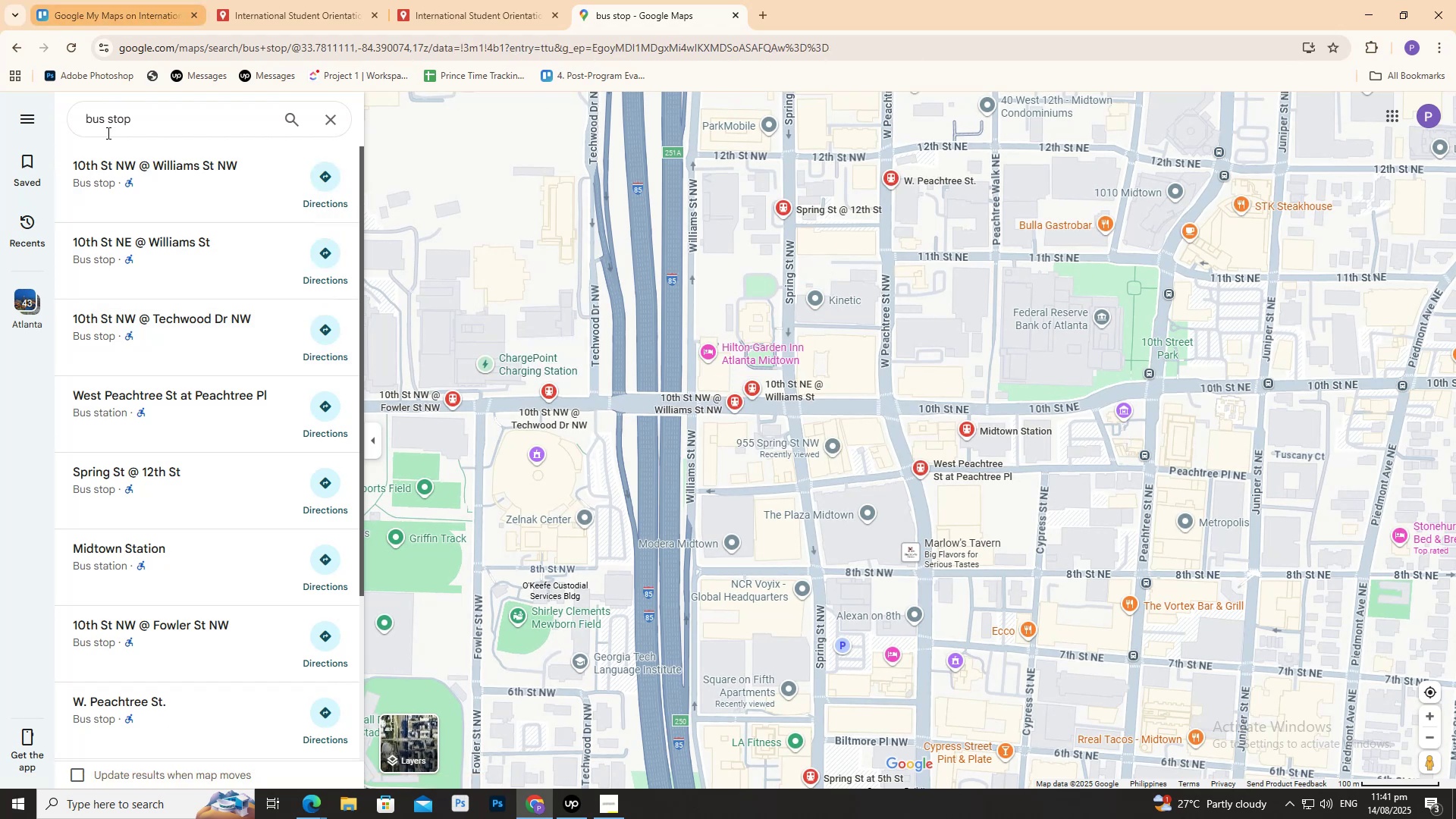 
mouse_move([174, 180])
 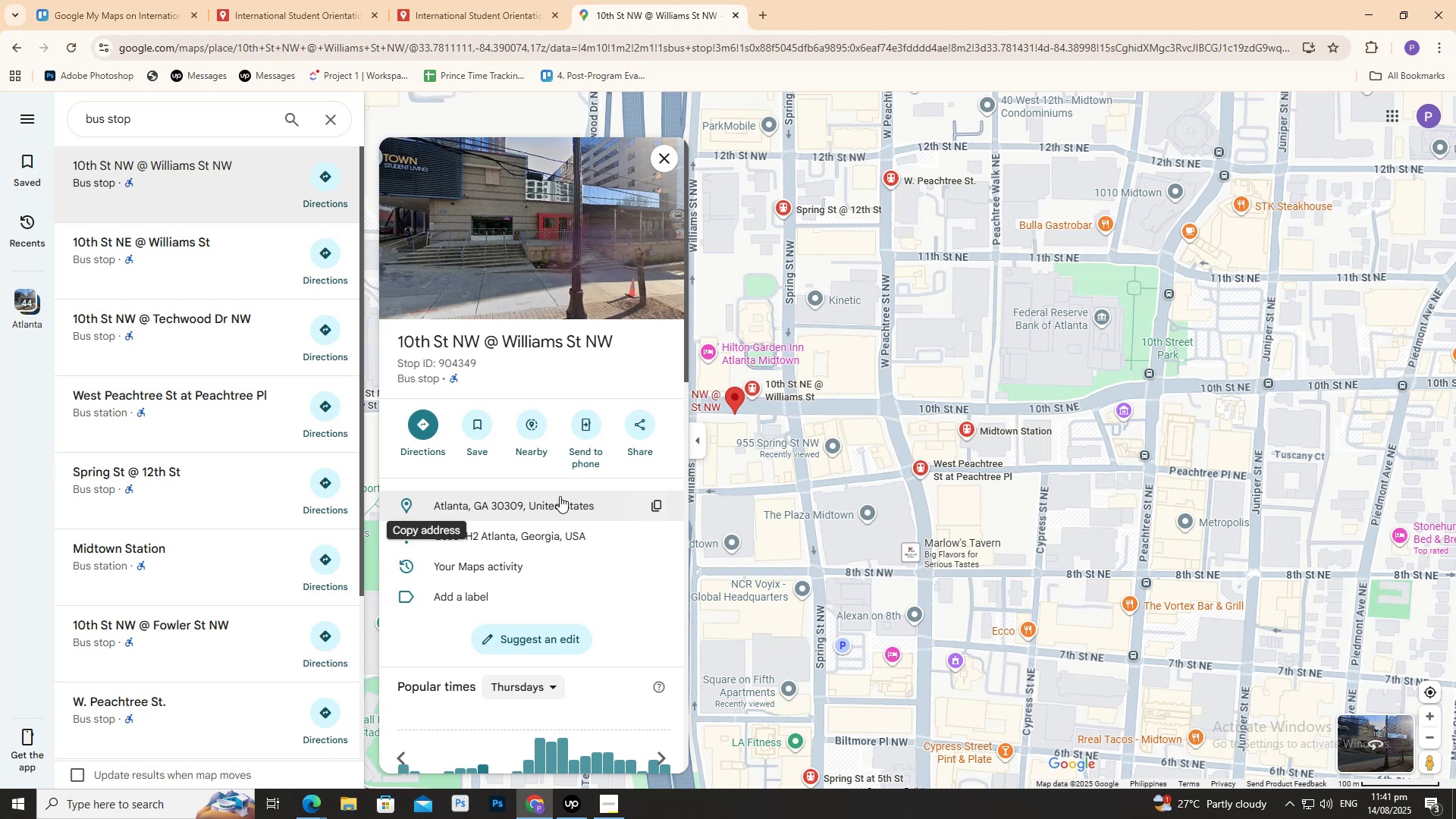 
wait(5.49)
 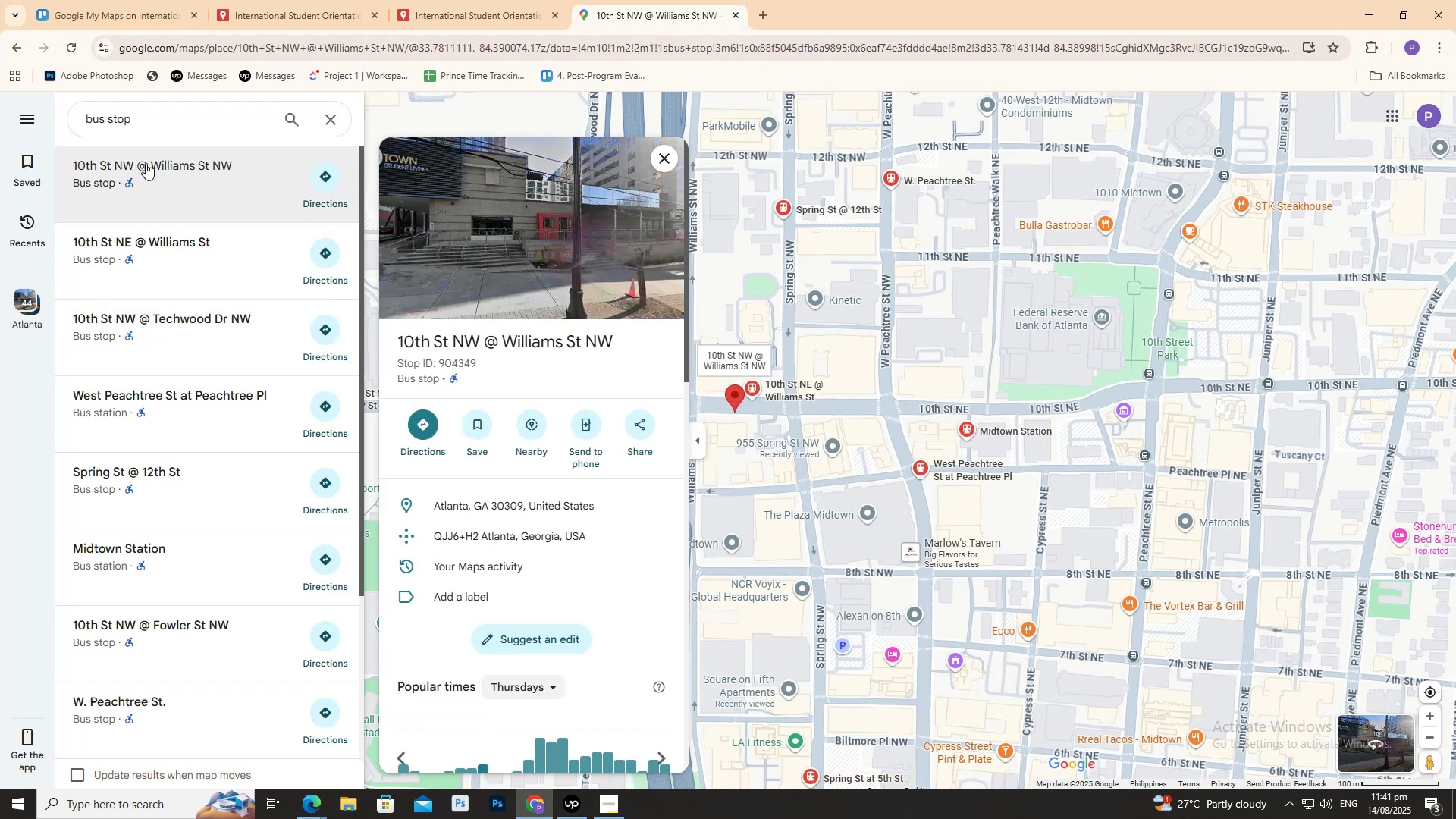 
left_click([652, 508])
 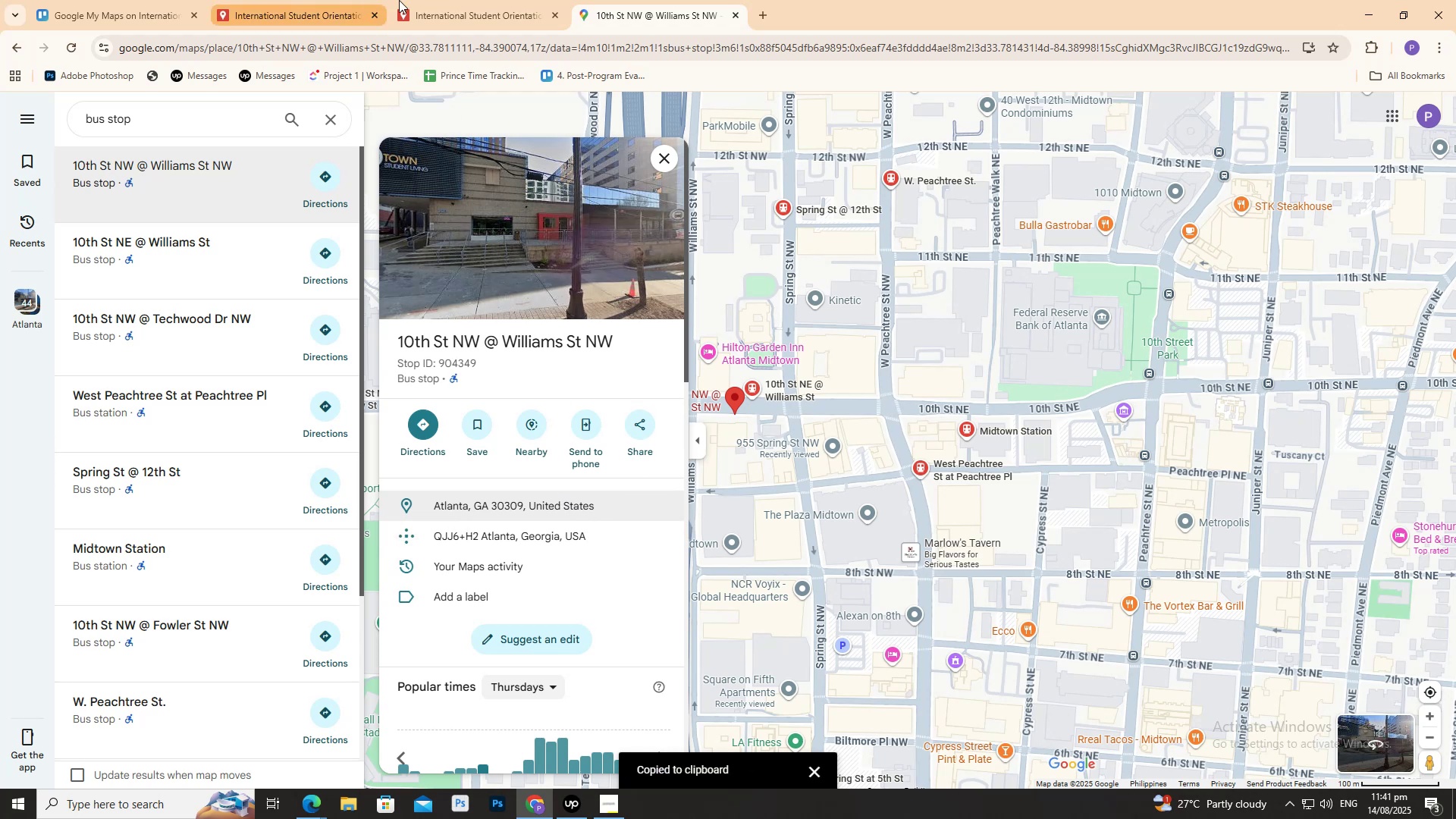 
left_click([440, 0])
 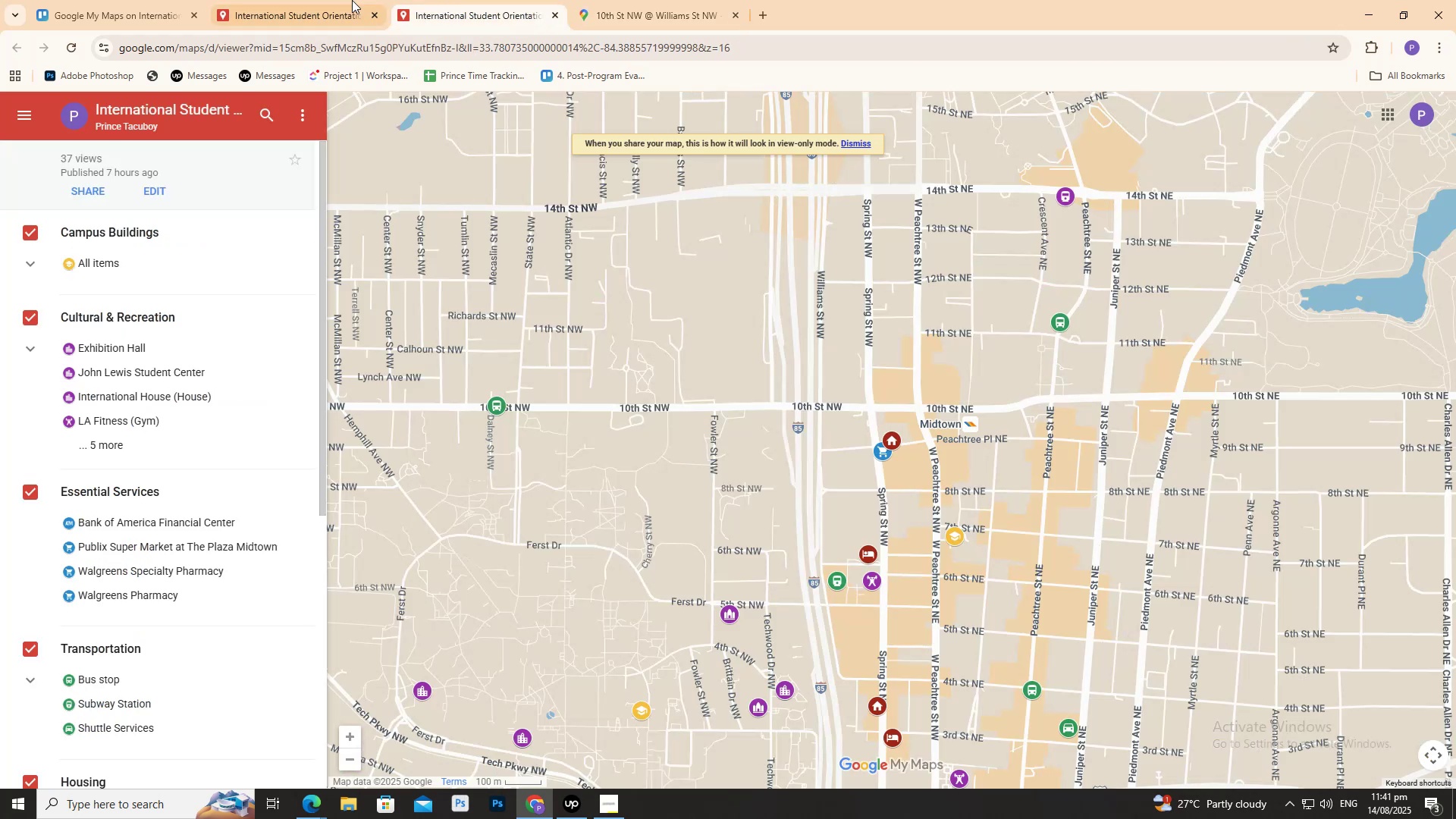 
left_click([328, 0])
 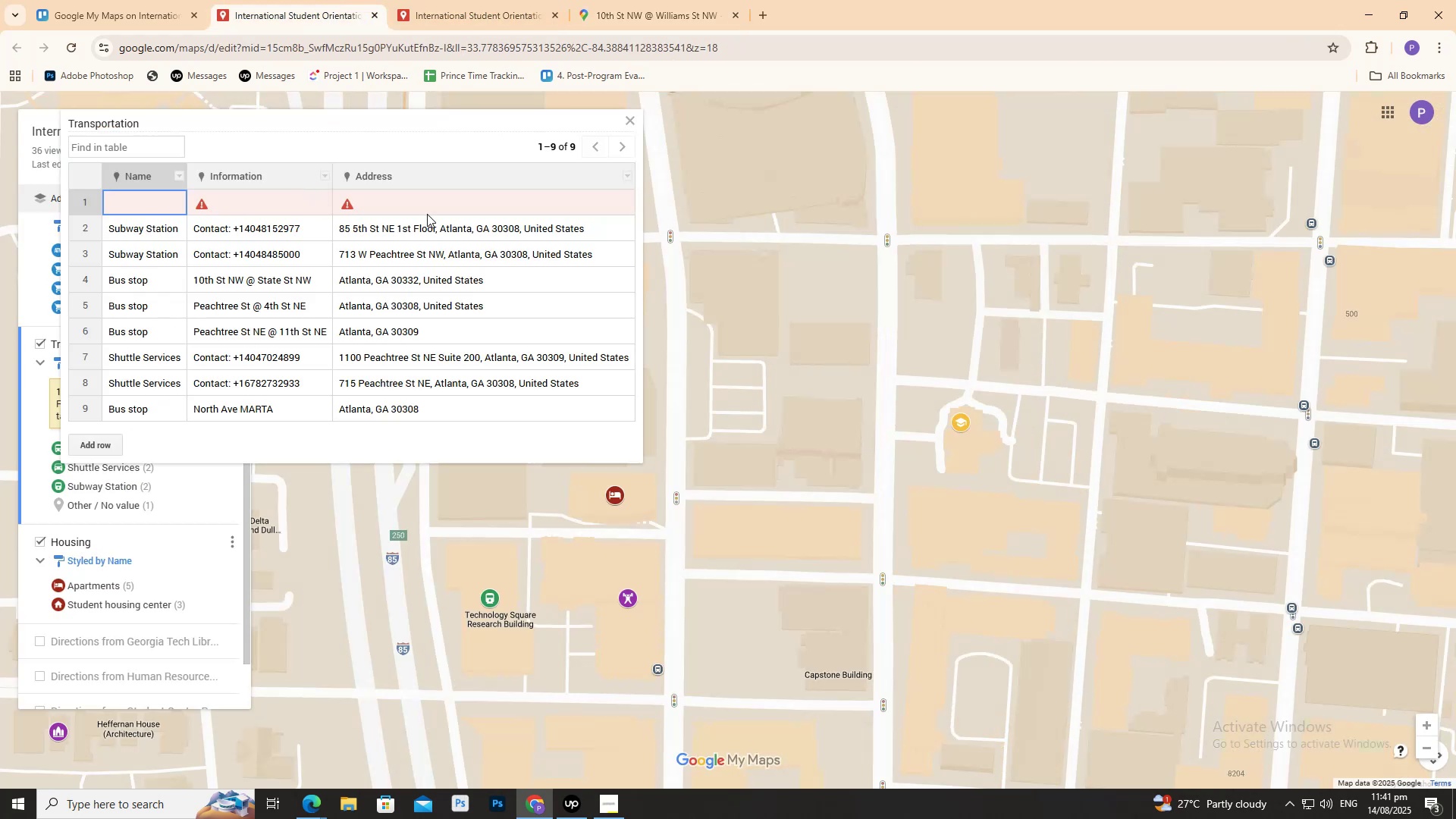 
left_click([435, 215])
 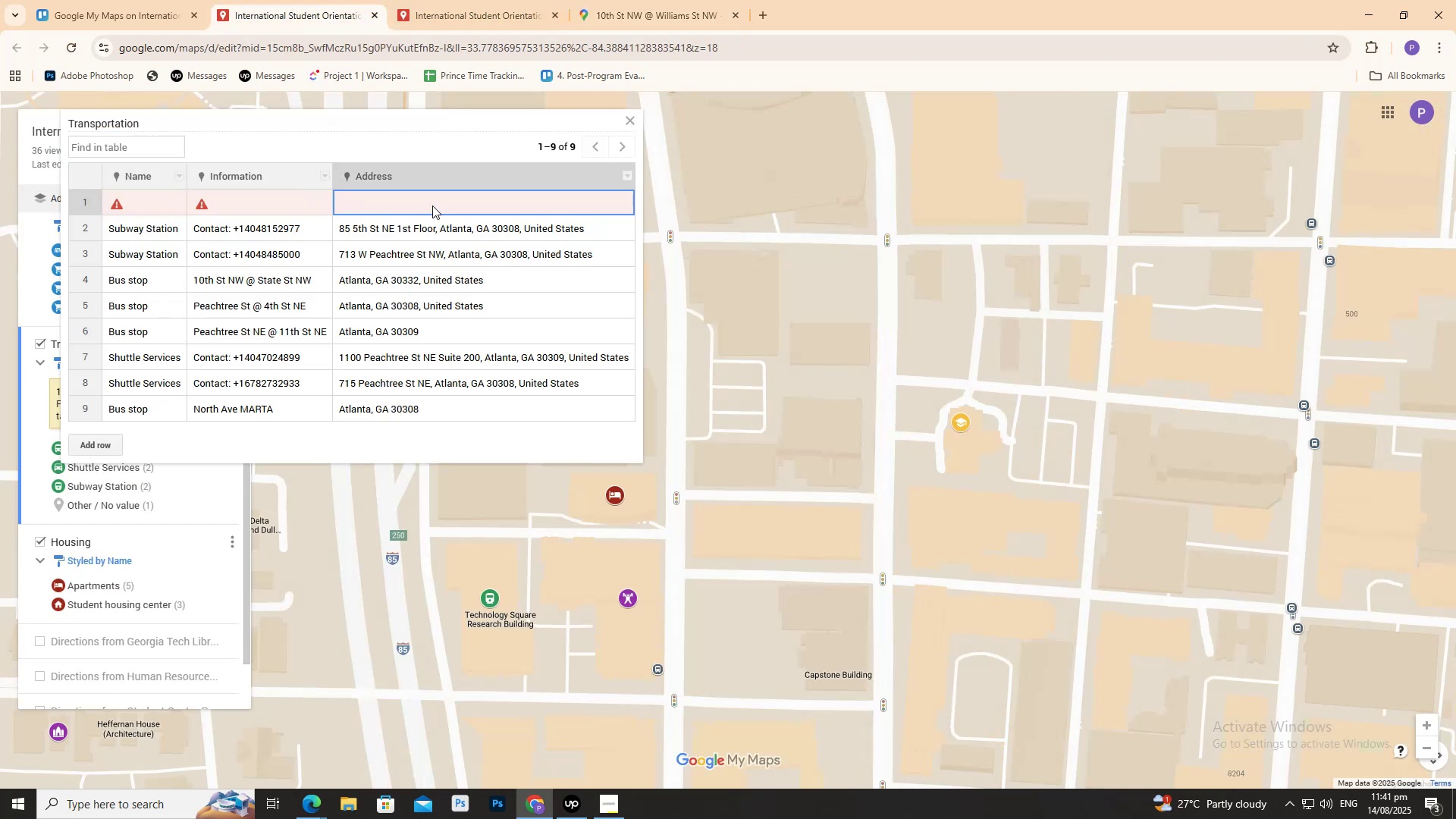 
key(Control+V)
 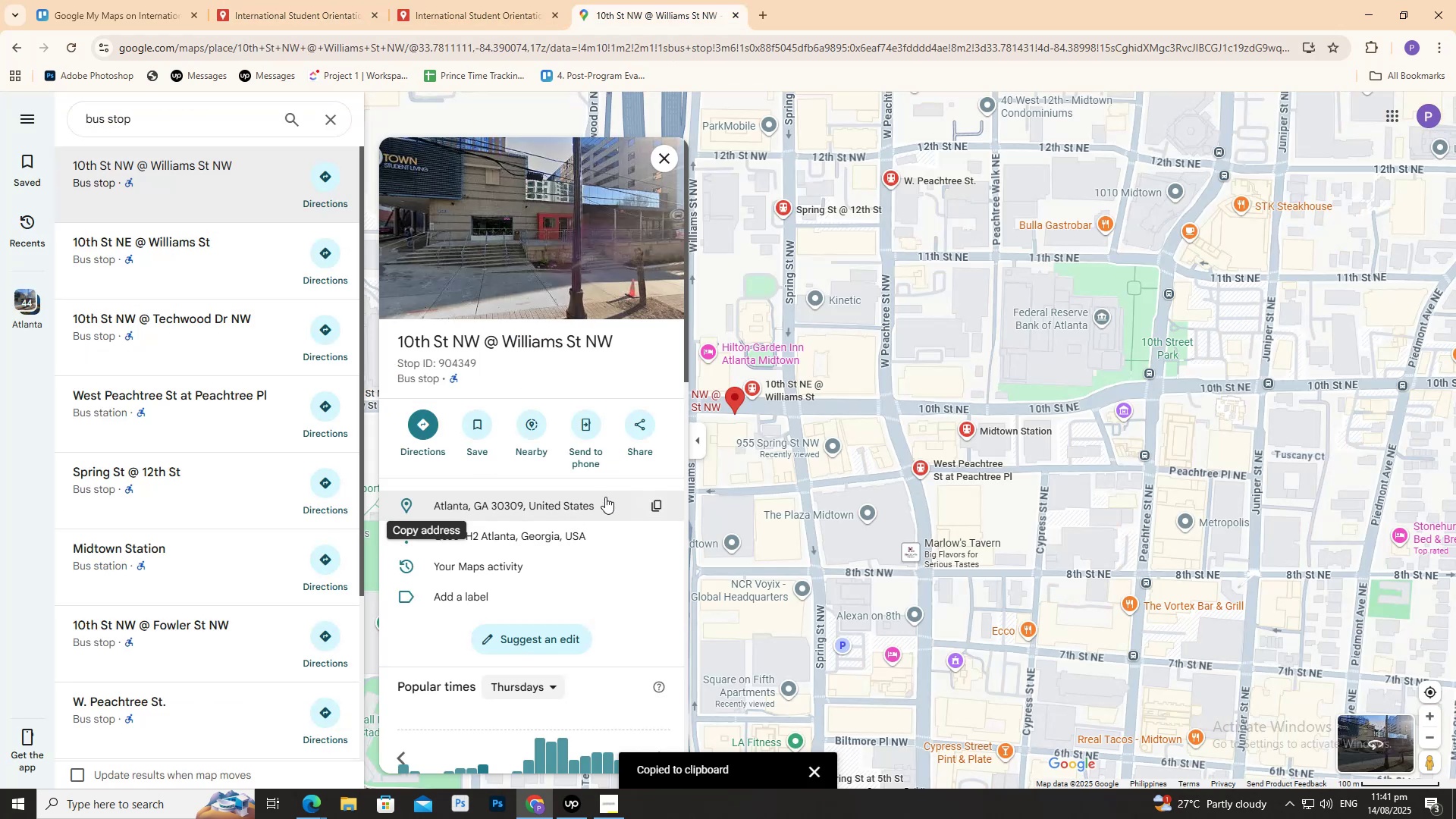 
left_click([652, 507])
 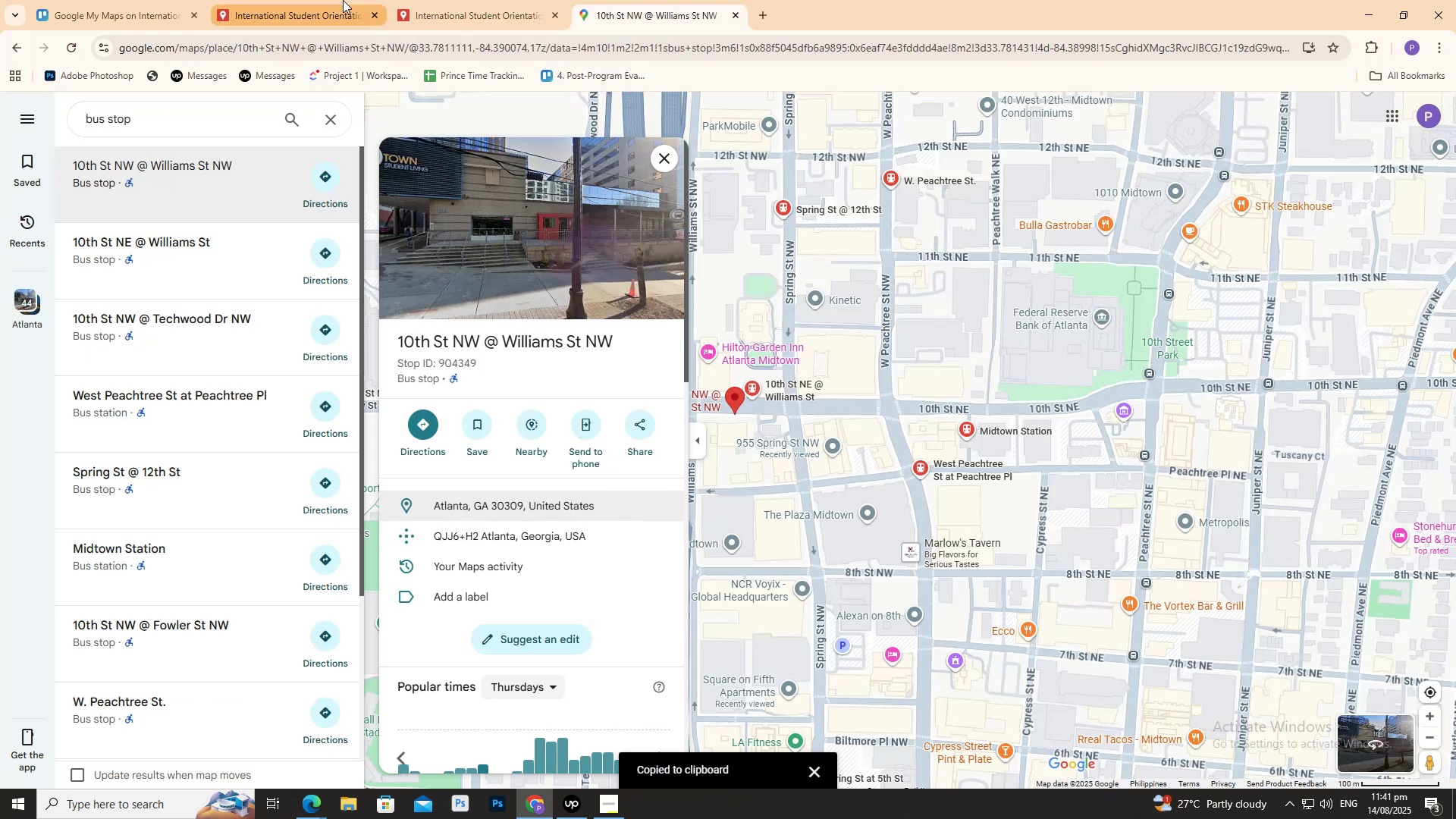 
double_click([338, 0])
 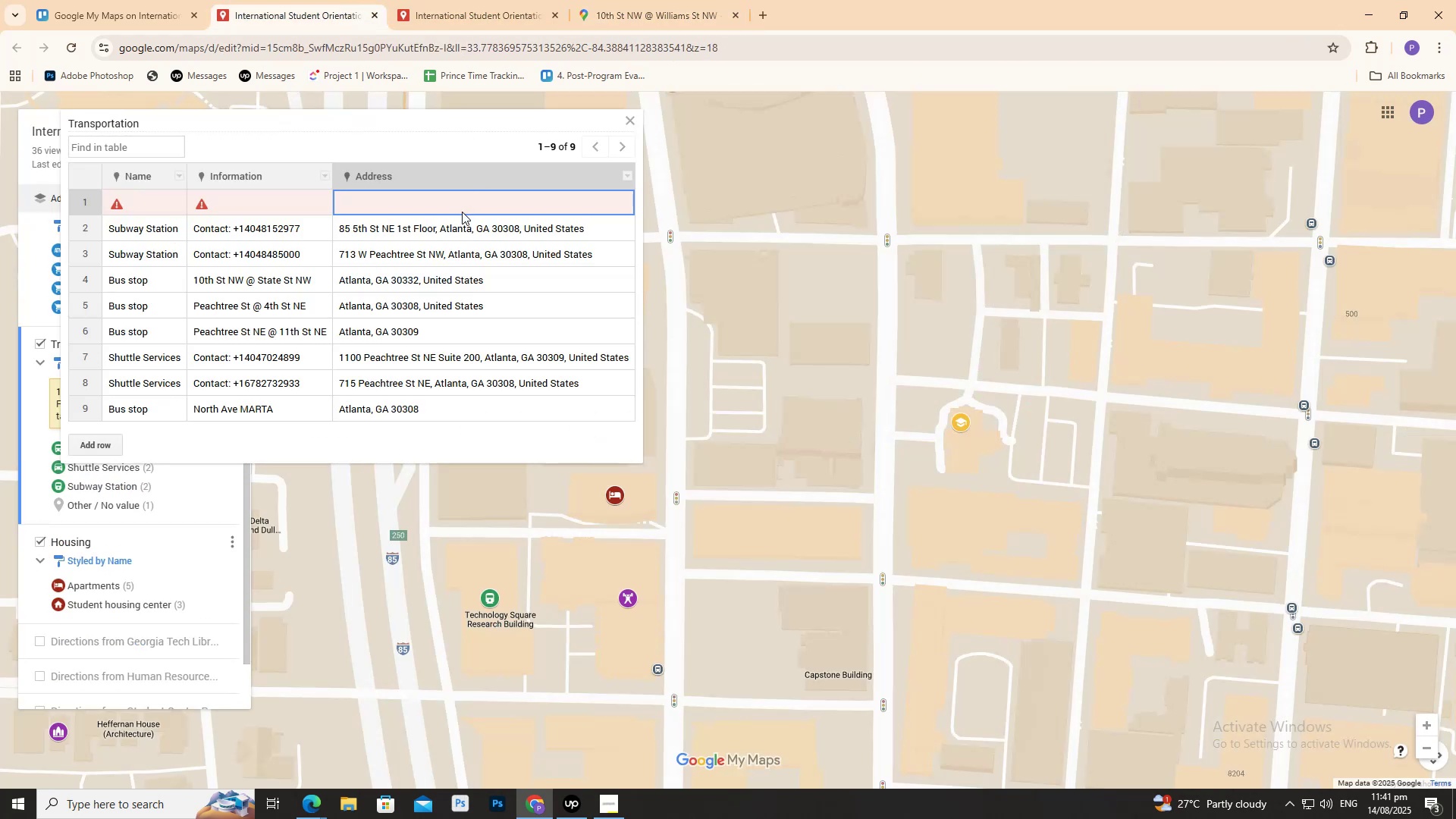 
double_click([461, 212])
 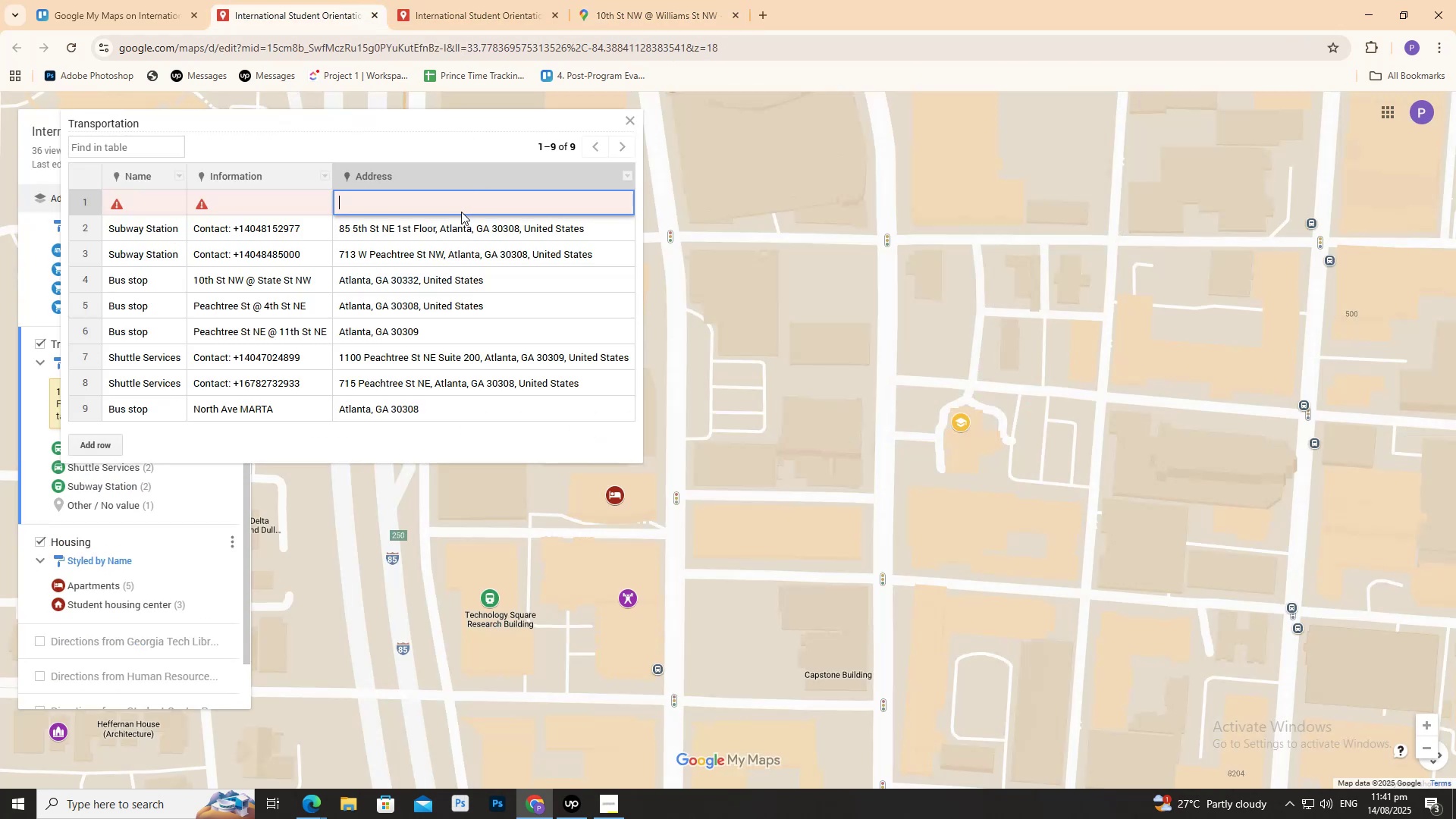 
key(Control+V)
 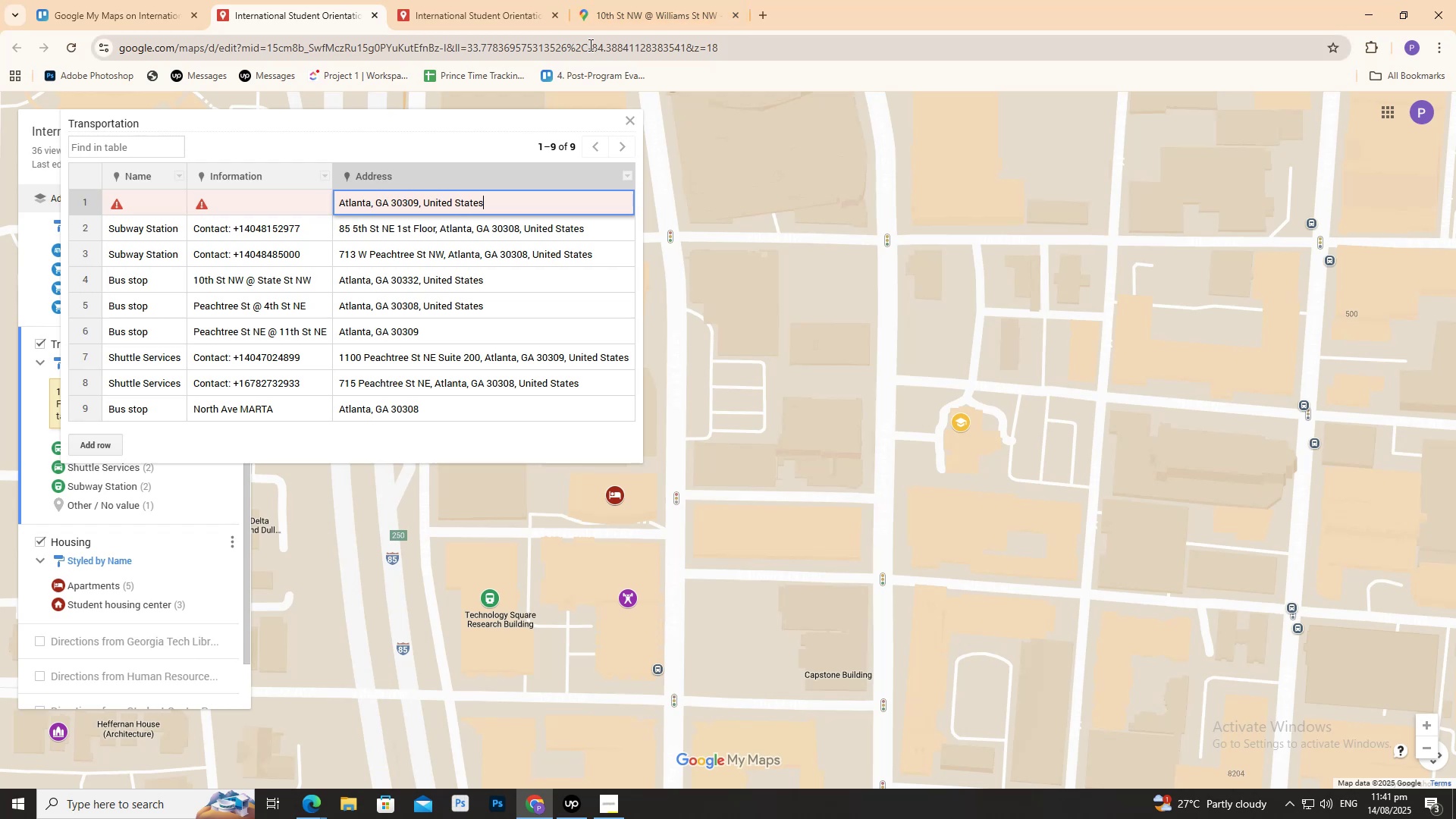 
left_click([647, 0])
 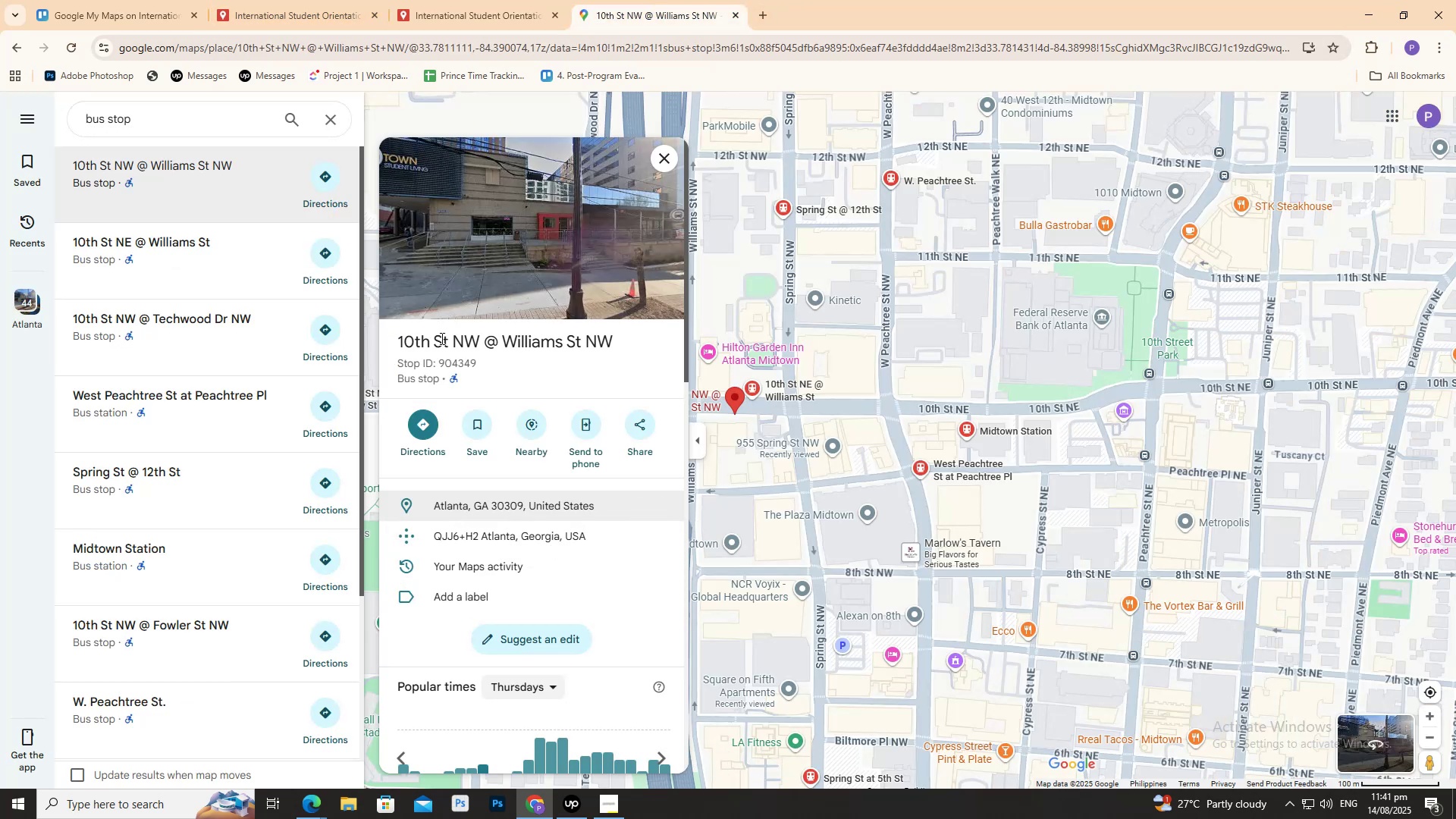 
left_click([323, 0])
 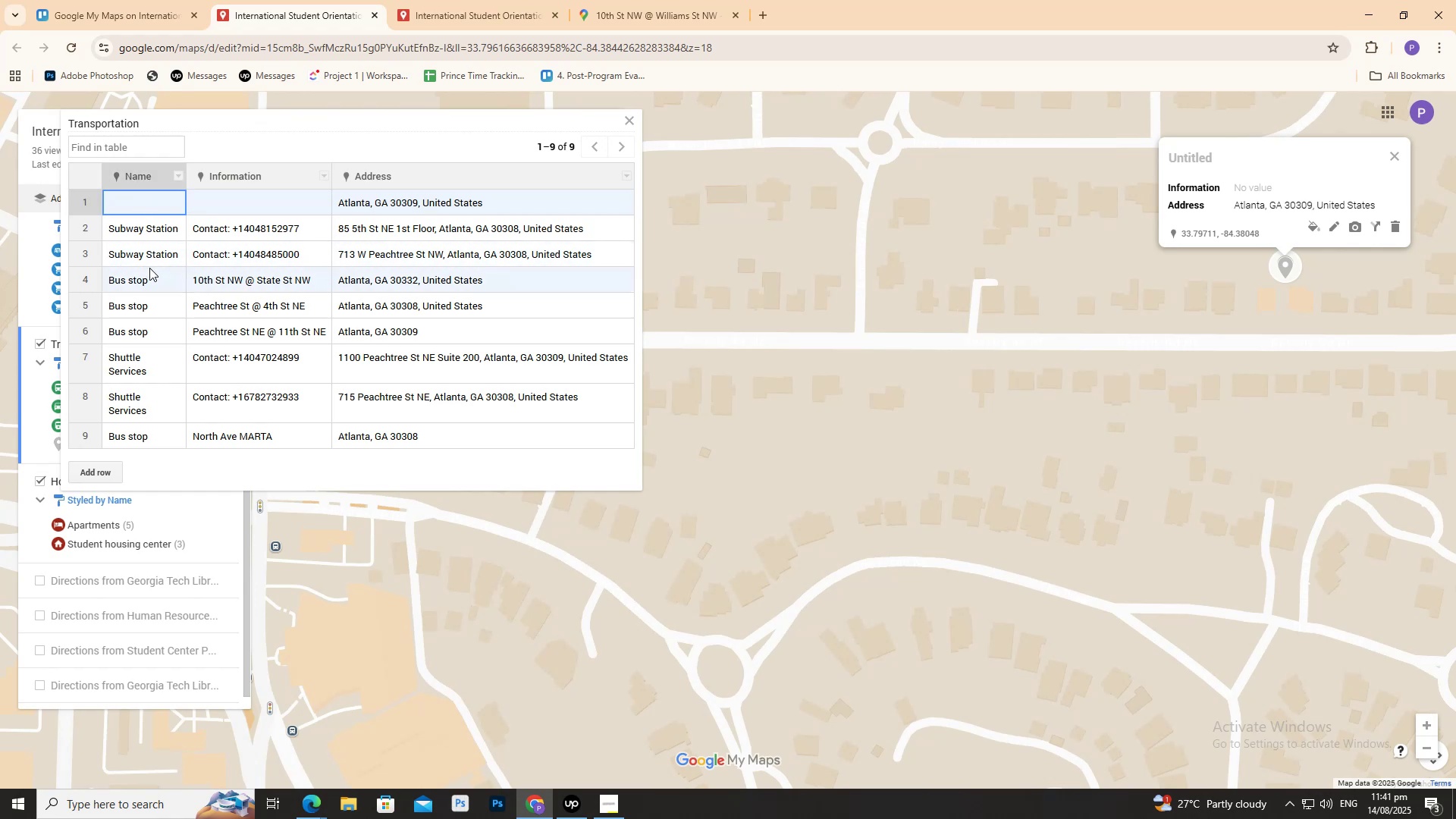 
left_click([146, 284])
 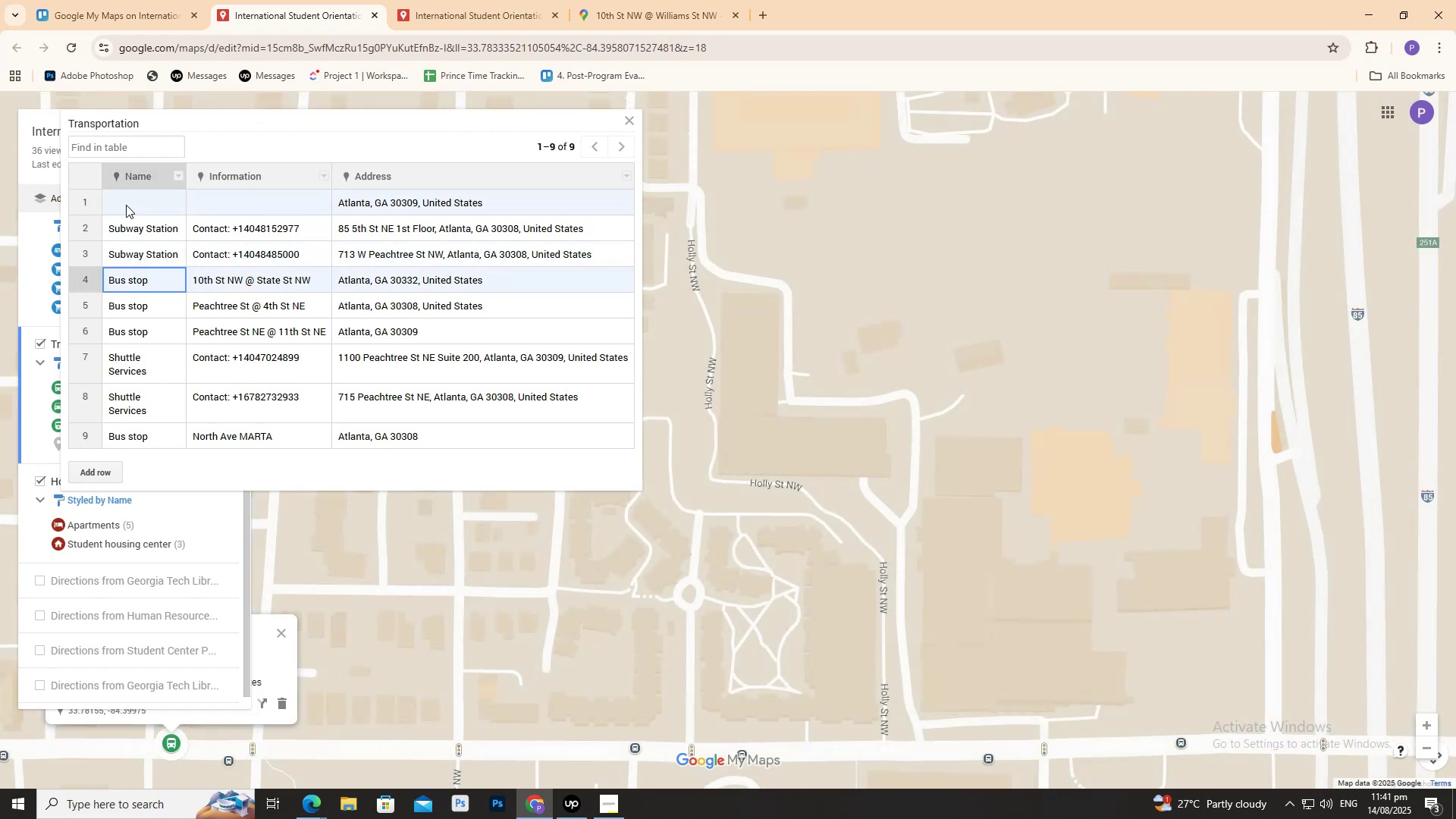 
left_click([125, 202])
 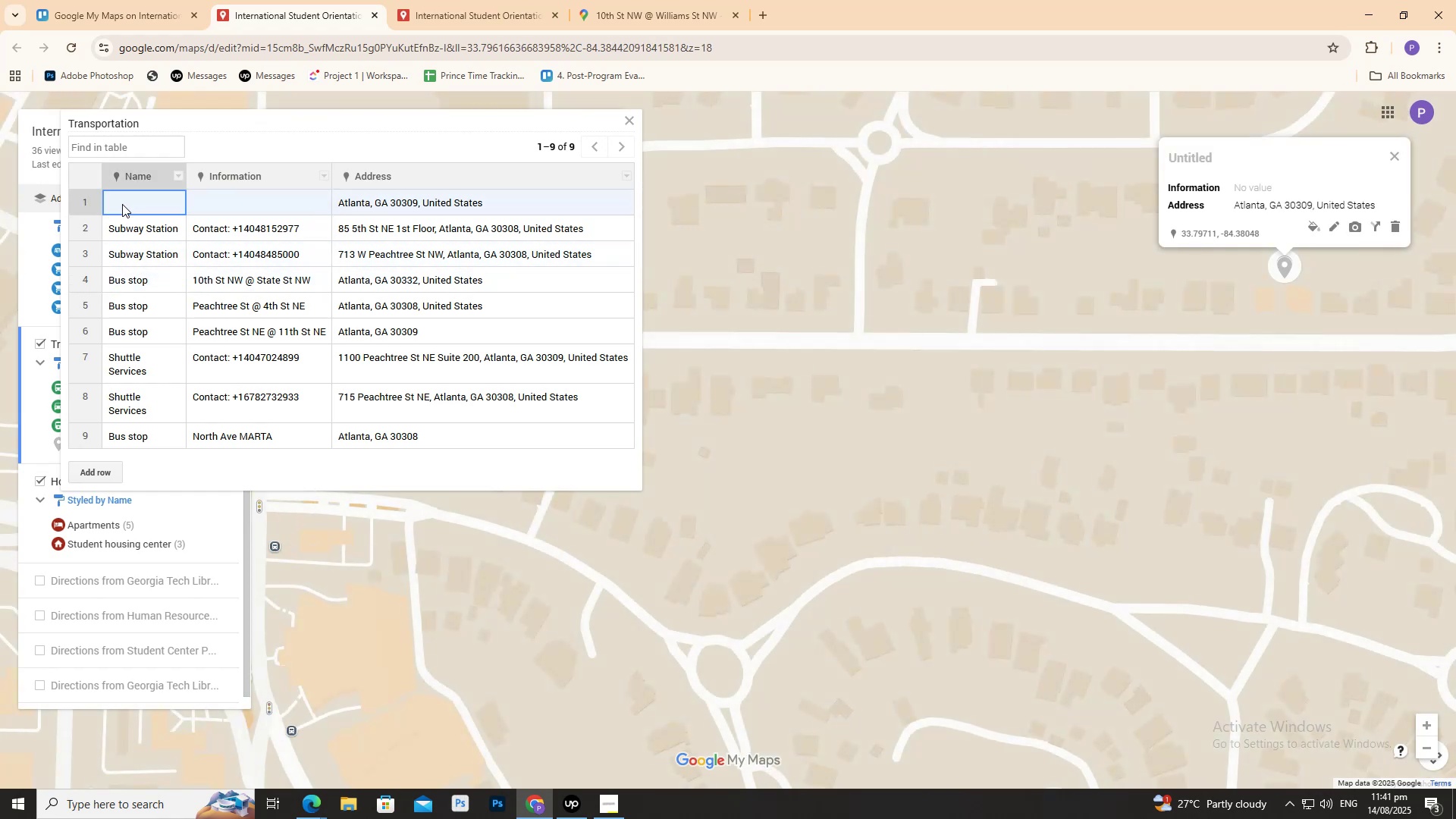 
type(Bus)
 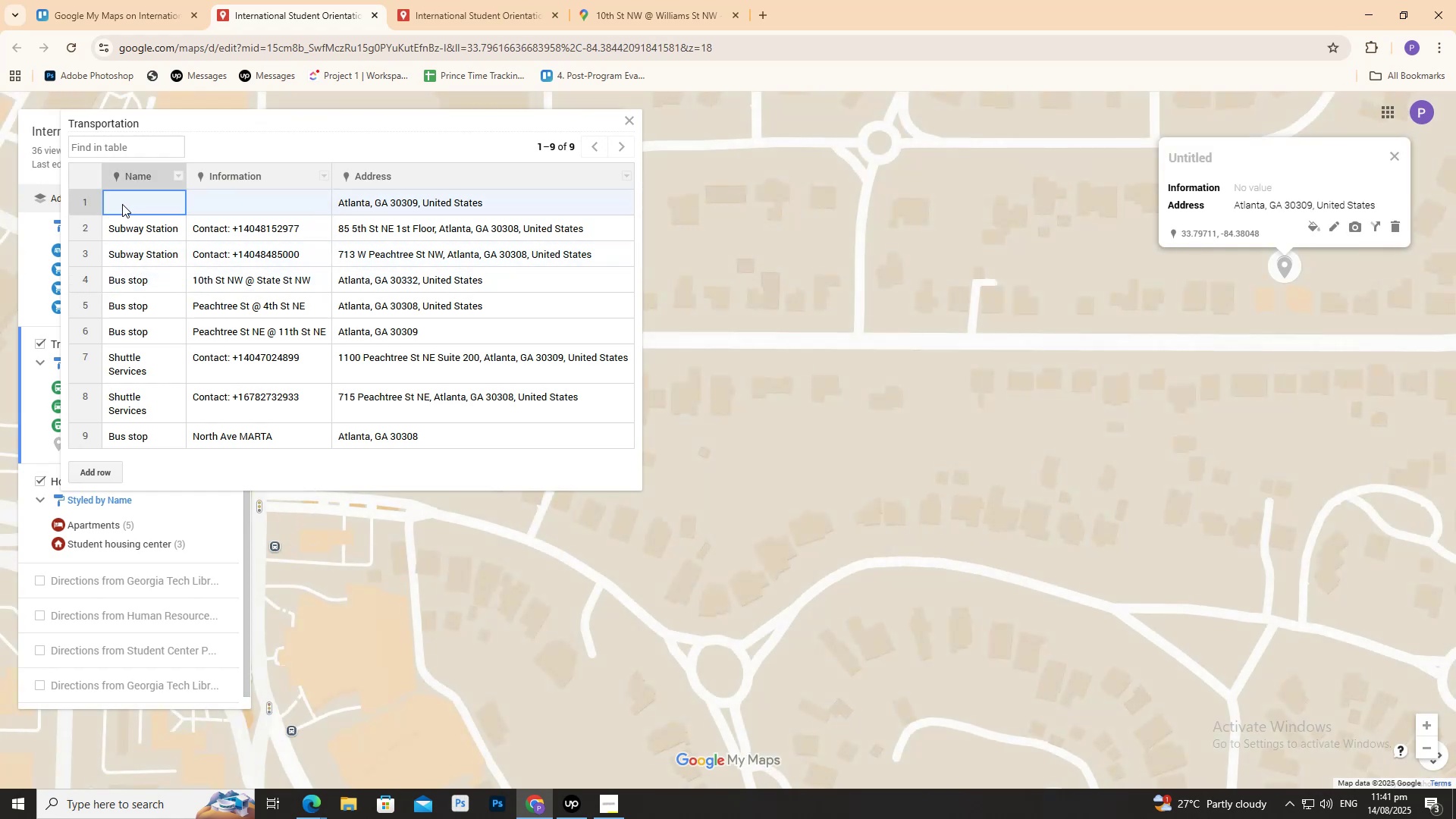 
double_click([122, 204])
 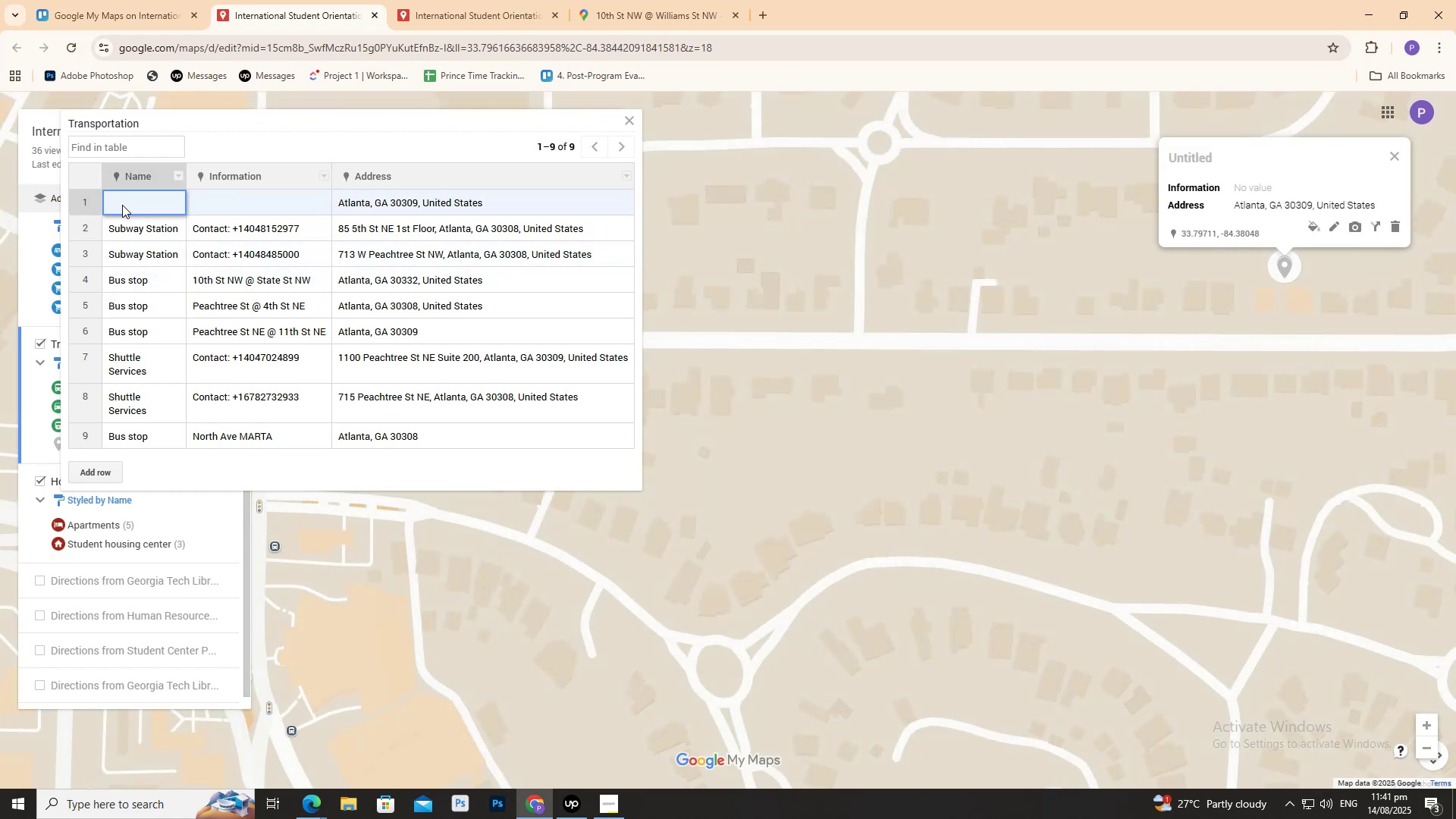 
type(Bus stop)
 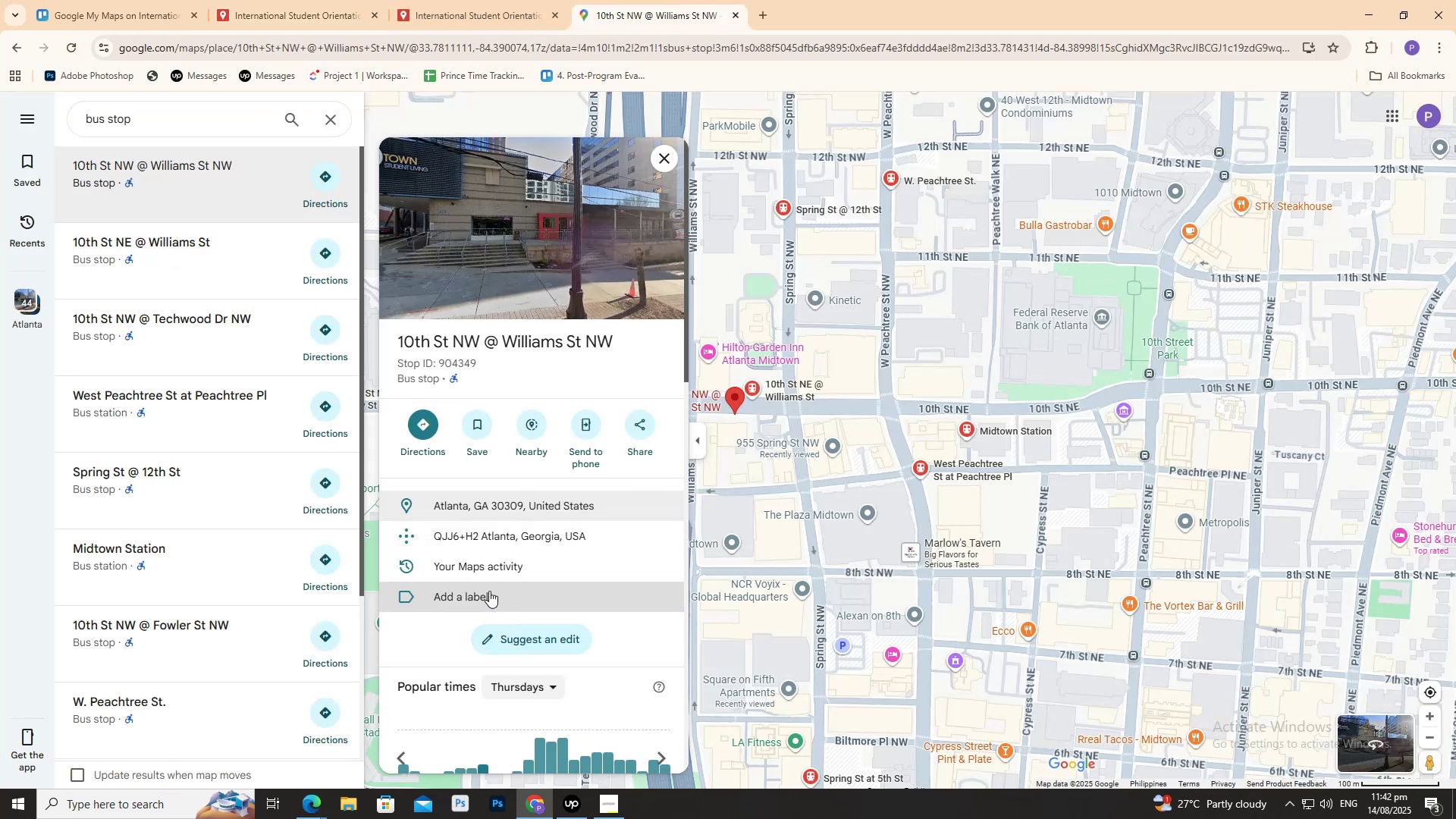 
scroll: coordinate [510, 547], scroll_direction: down, amount: 2.0
 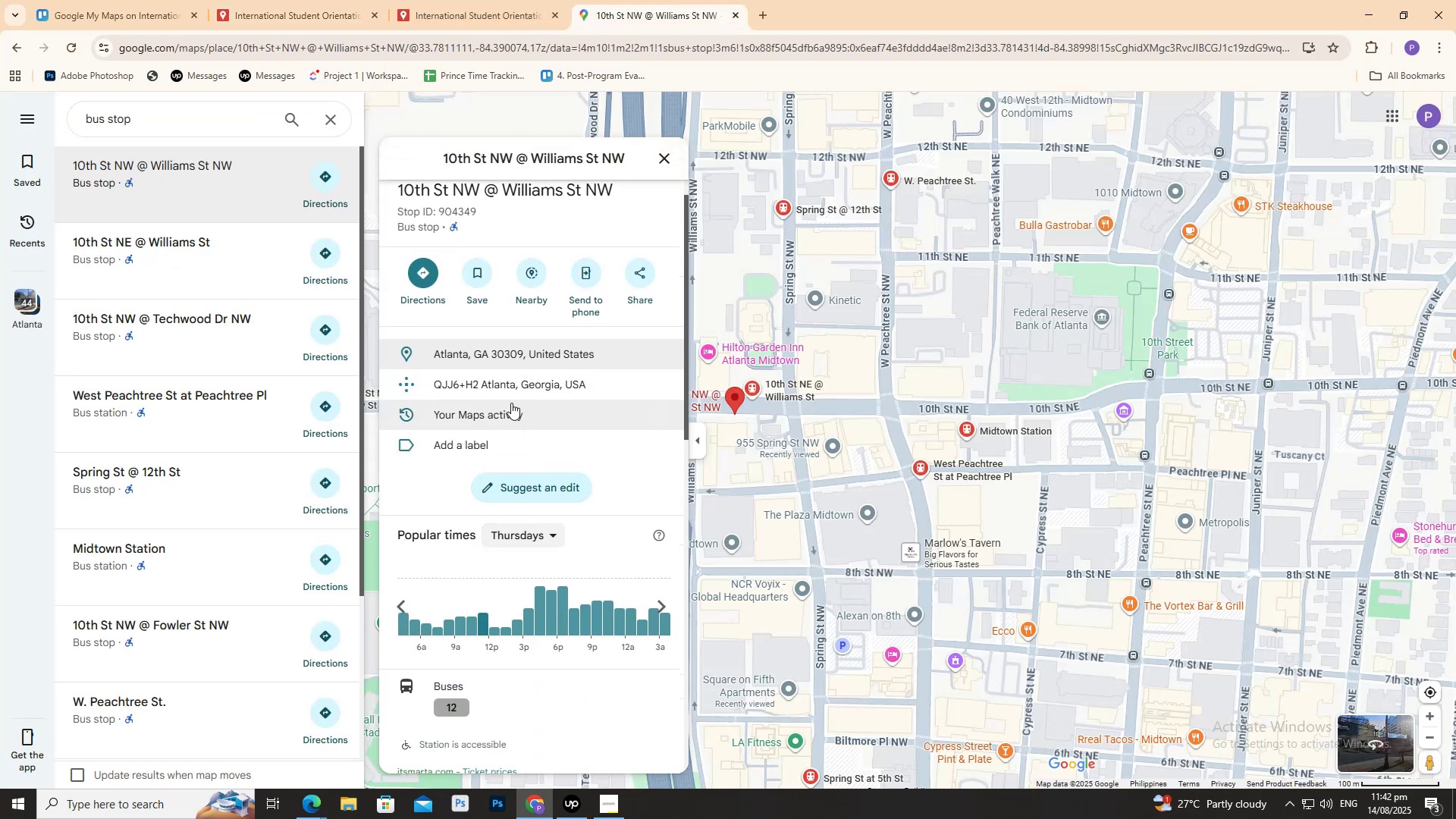 
scroll: coordinate [507, 362], scroll_direction: up, amount: 1.0
 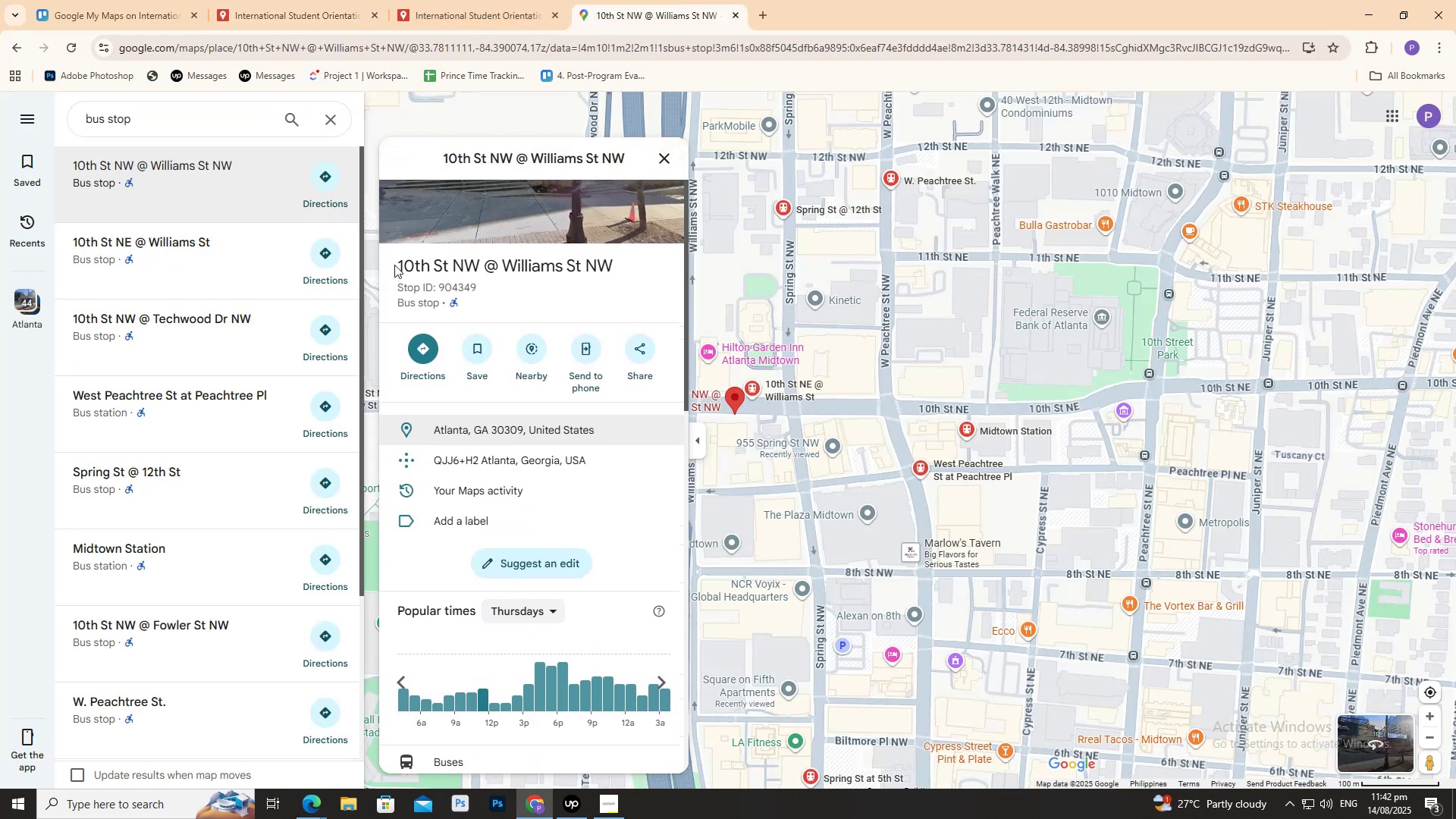 
left_click_drag(start_coordinate=[400, 268], to_coordinate=[617, 256])
 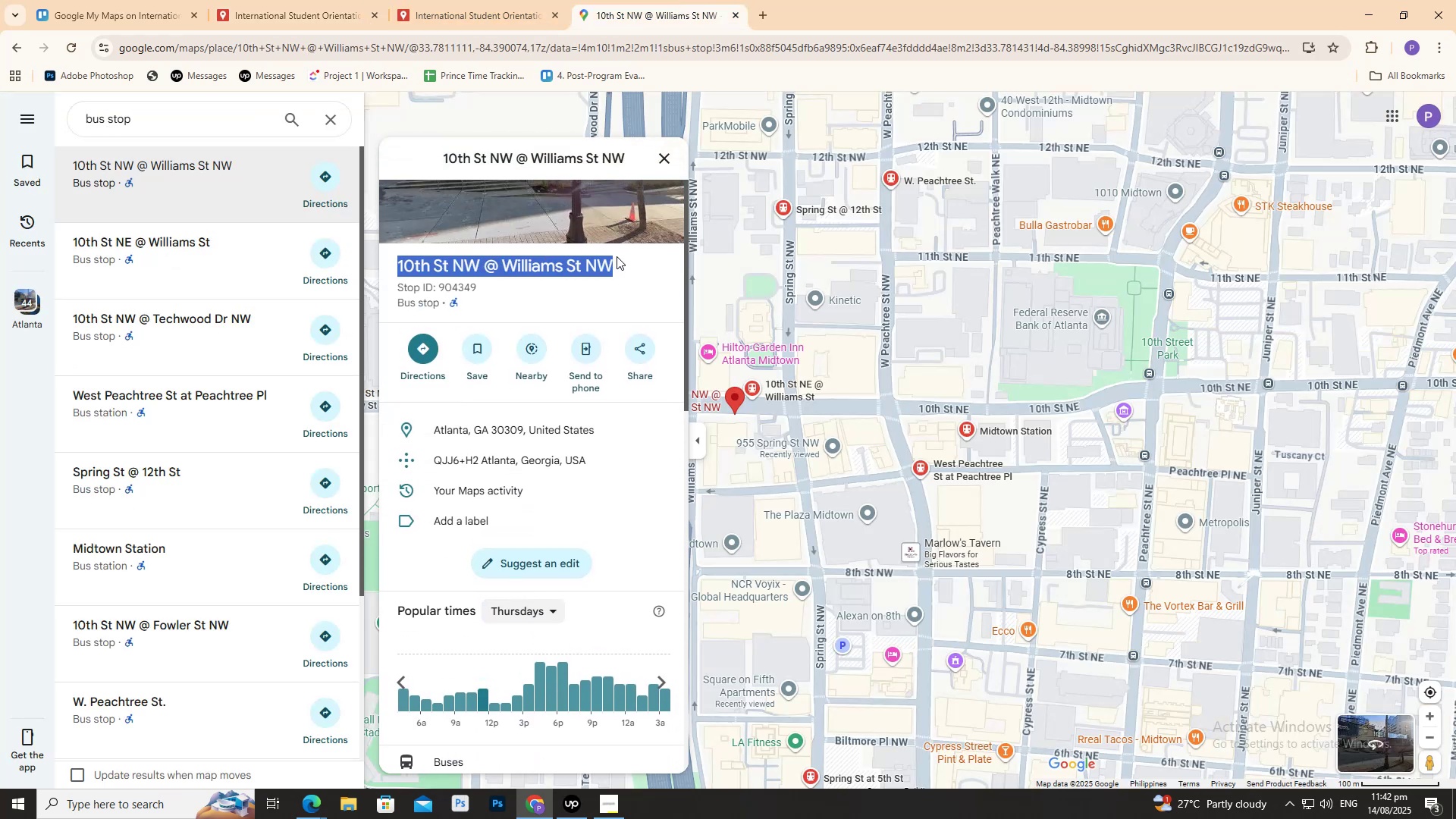 
key(Control+C)
 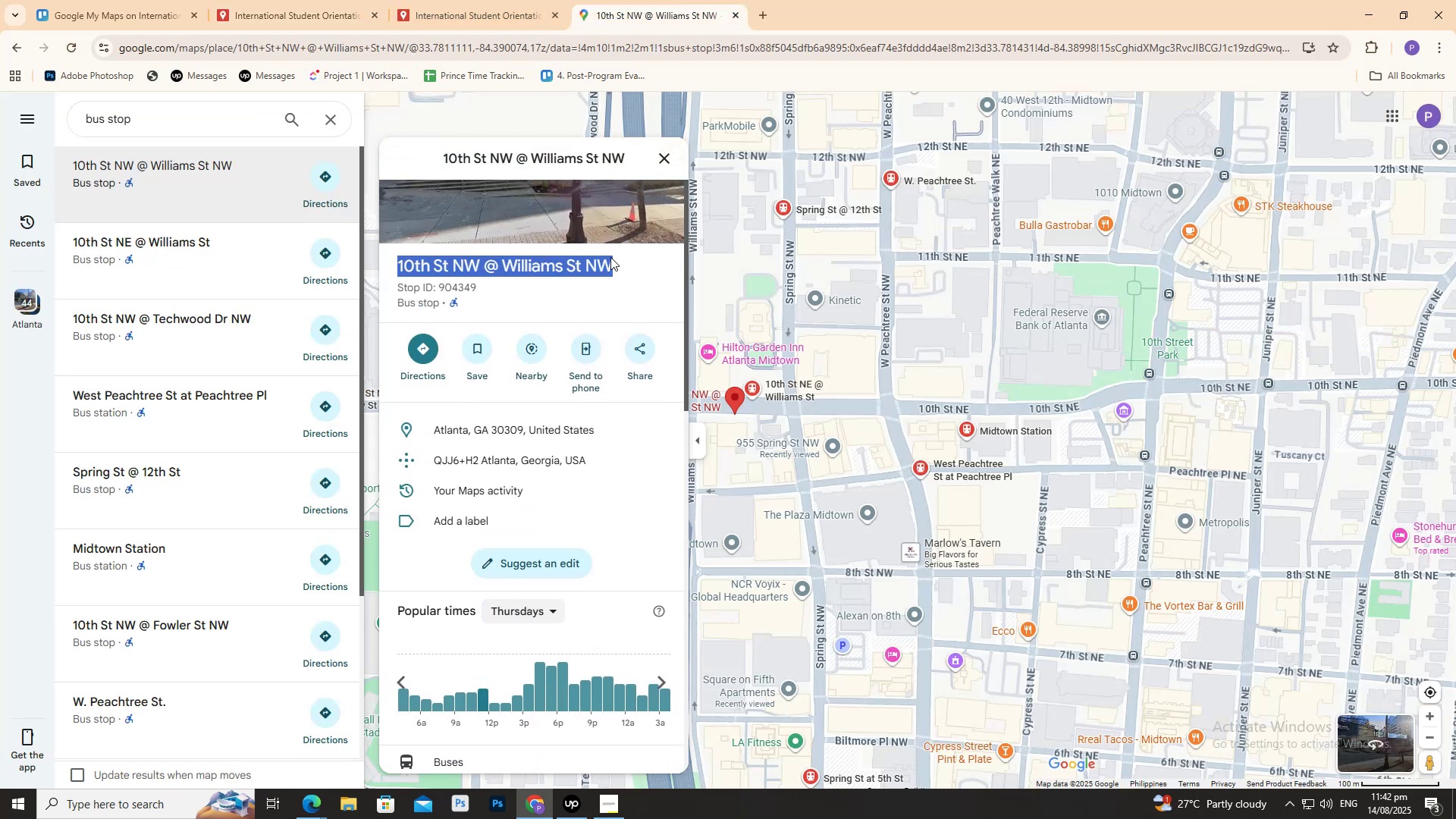 
key(Control+C)
 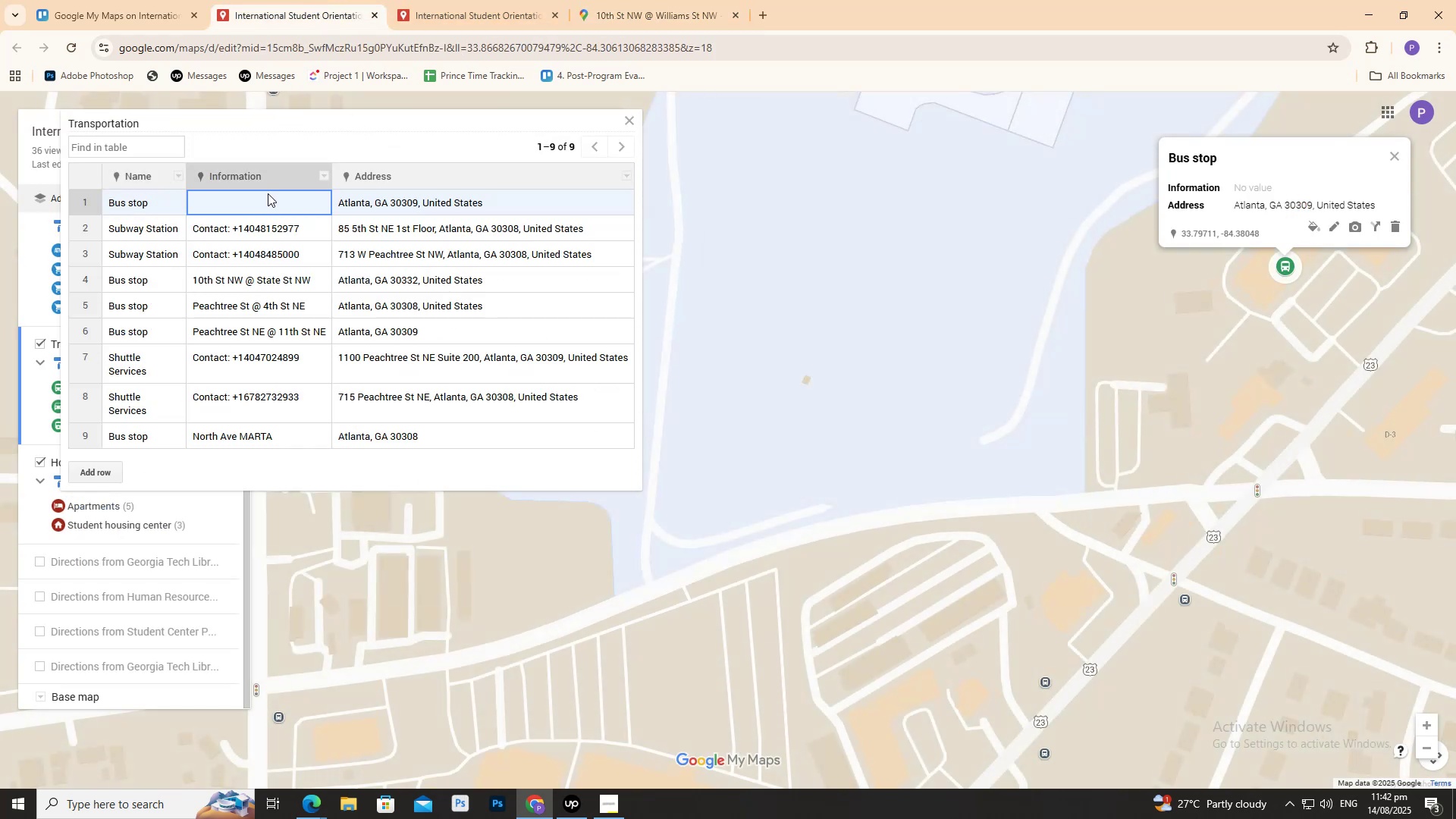 
triple_click([269, 194])
 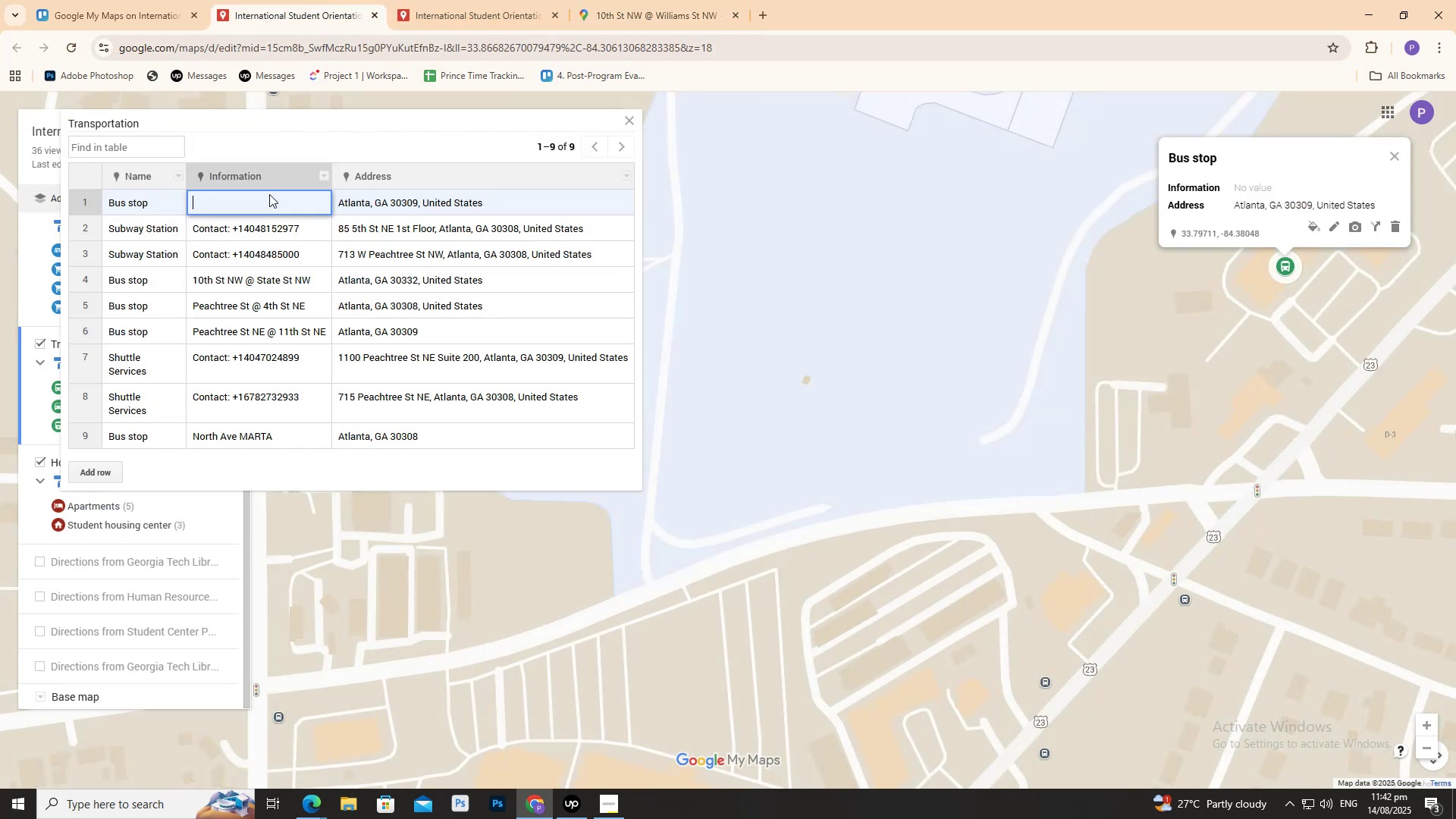 
key(Control+V)
 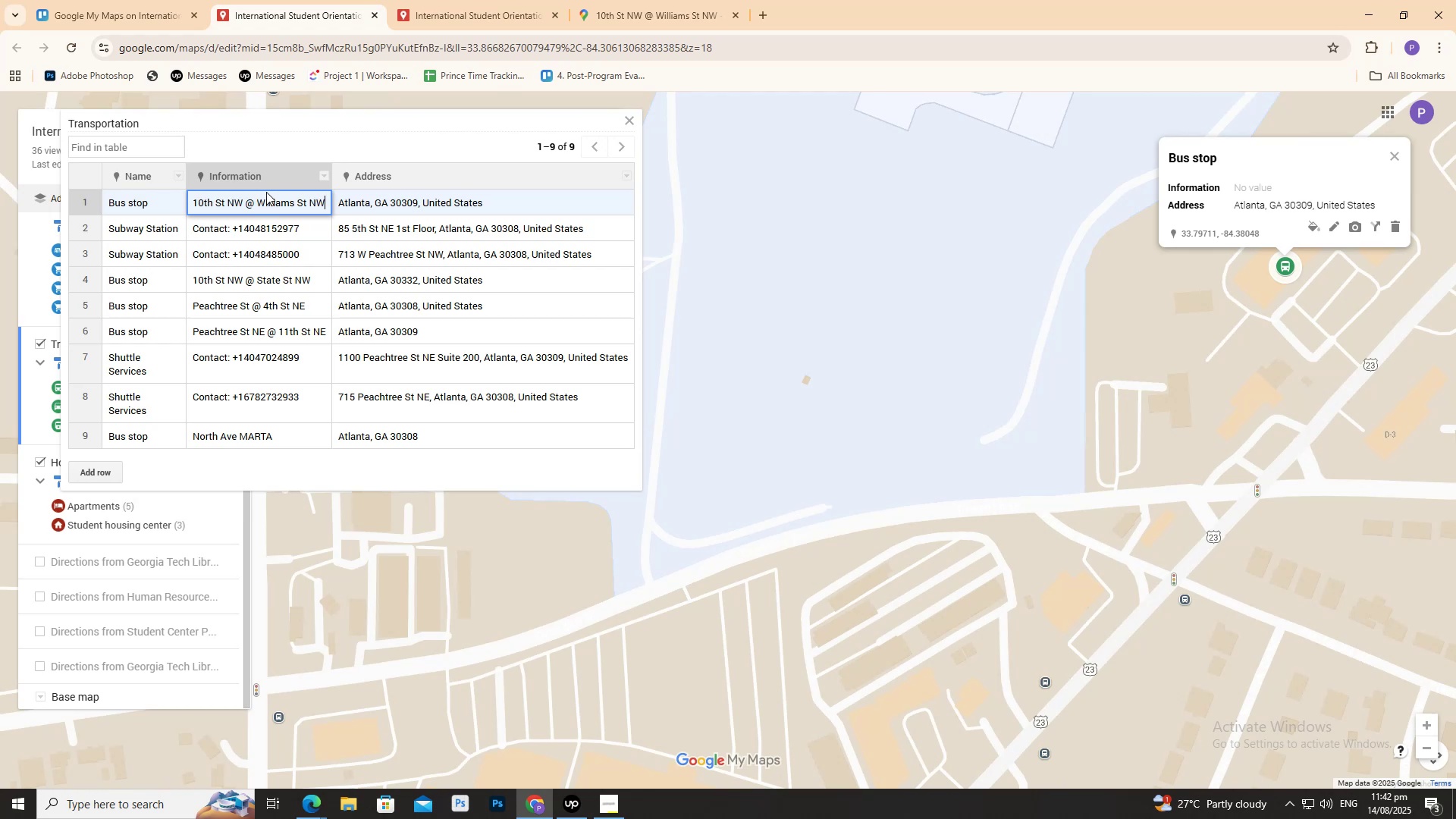 
wait(11.66)
 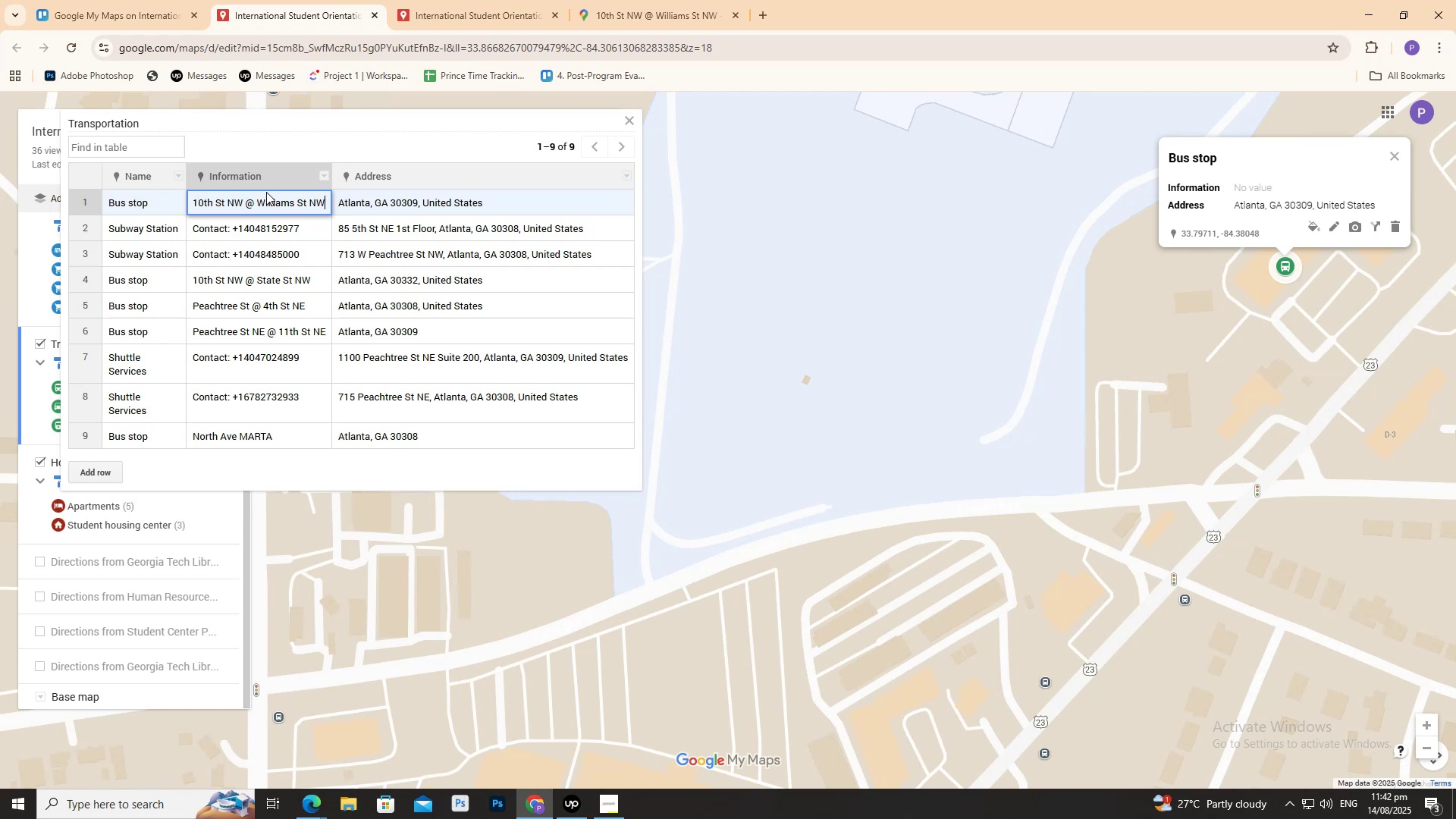 
left_click([413, 546])
 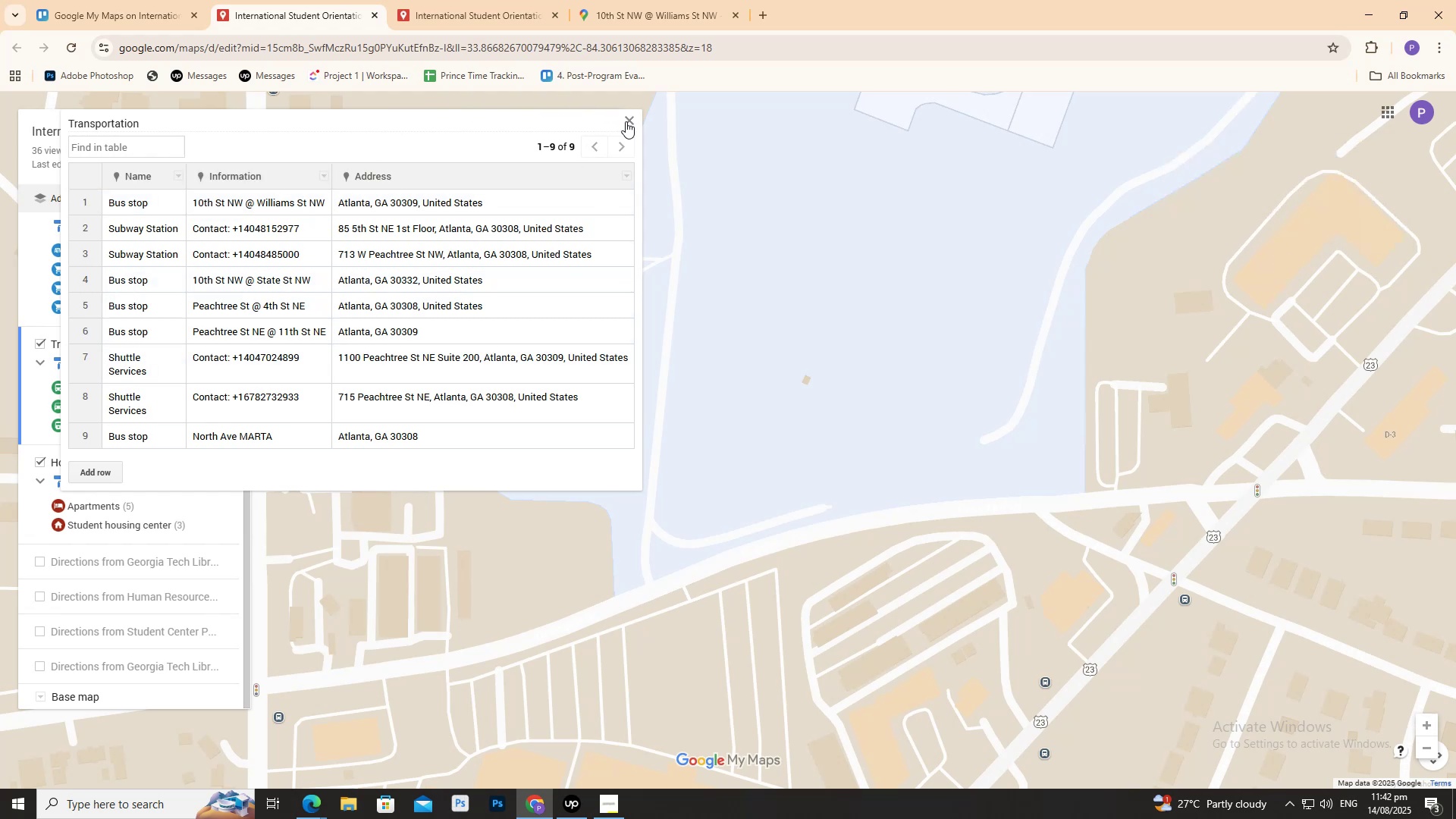 
left_click([626, 121])
 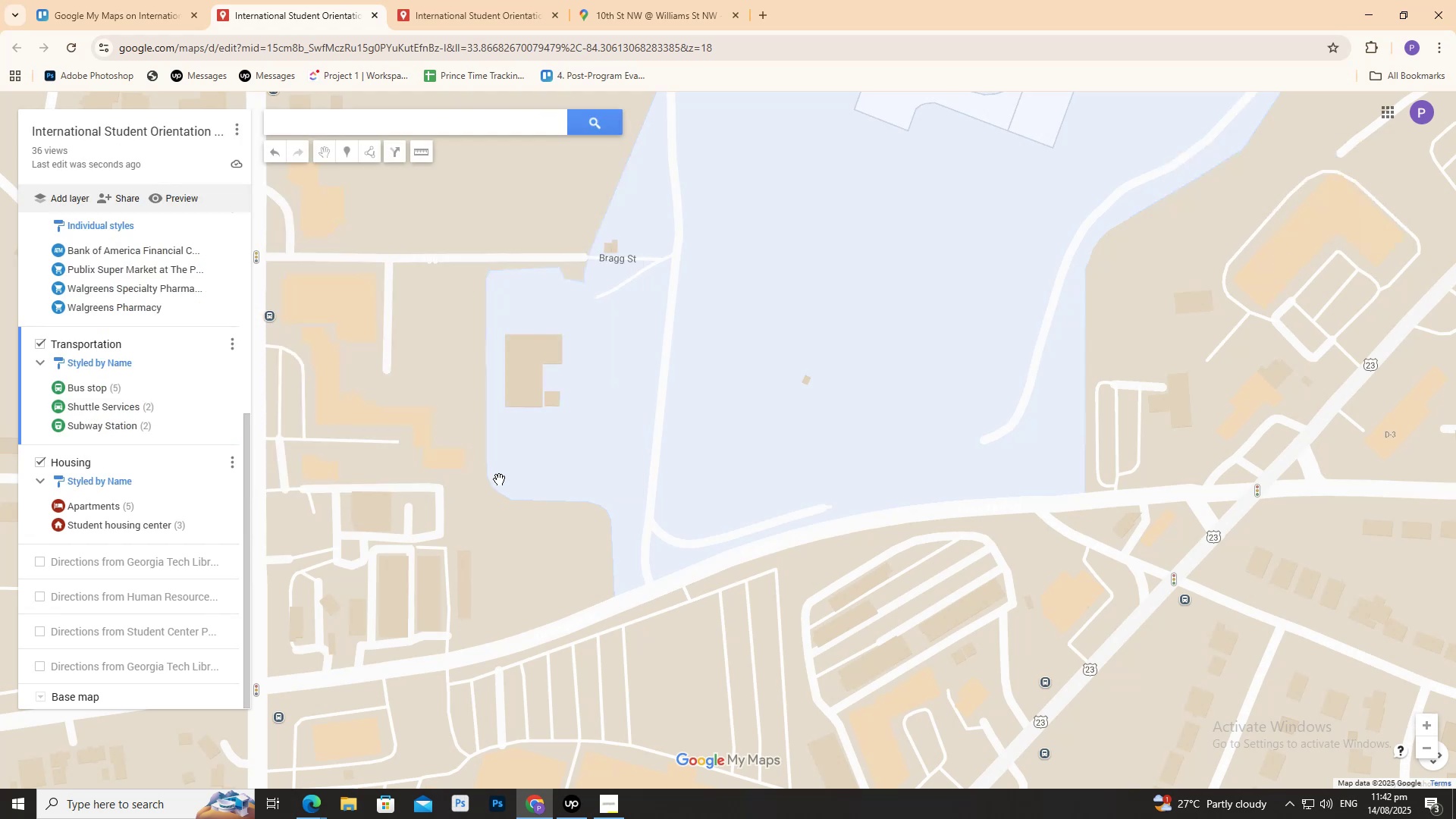 
scroll: coordinate [433, 450], scroll_direction: down, amount: 17.0
 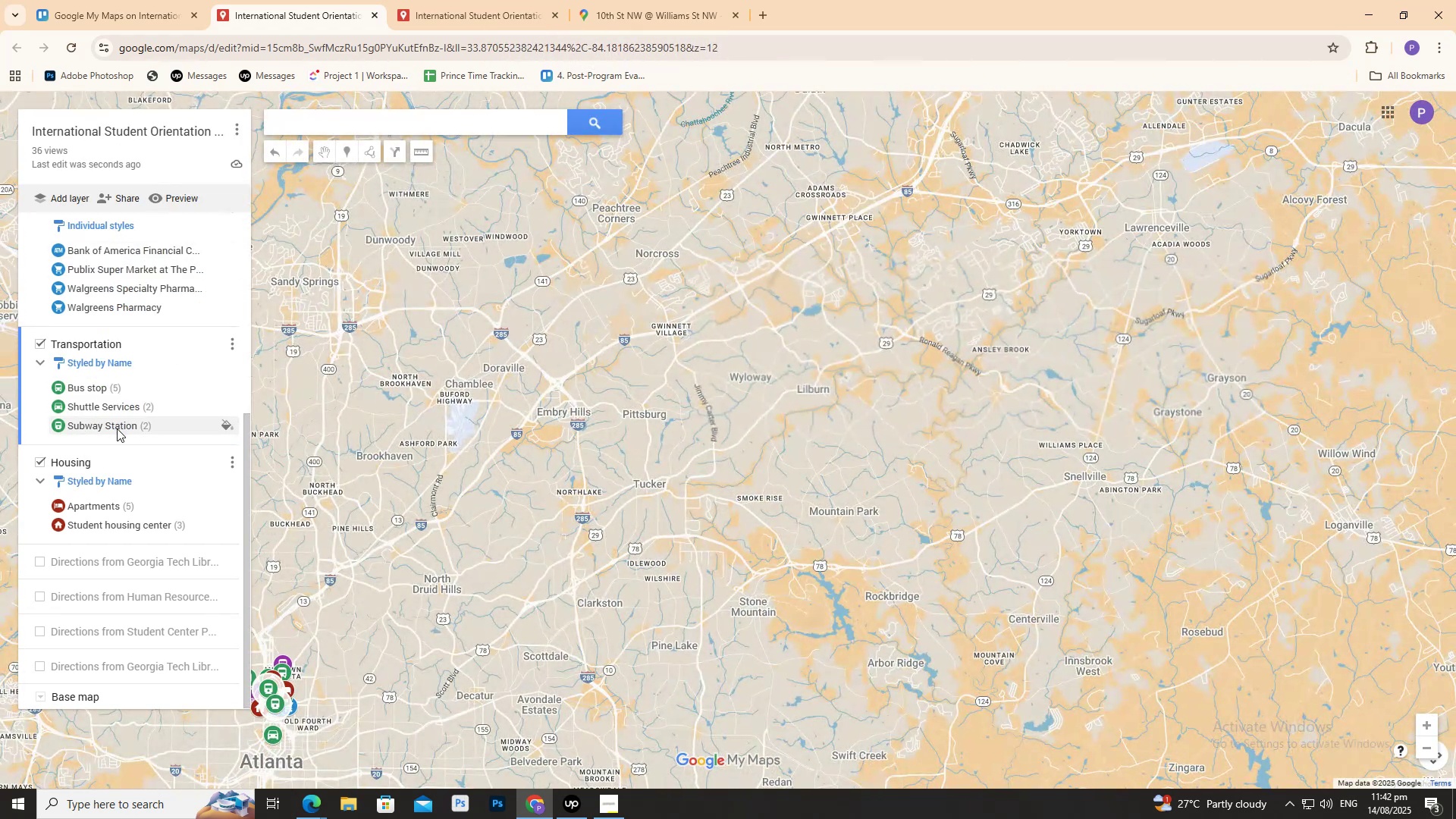 
left_click([111, 388])
 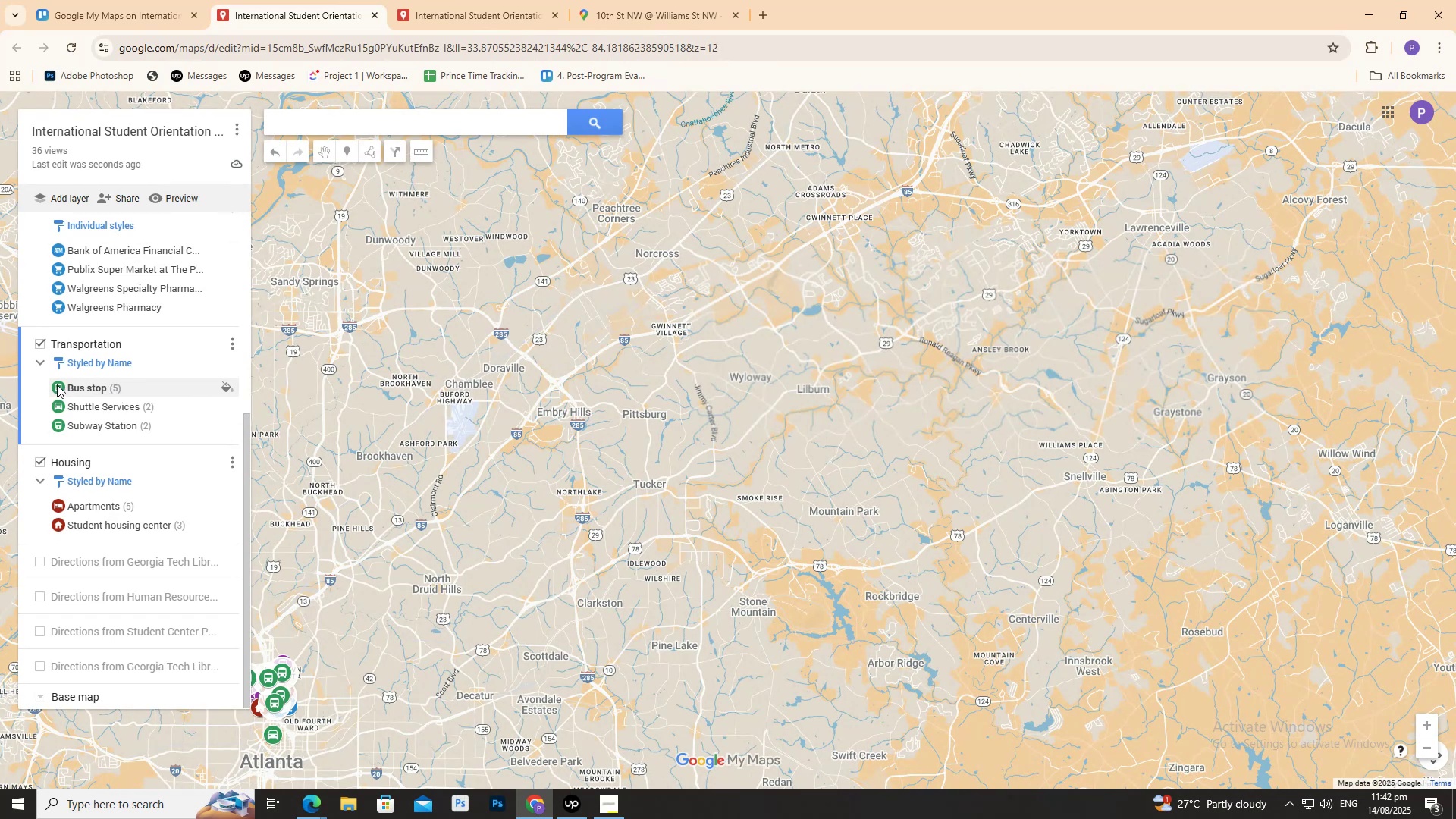 
left_click([56, 384])
 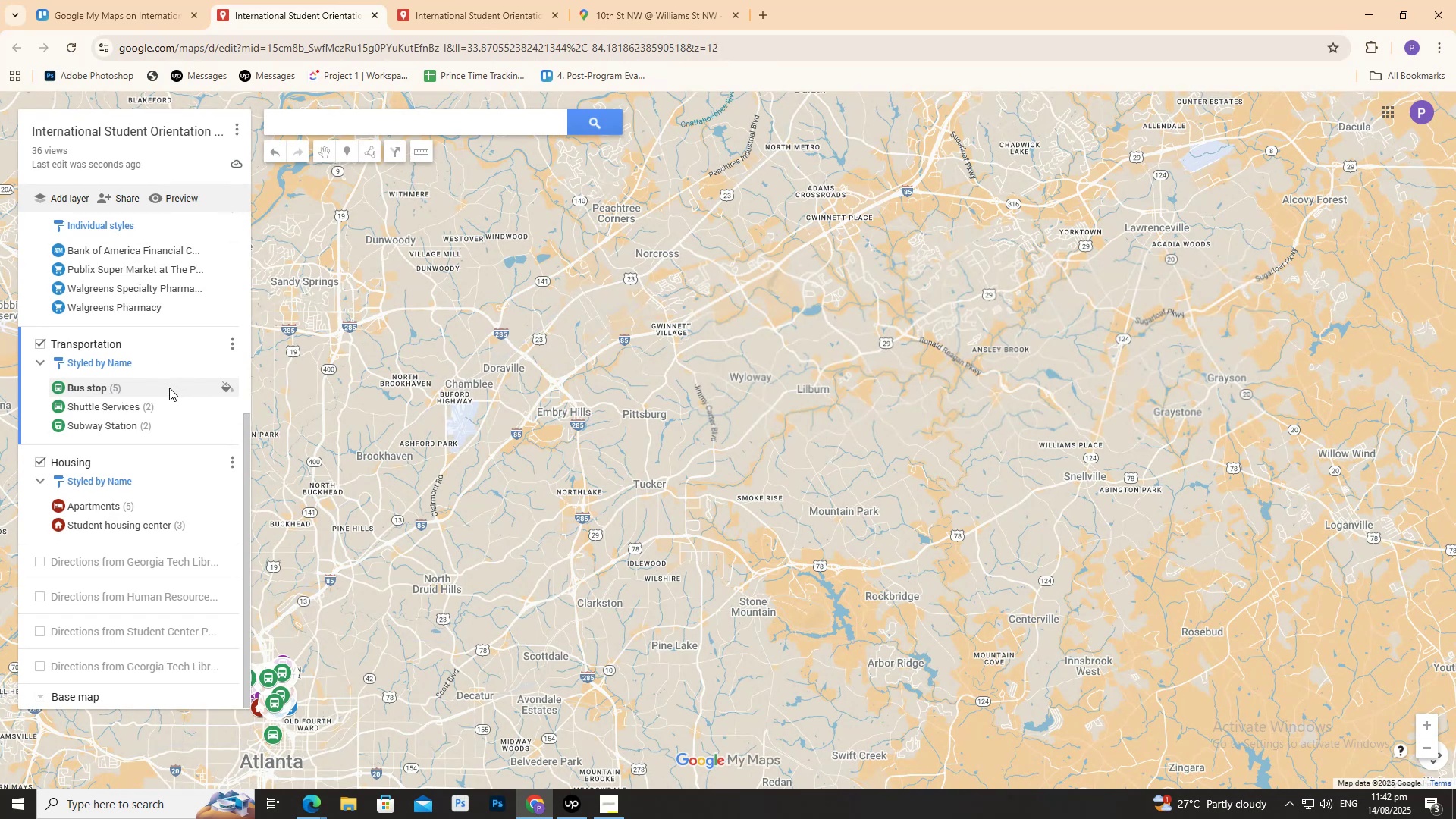 
double_click([117, 393])
 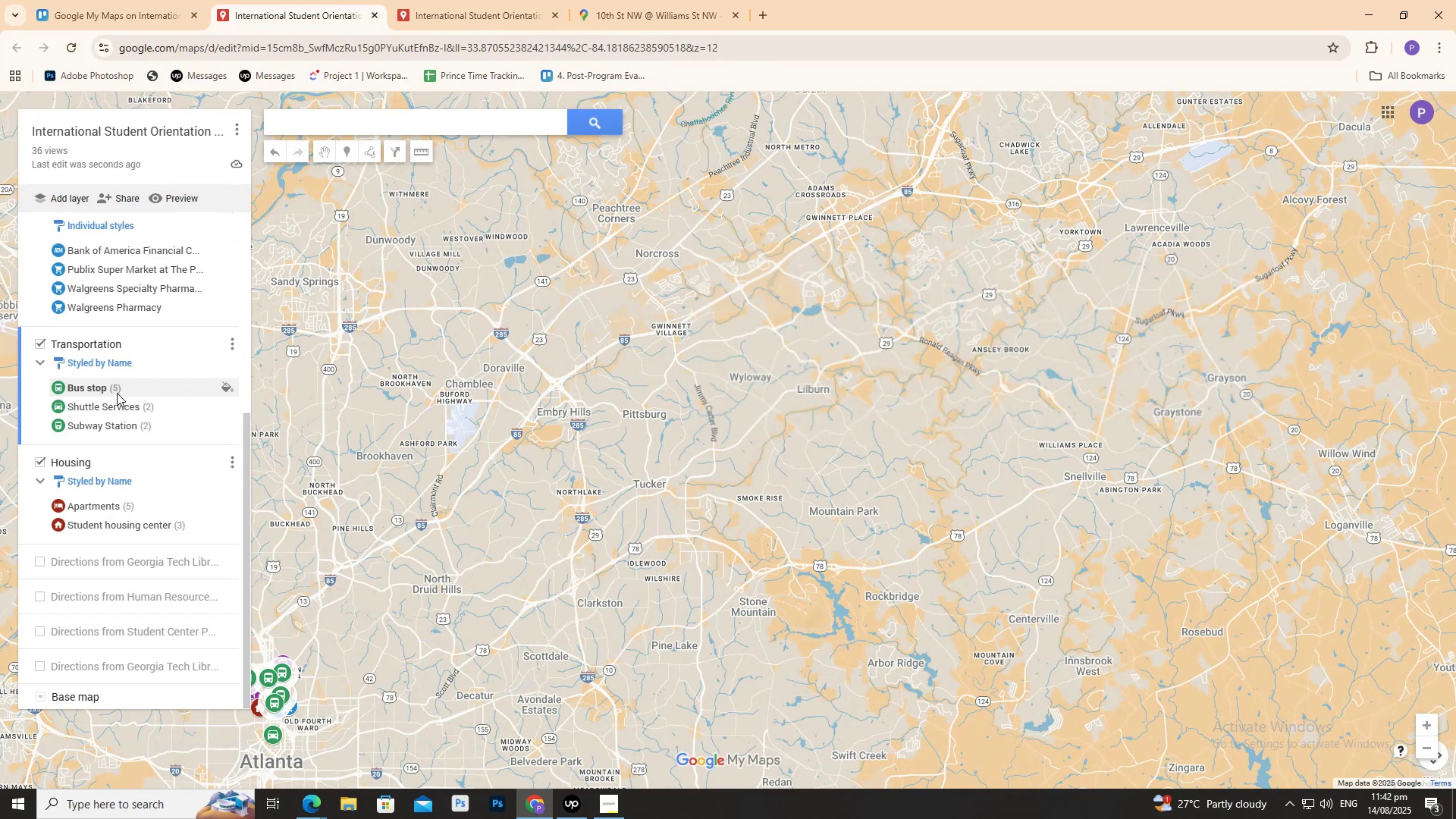 
triple_click([117, 393])
 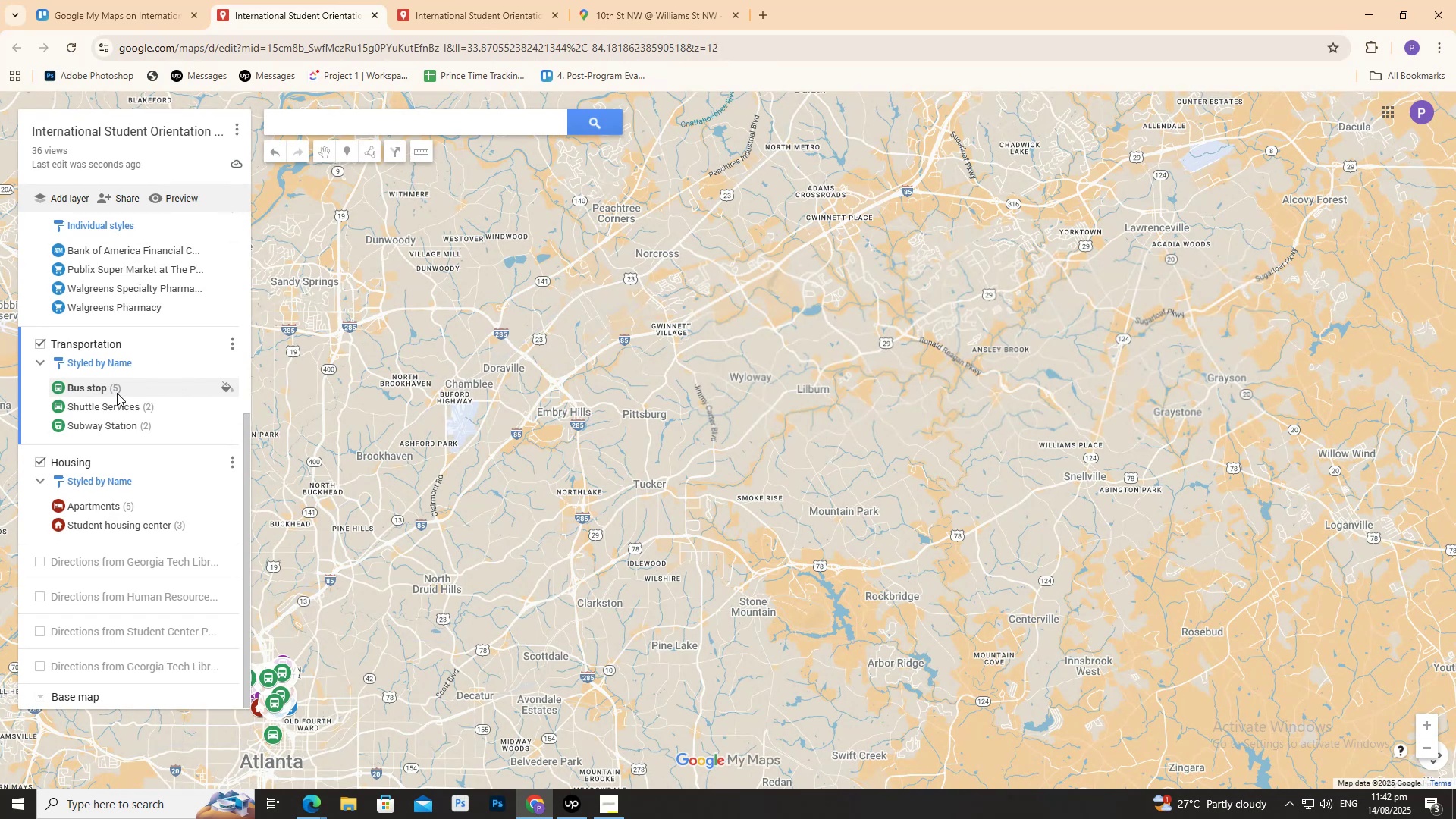 
triple_click([117, 393])
 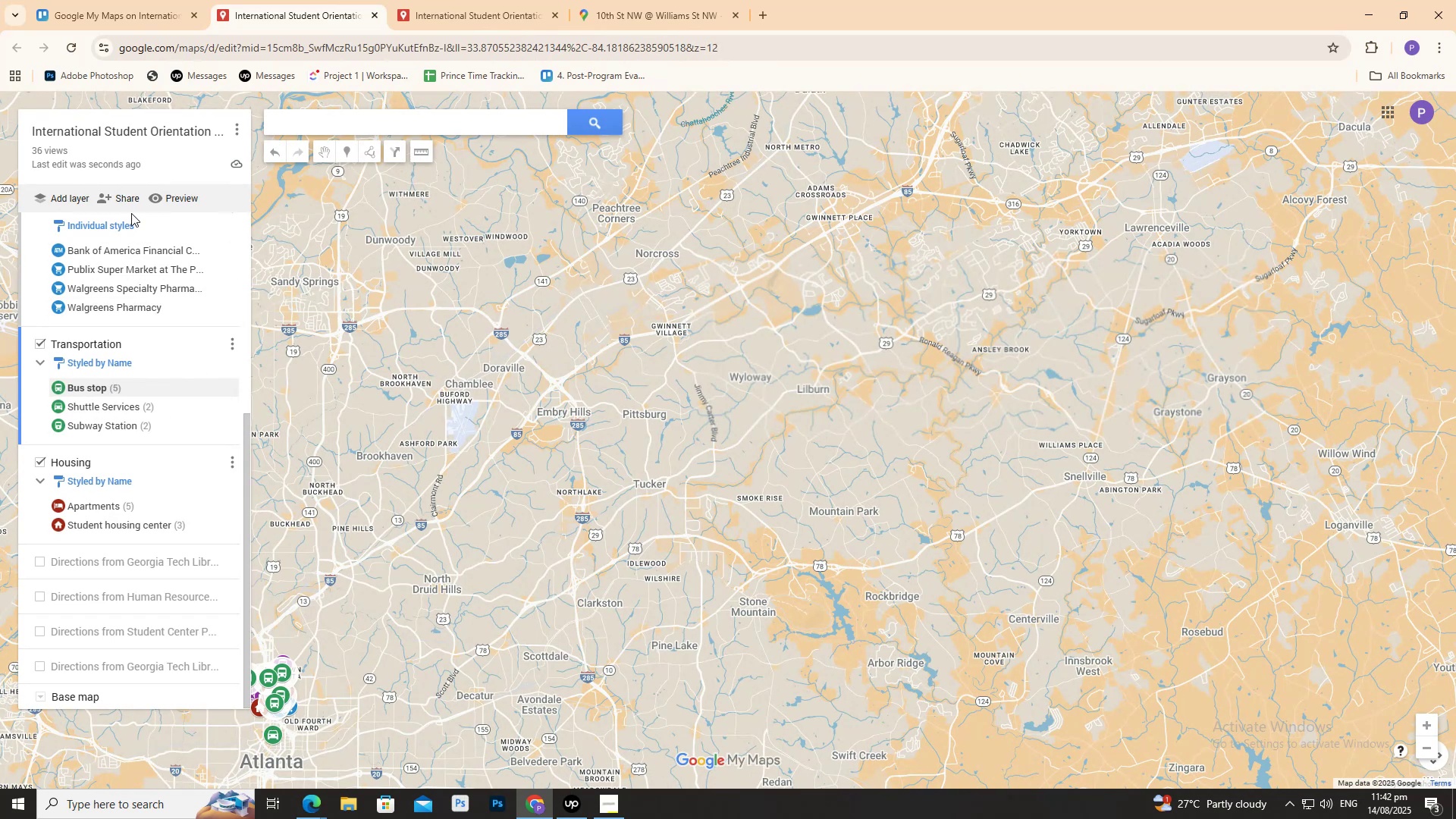 
scroll: coordinate [156, 274], scroll_direction: up, amount: 2.0
 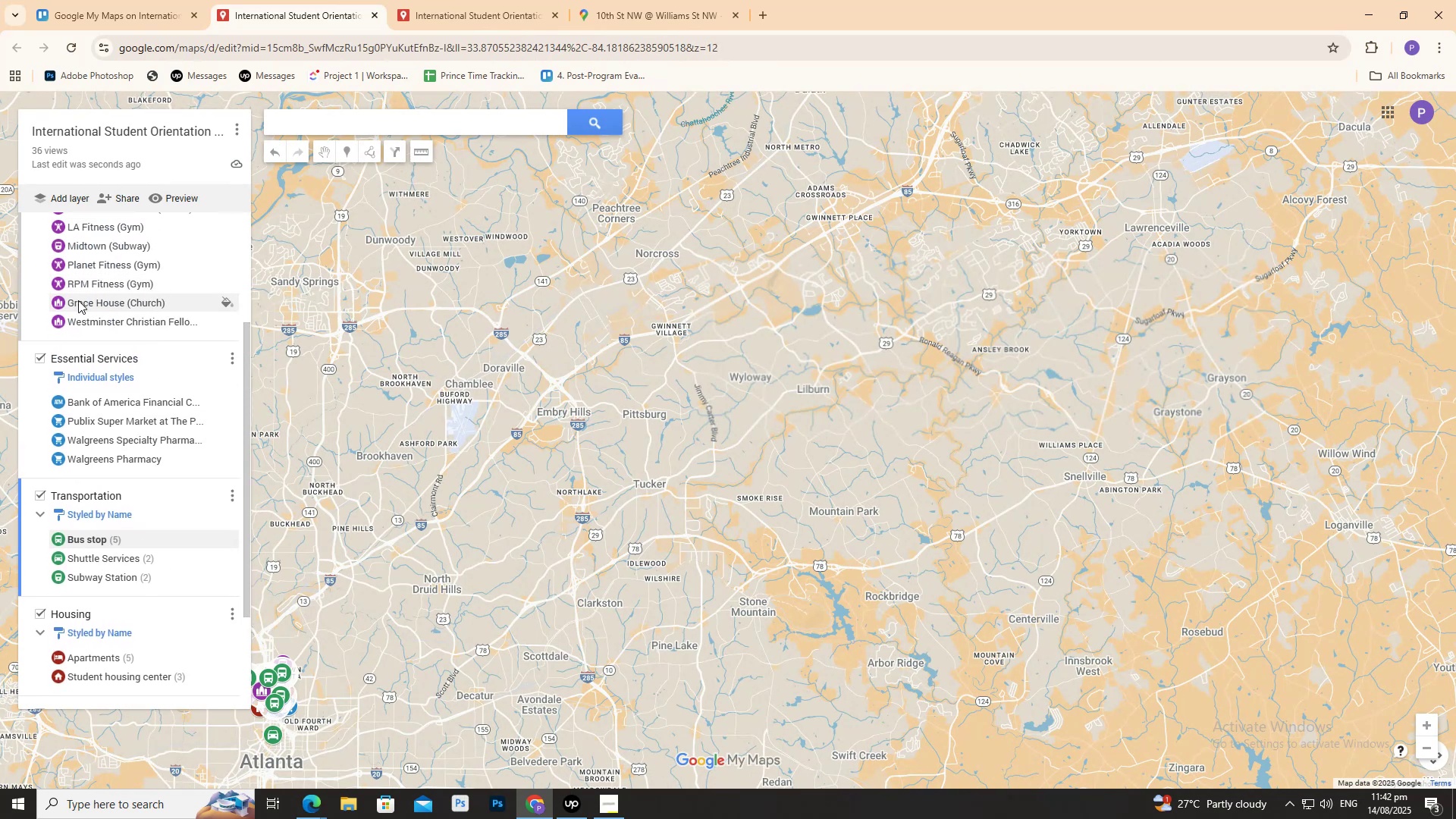 
left_click([78, 300])
 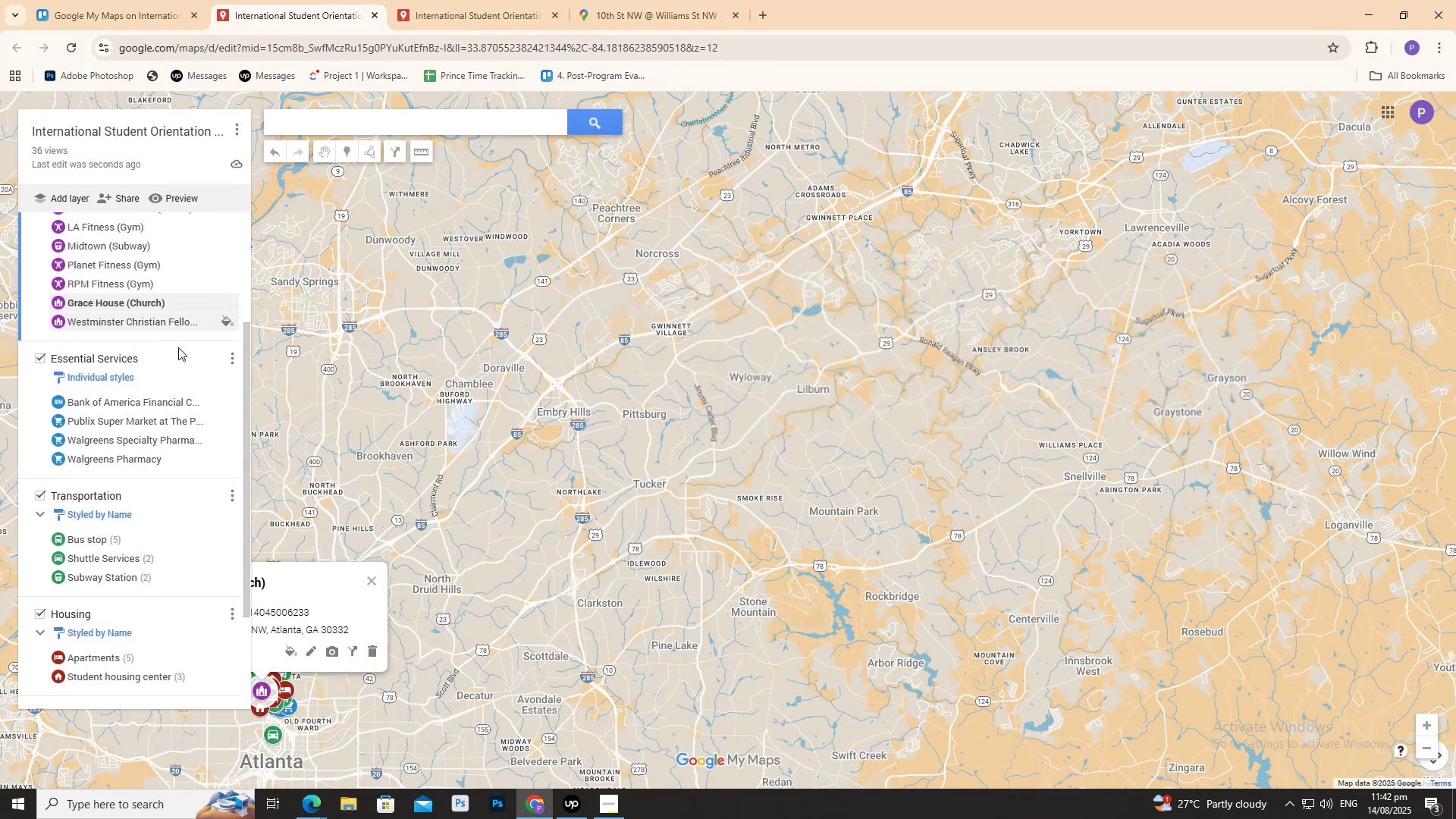 
left_click_drag(start_coordinate=[535, 560], to_coordinate=[813, 377])
 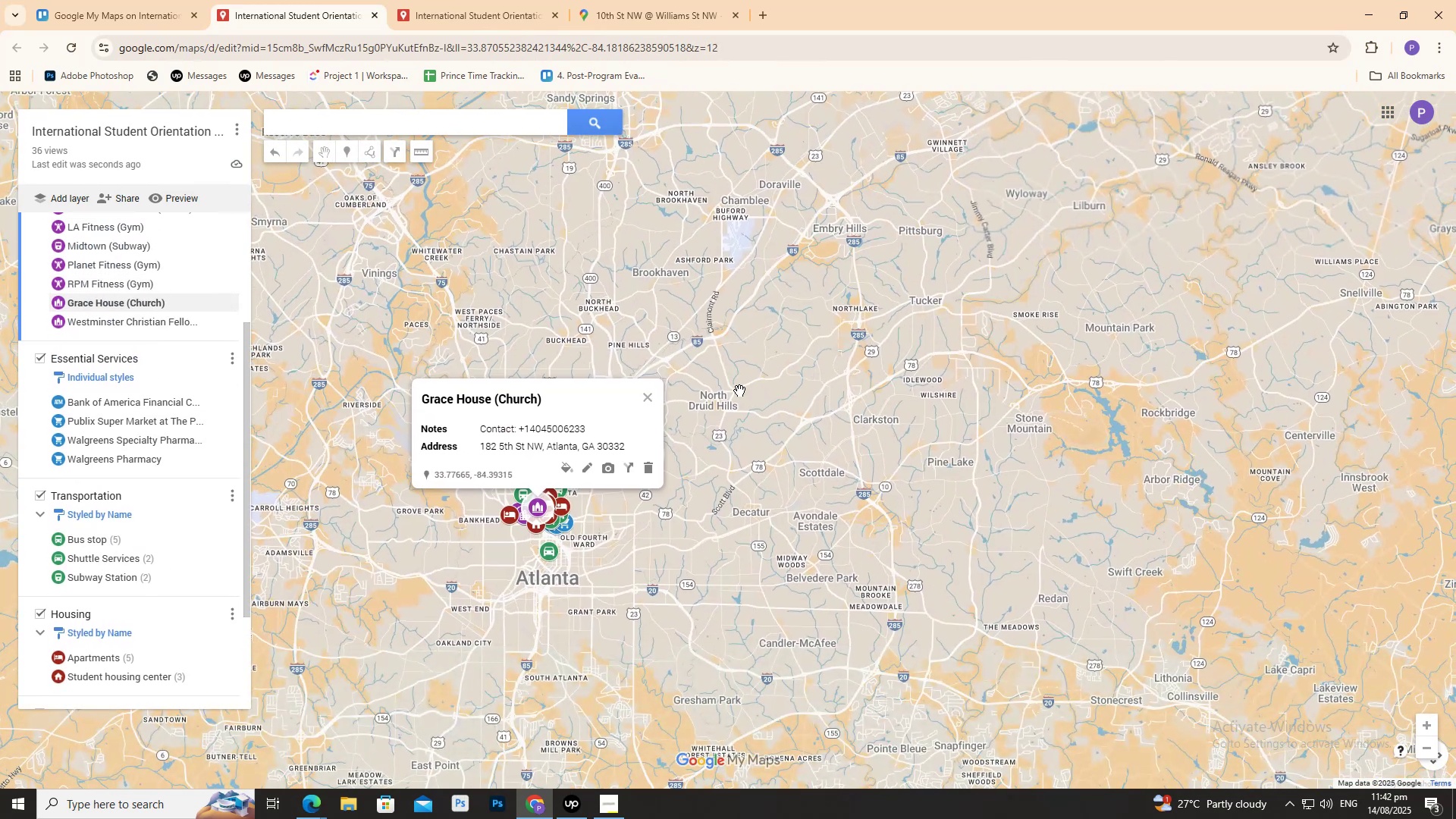 
scroll: coordinate [695, 396], scroll_direction: up, amount: 3.0
 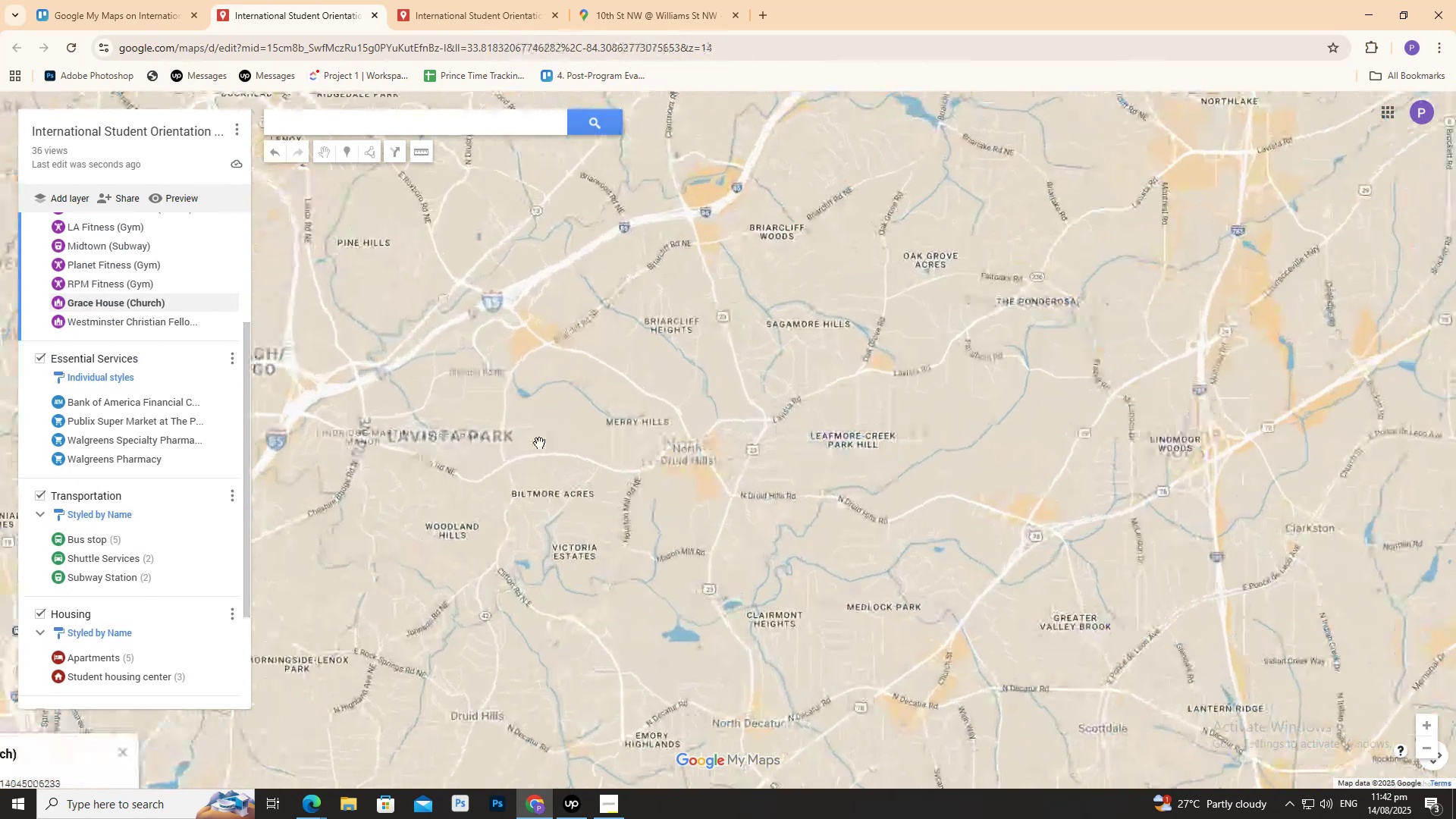 
left_click_drag(start_coordinate=[528, 450], to_coordinate=[813, 303])
 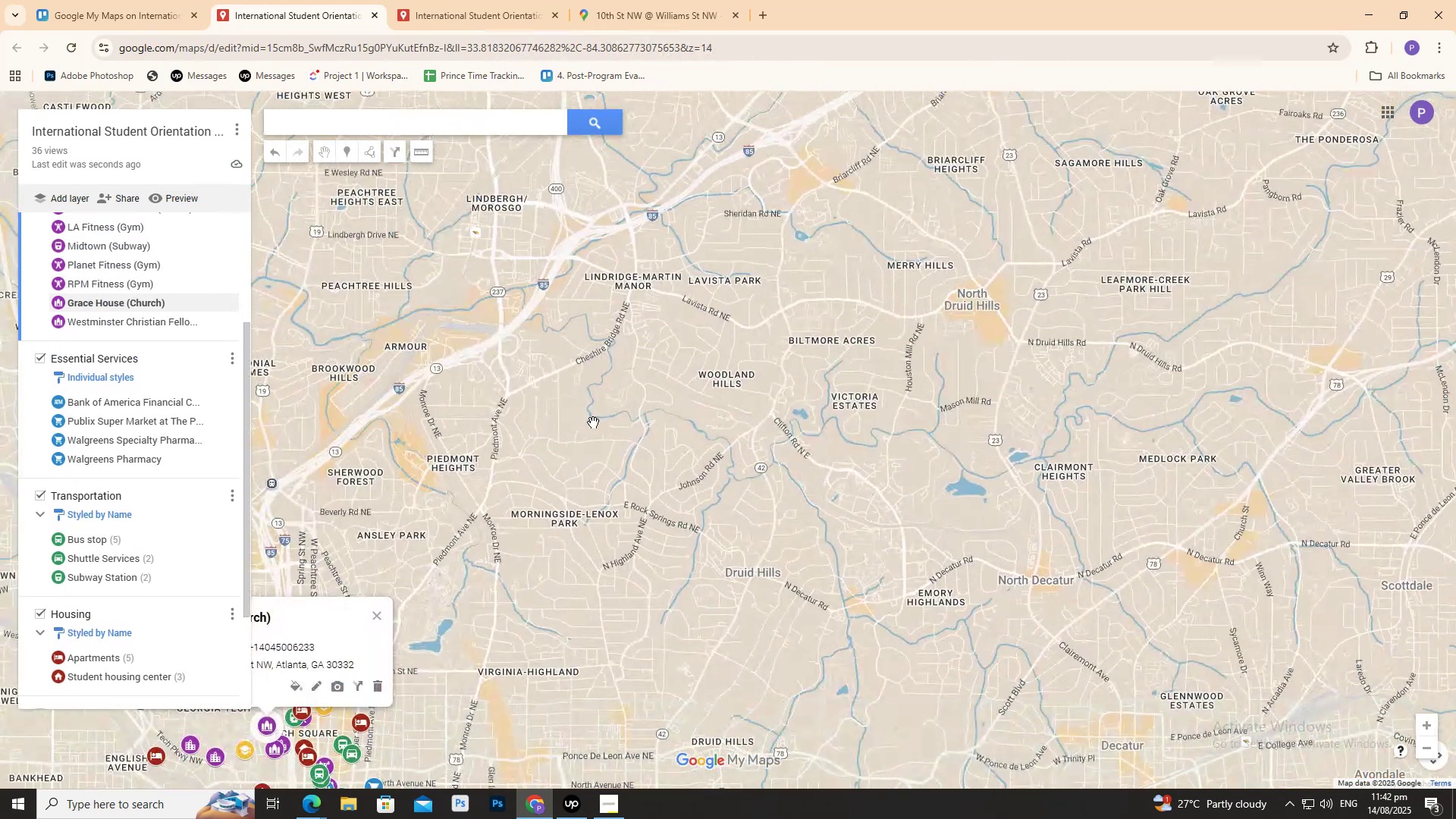 
left_click_drag(start_coordinate=[585, 432], to_coordinate=[861, 237])
 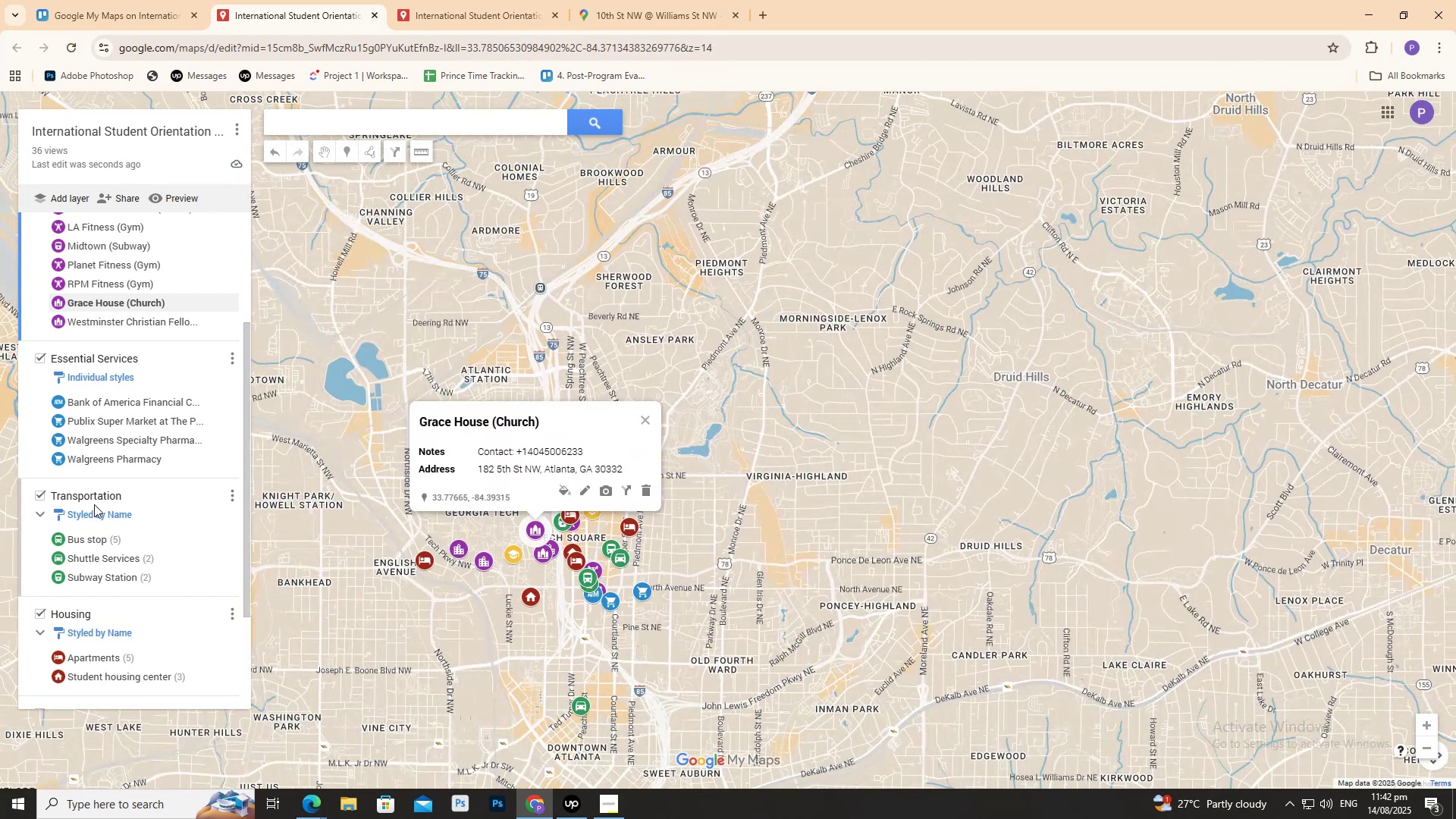 
mouse_move([118, 535])
 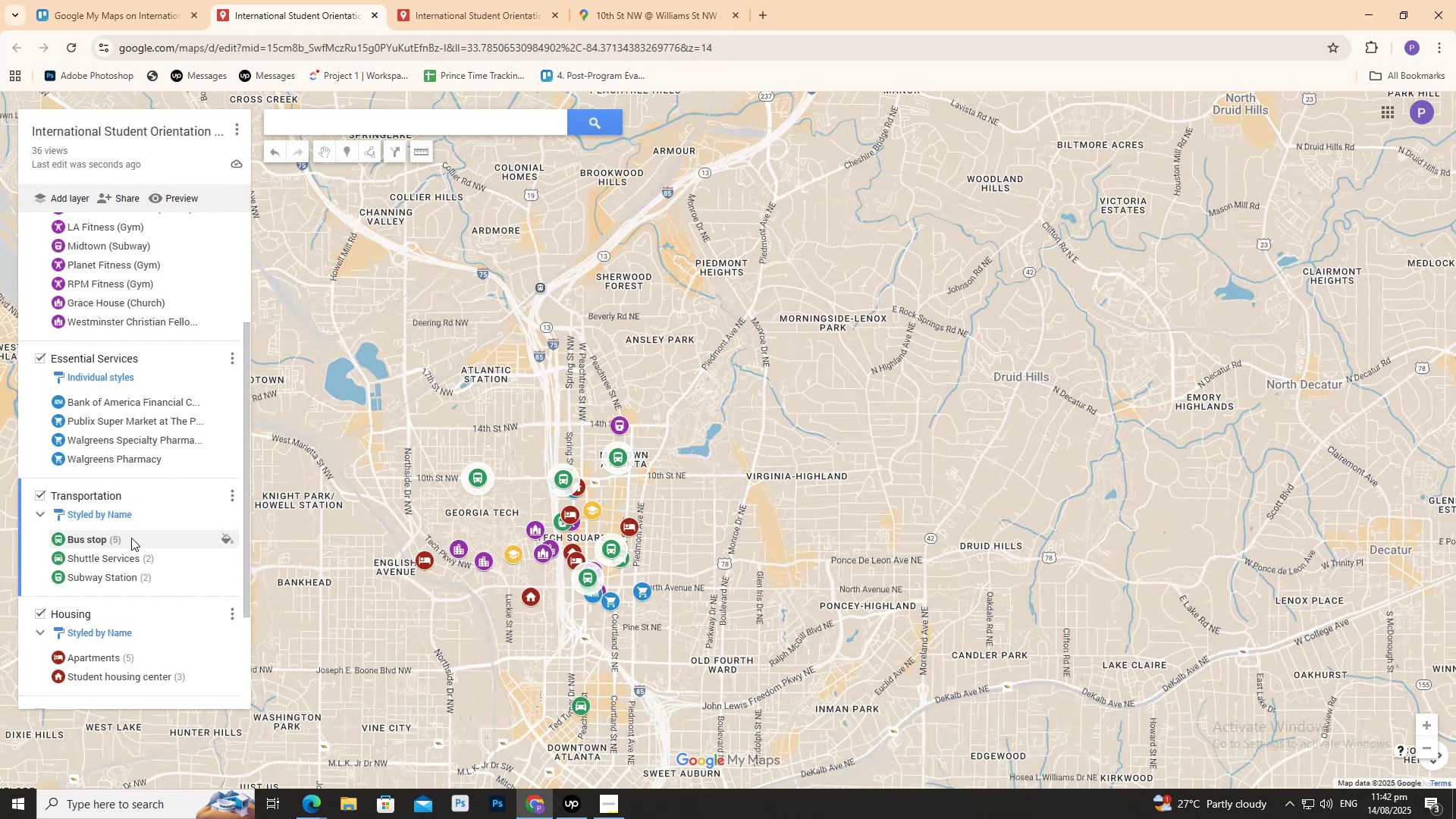 
double_click([131, 538])
 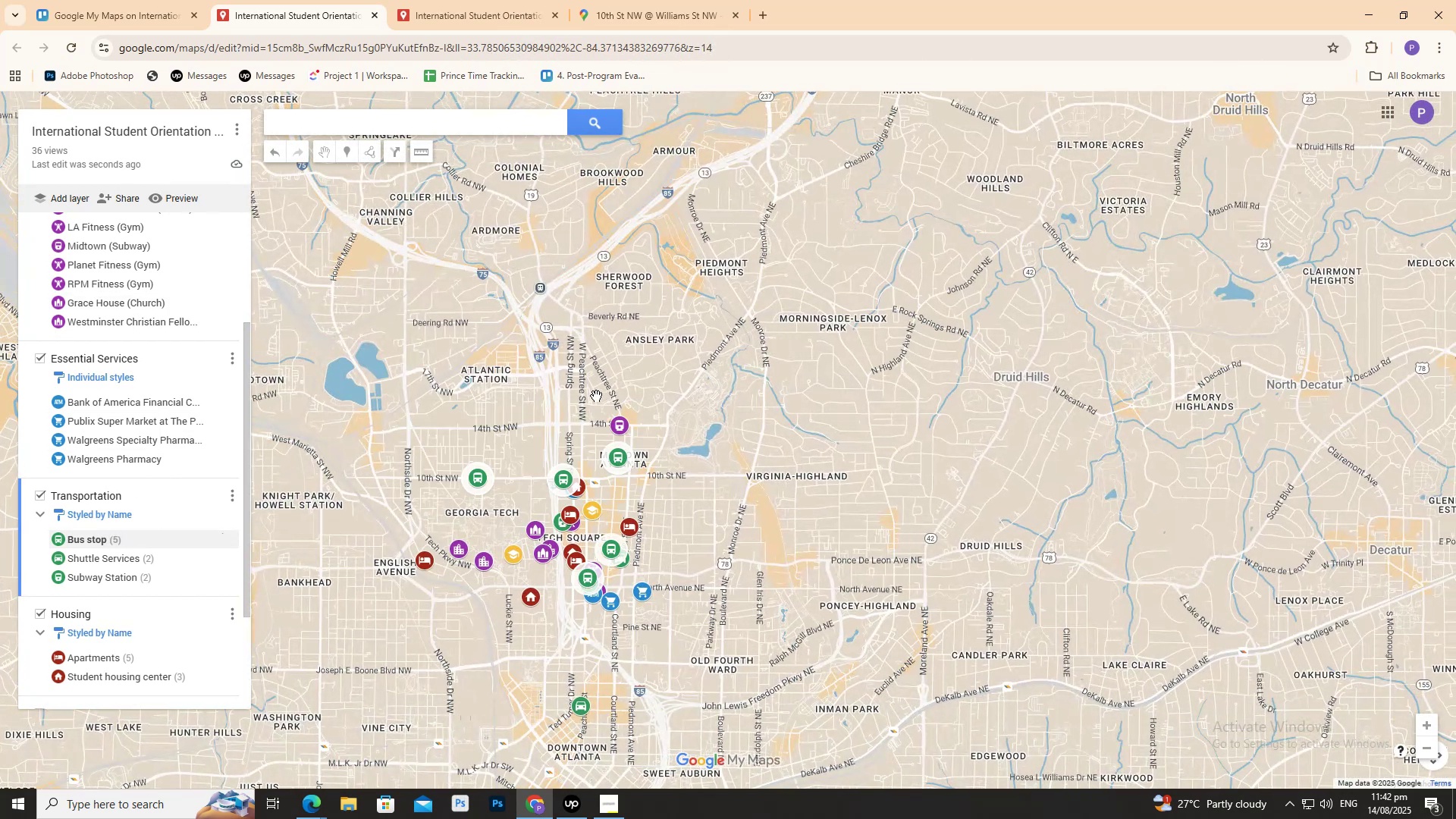 
scroll: coordinate [535, 408], scroll_direction: down, amount: 5.0
 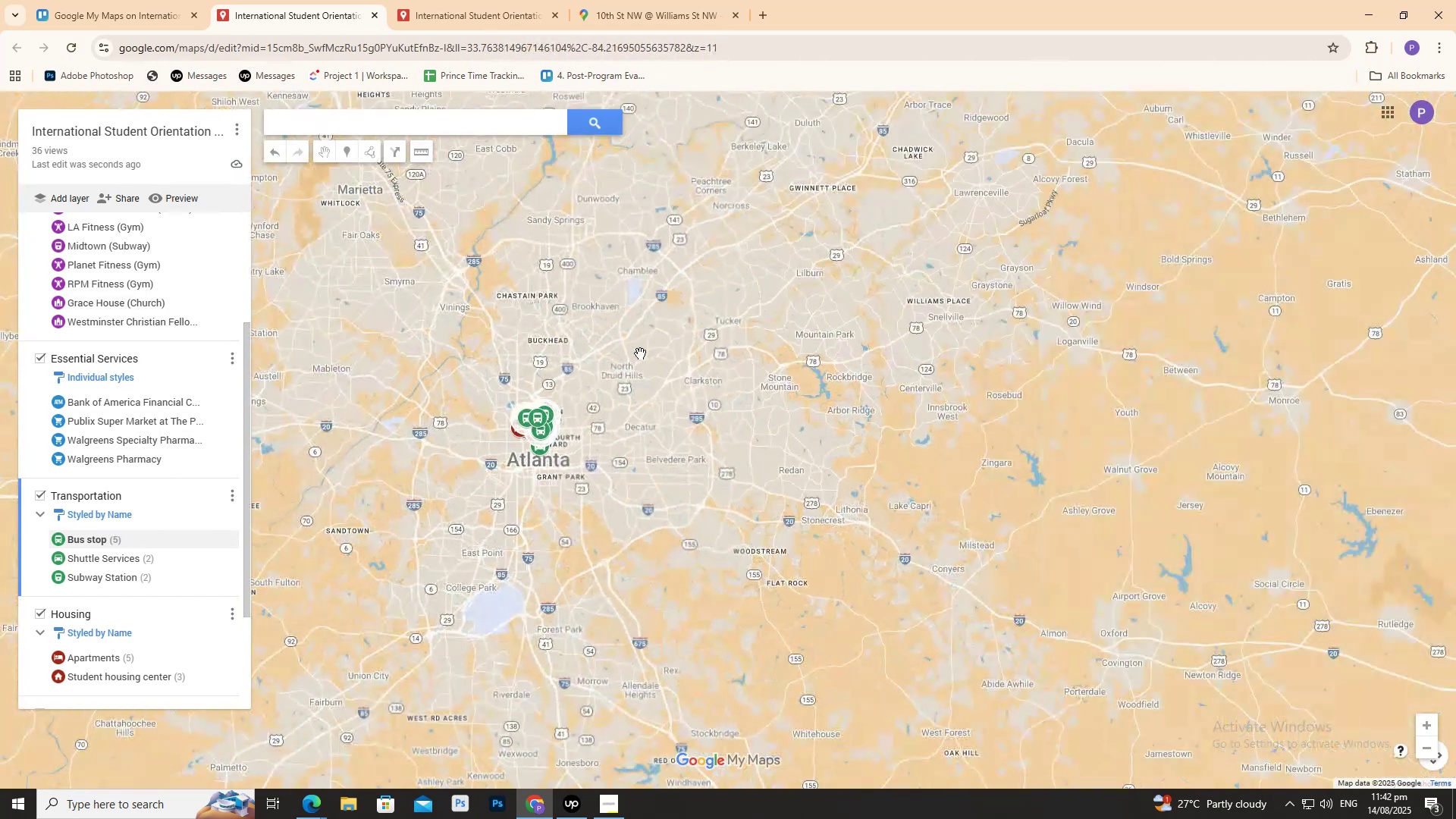 
scroll: coordinate [494, 488], scroll_direction: up, amount: 8.0
 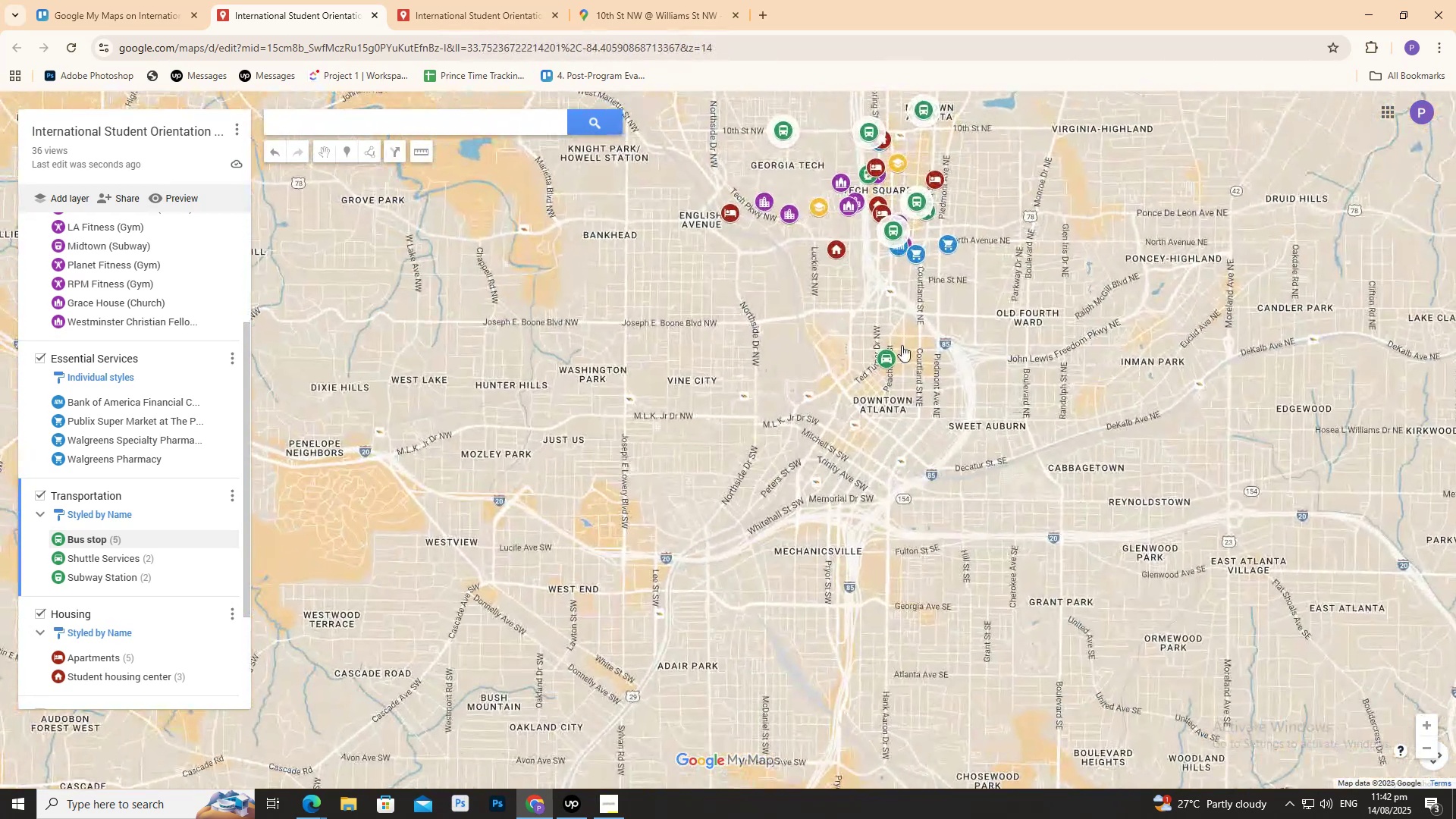 
left_click_drag(start_coordinate=[1022, 310], to_coordinate=[886, 461])
 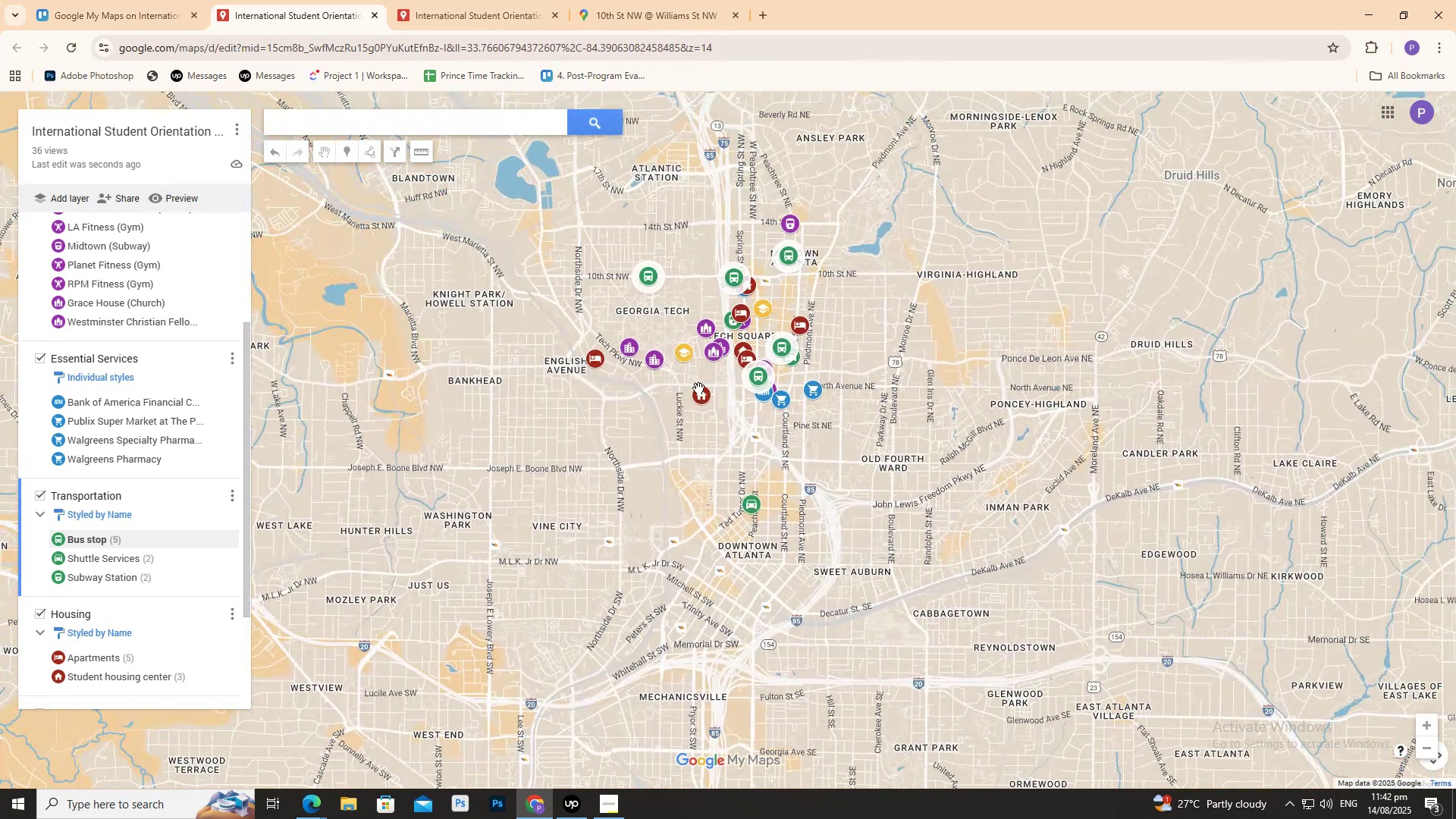 
scroll: coordinate [664, 345], scroll_direction: up, amount: 4.0
 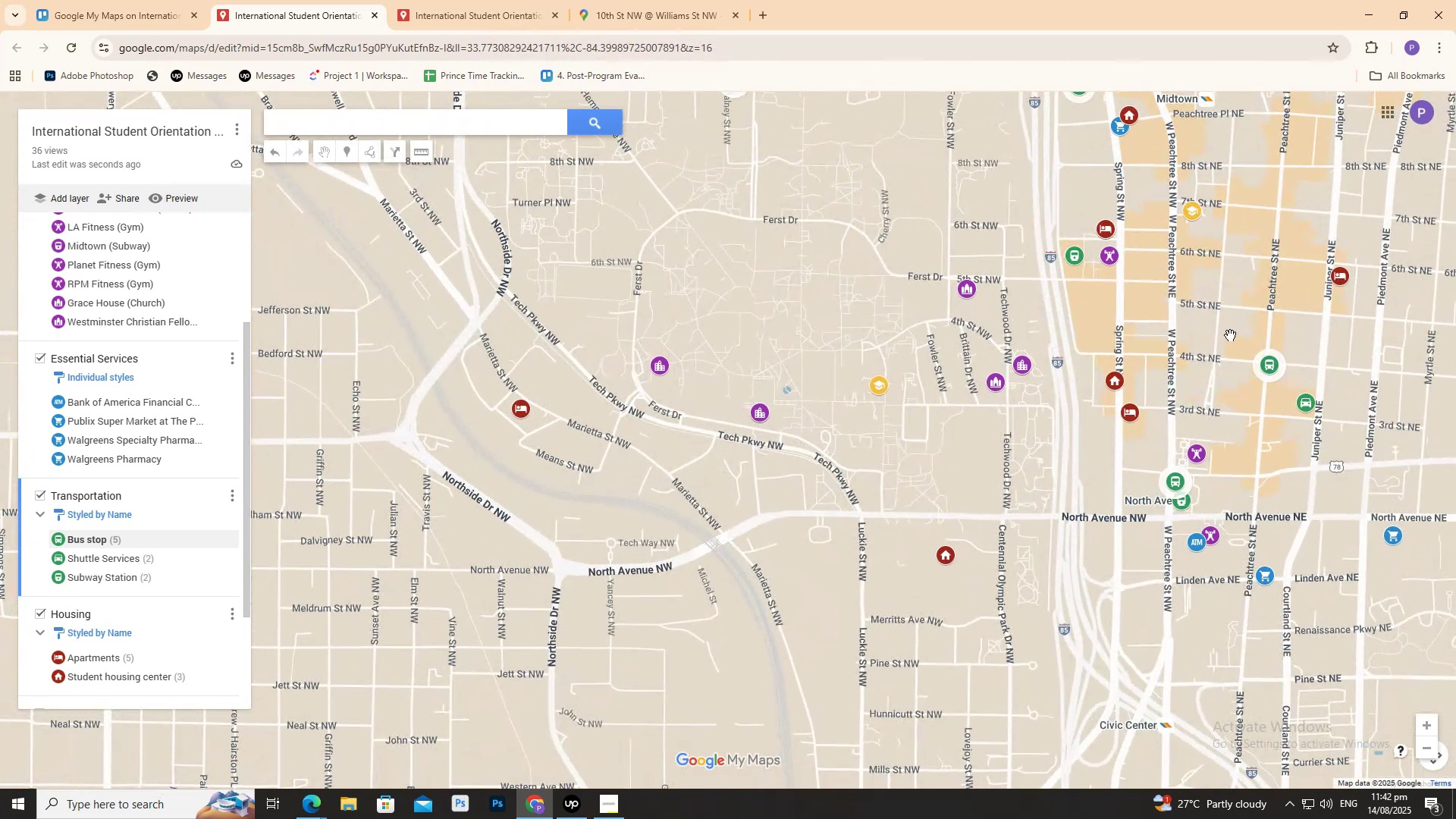 
left_click_drag(start_coordinate=[1277, 341], to_coordinate=[997, 371])
 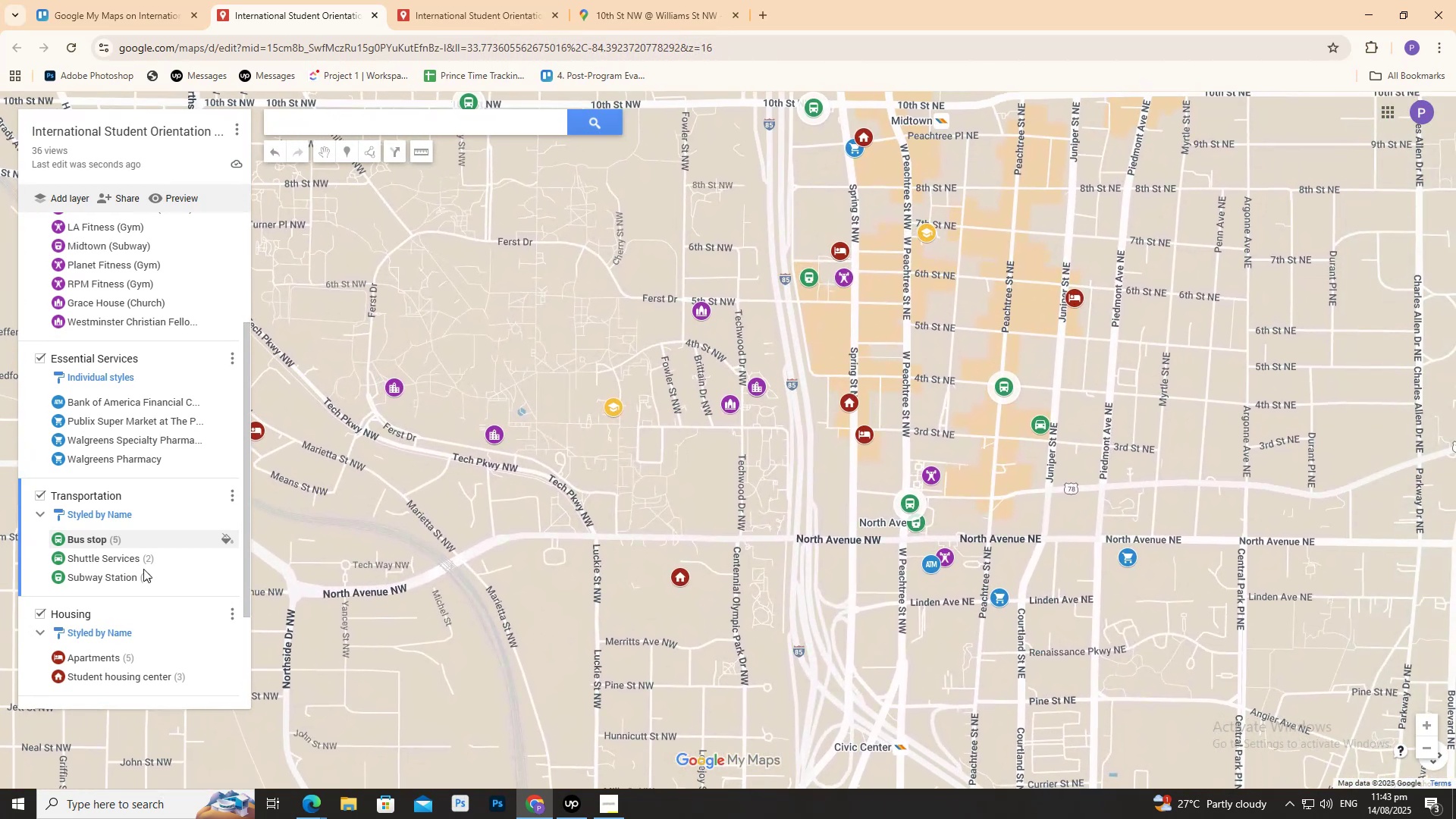 
scroll: coordinate [121, 626], scroll_direction: down, amount: 5.0
 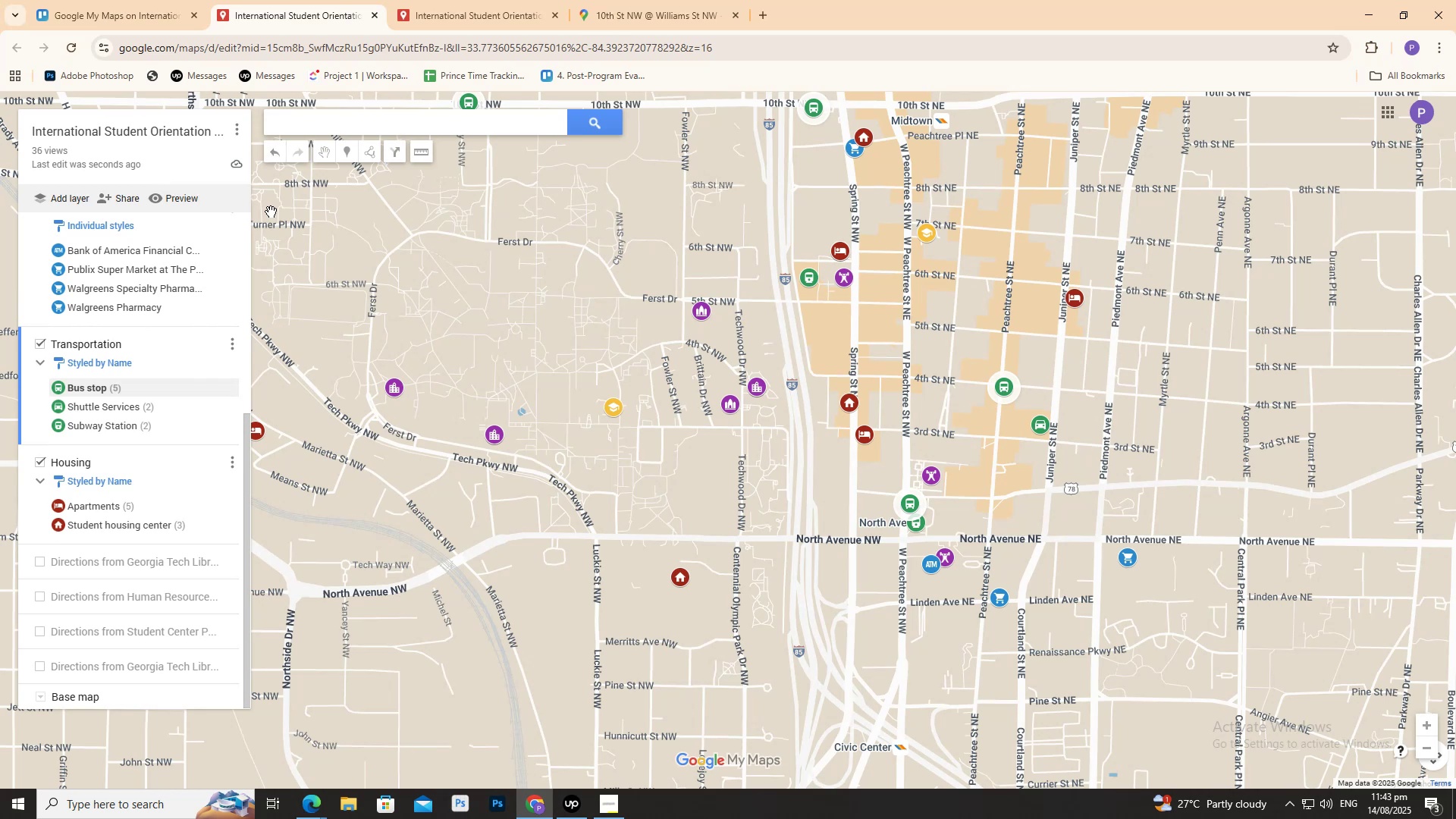 
wait(6.93)
 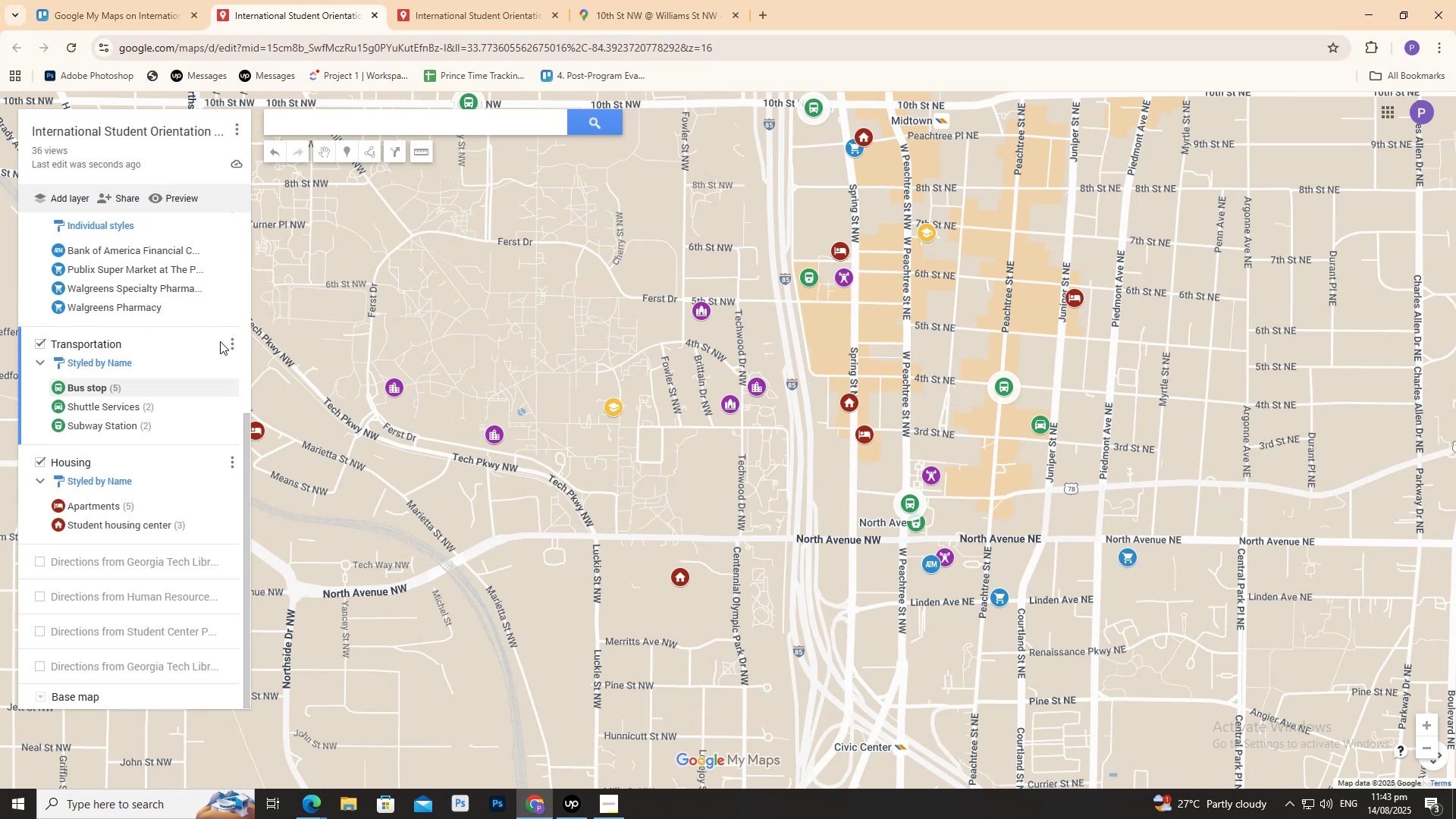 
left_click([232, 467])
 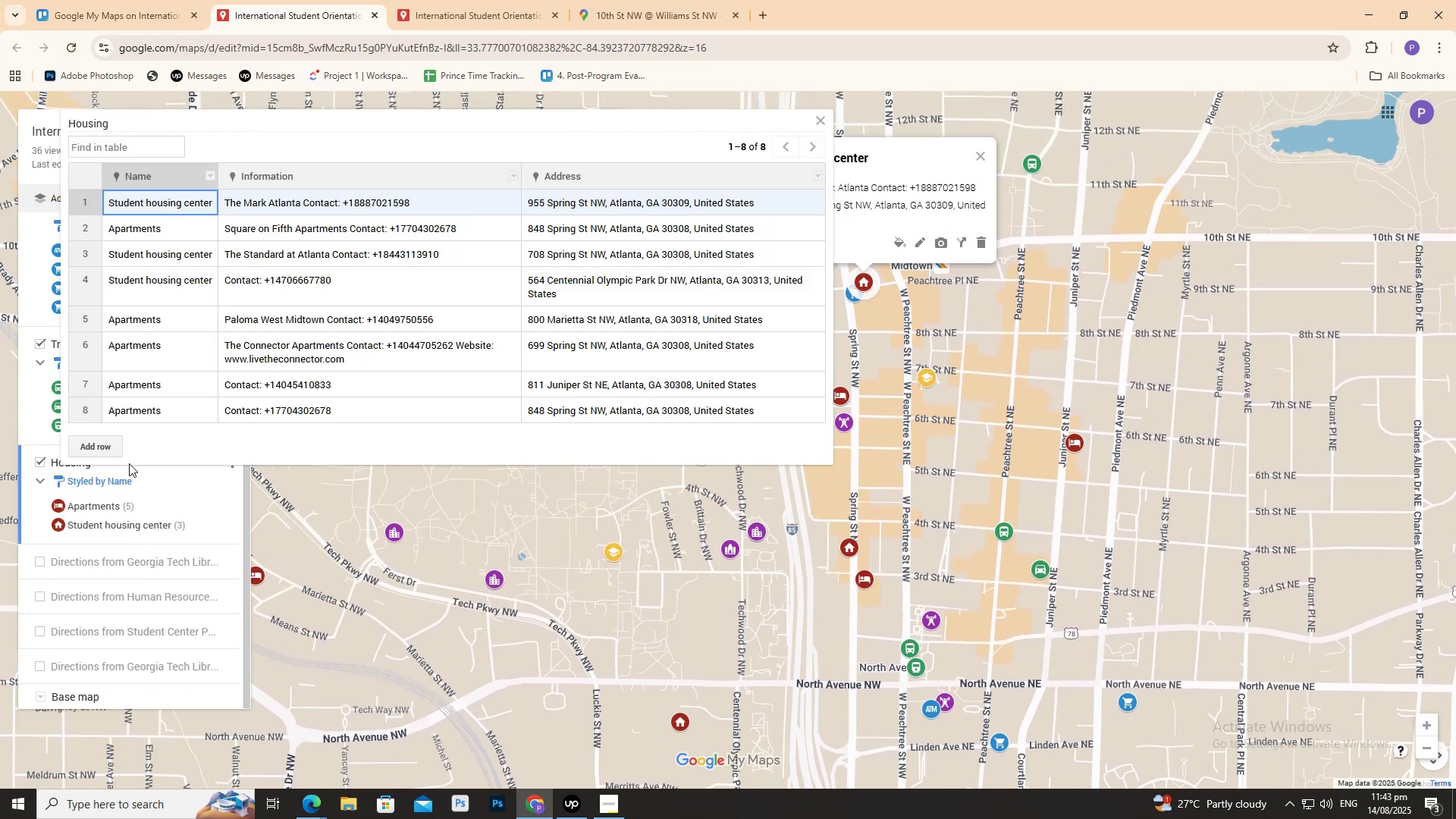 
left_click([115, 452])
 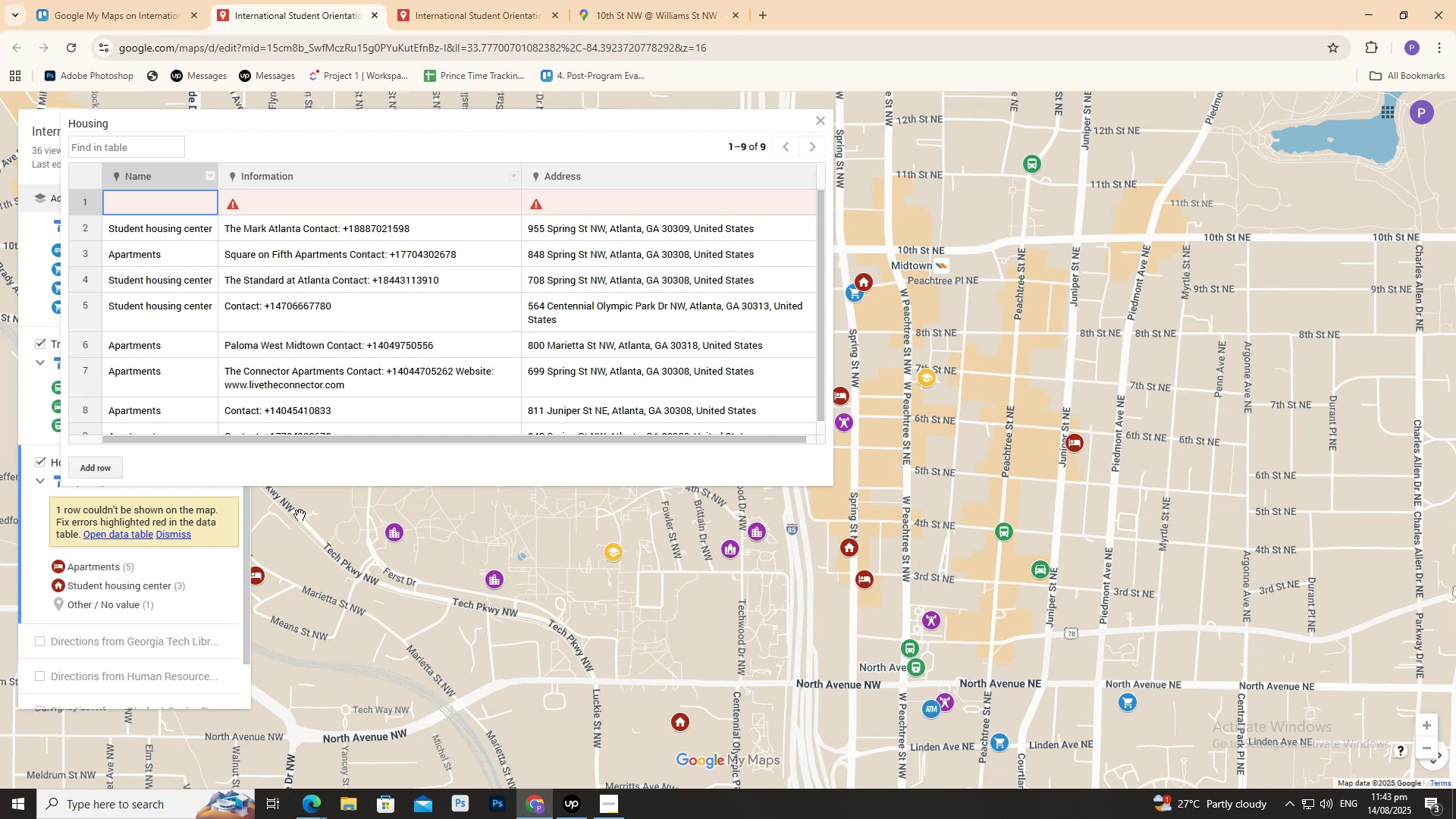 
wait(9.58)
 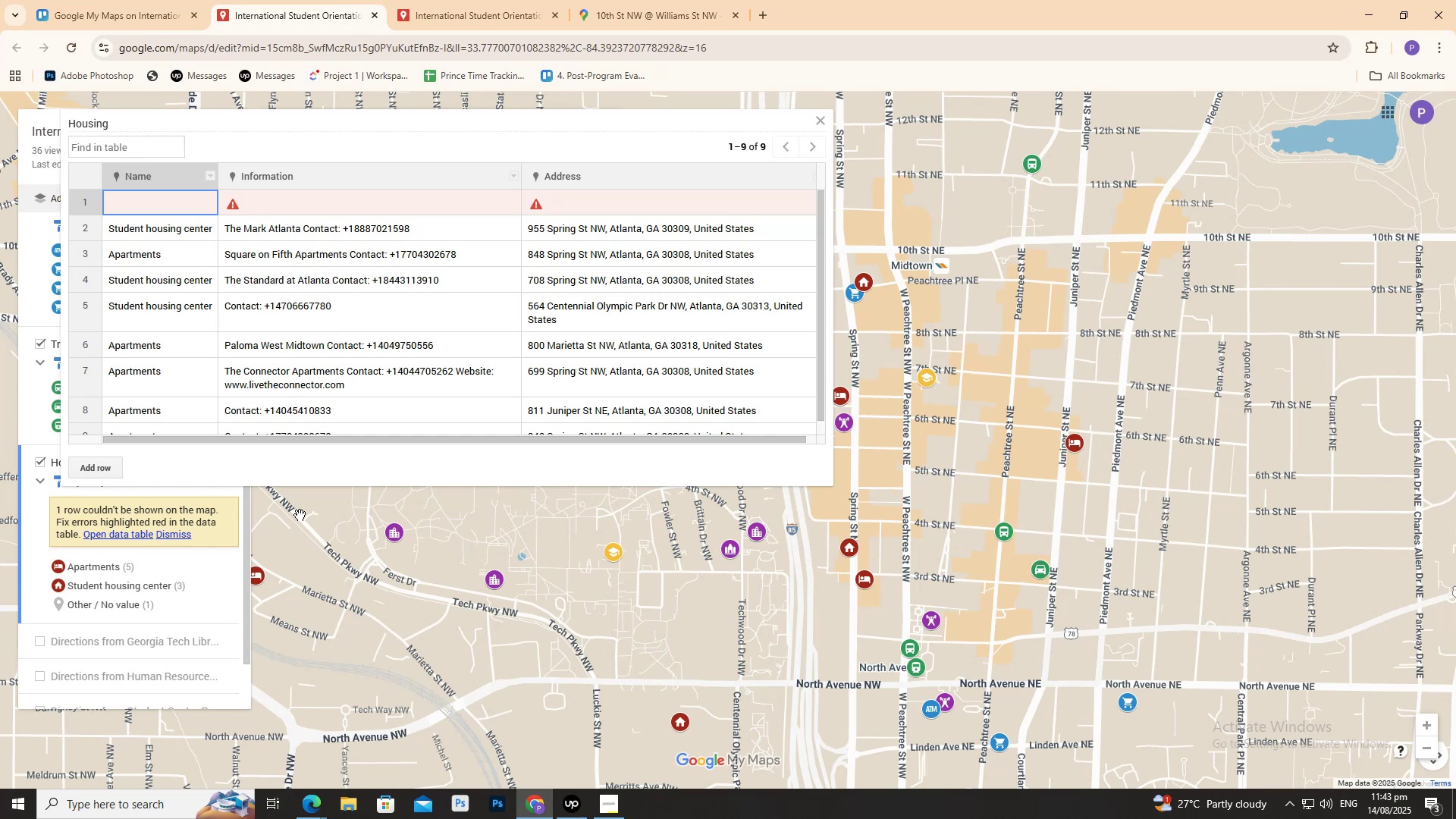 
left_click([680, 19])
 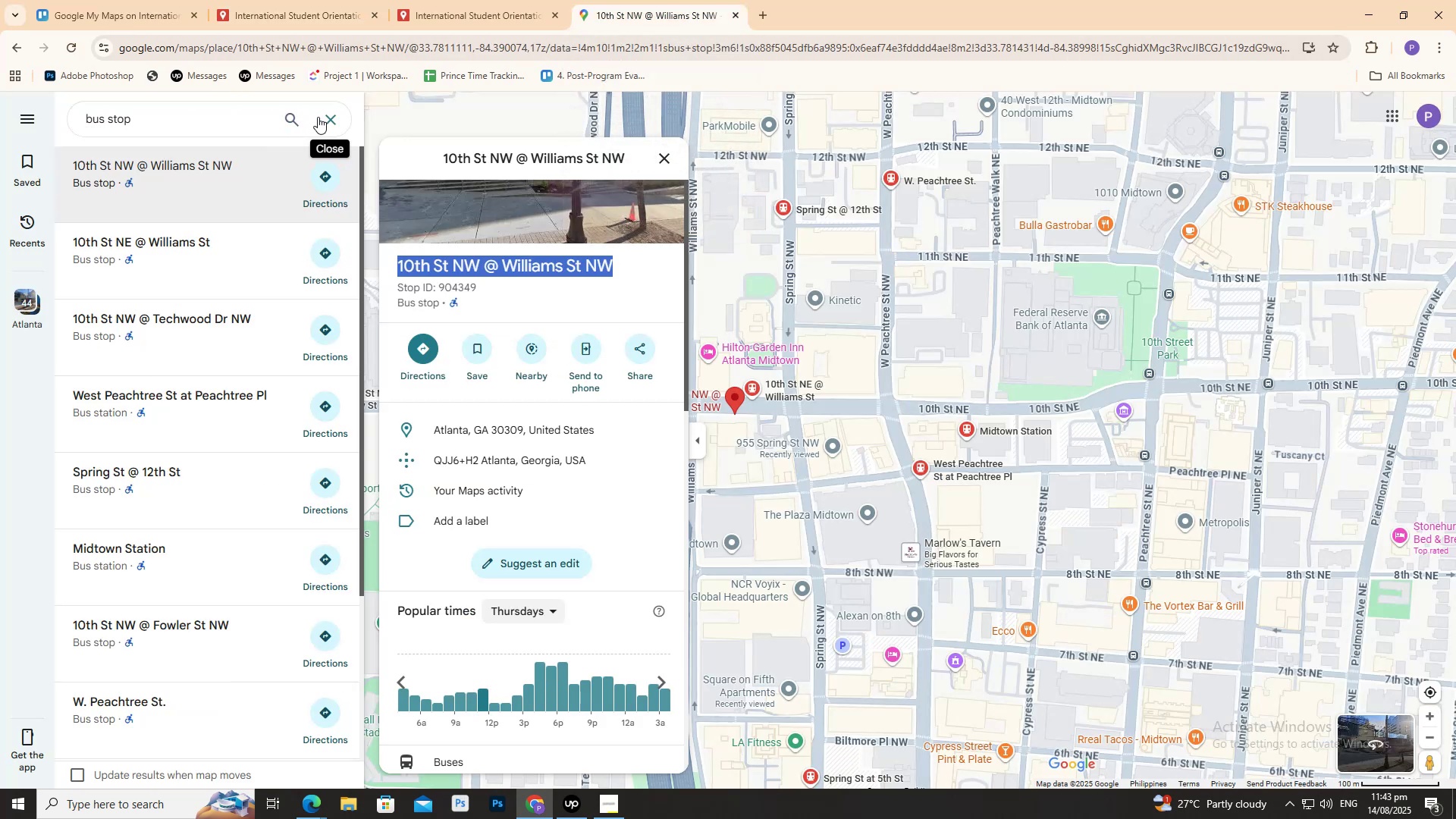 
left_click([326, 114])
 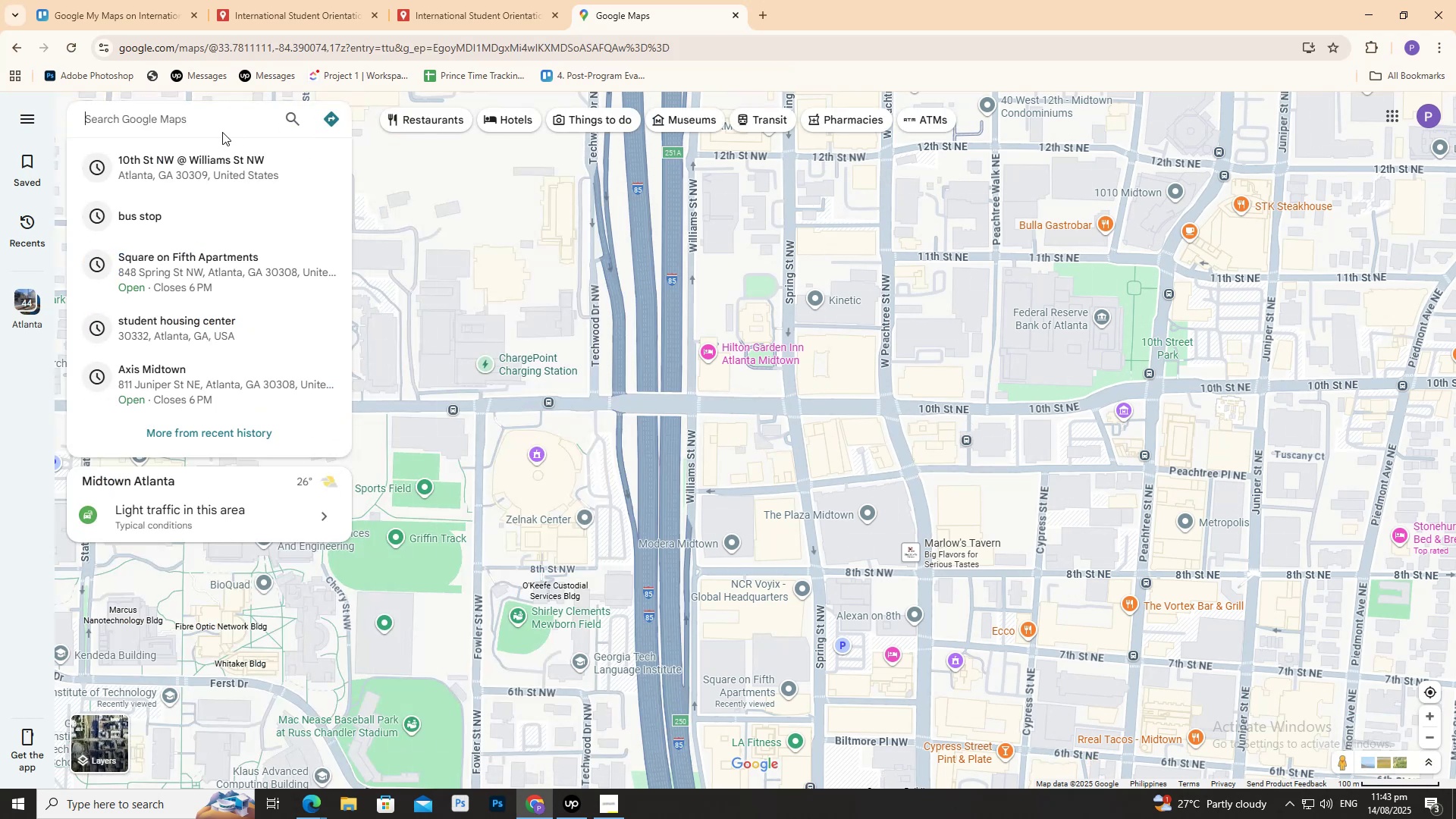 
type(apa)
 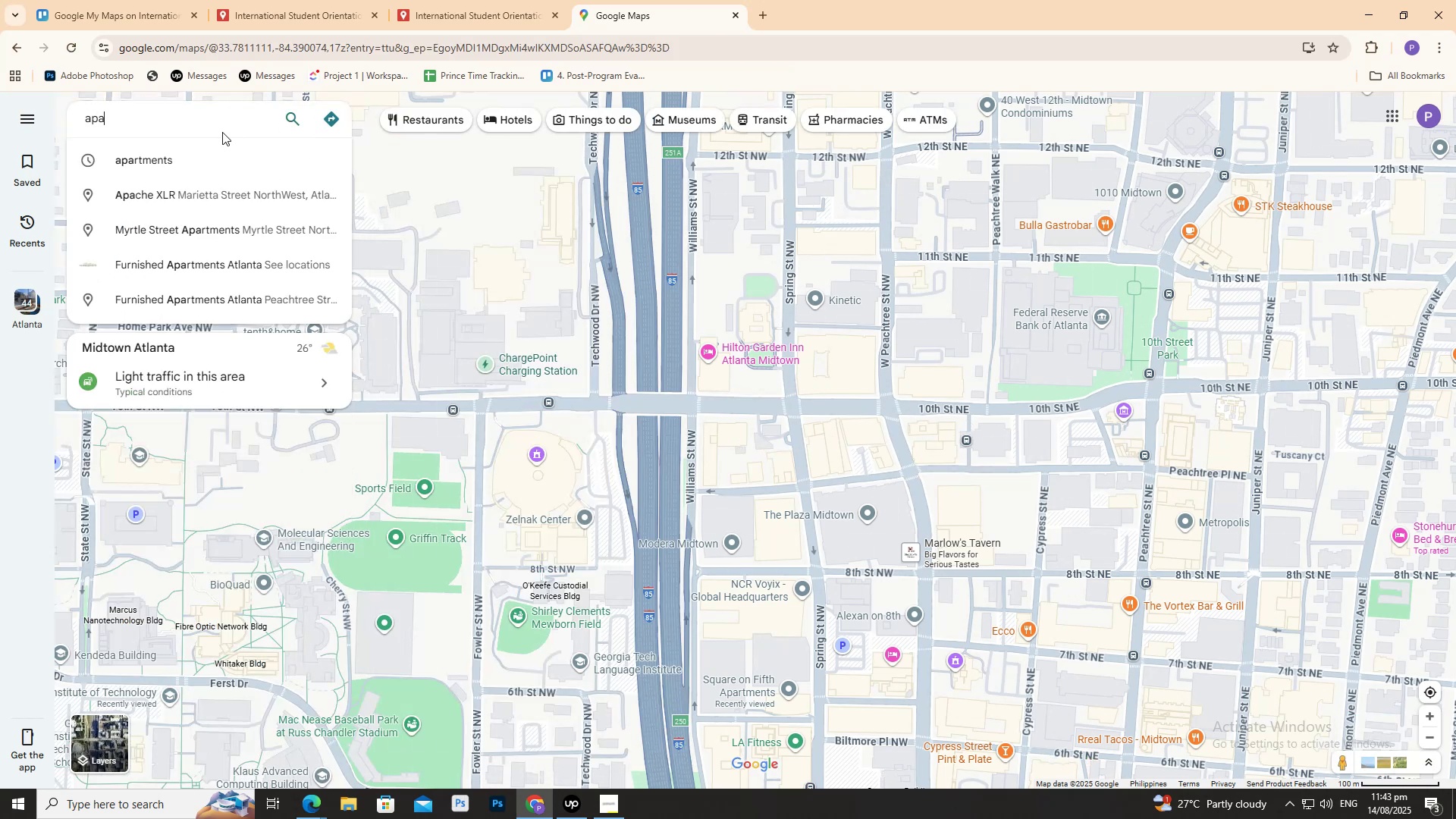 
key(ArrowDown)
 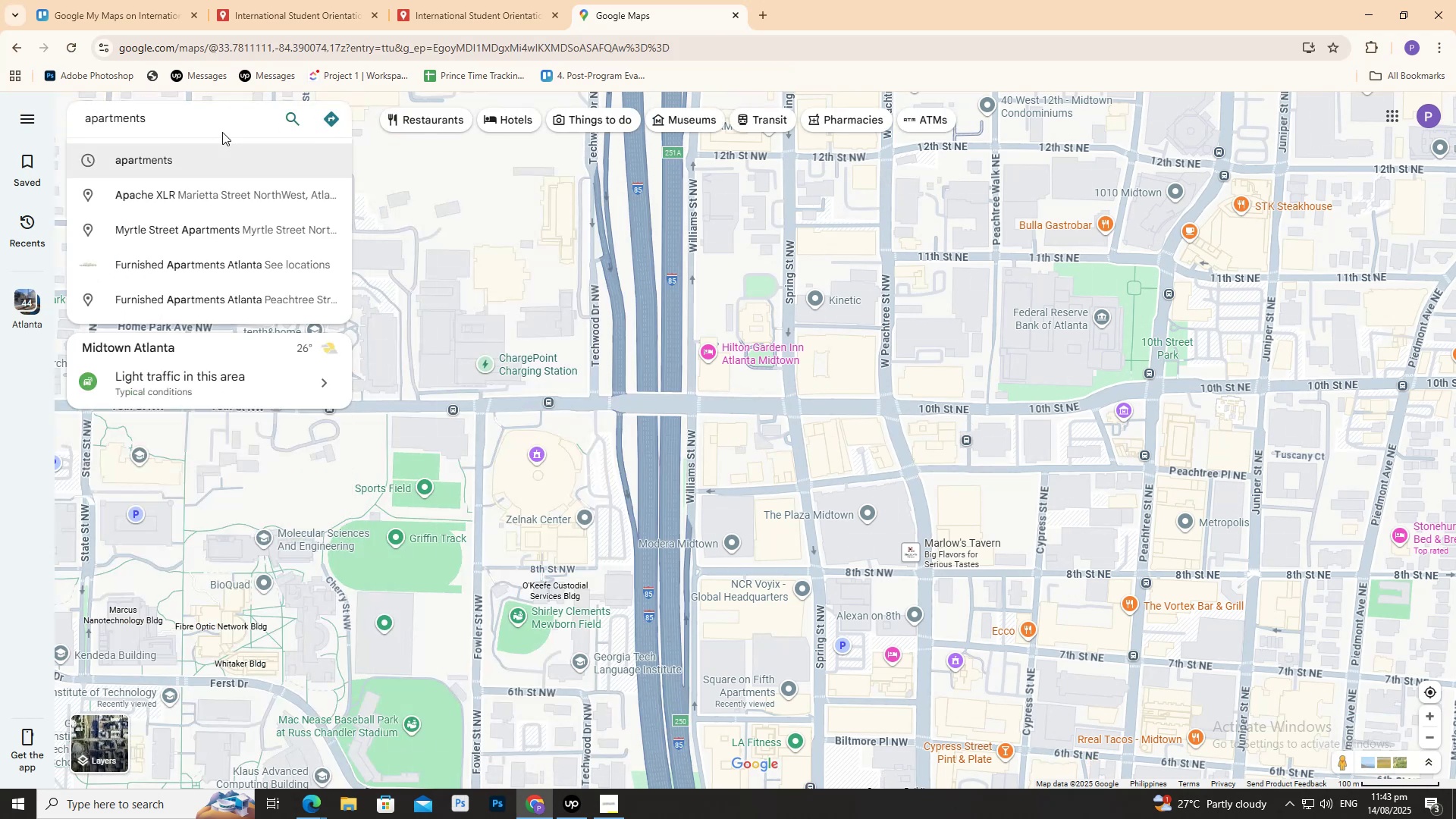 
key(Enter)
 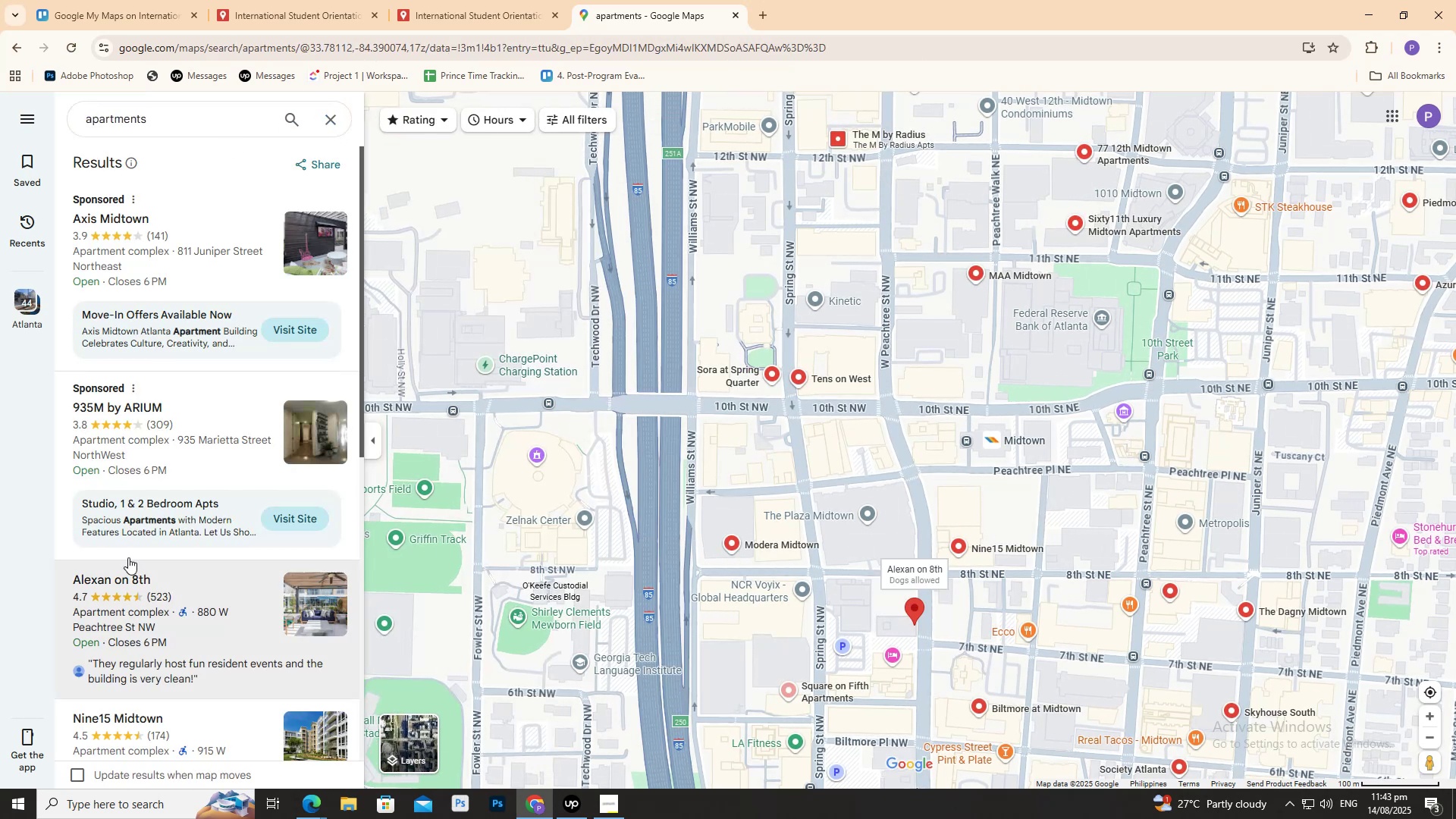 
scroll: coordinate [241, 482], scroll_direction: down, amount: 17.0
 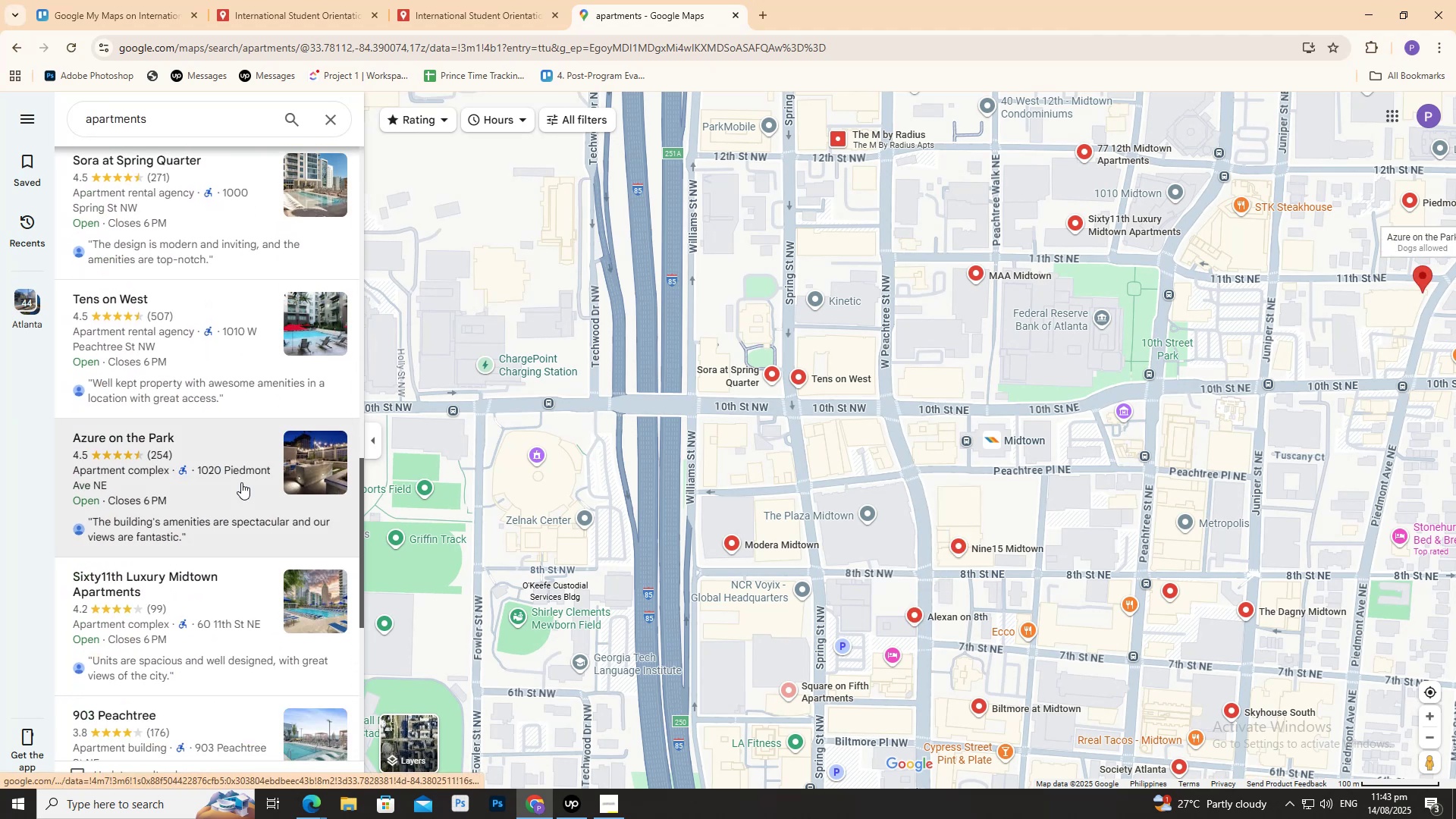 
scroll: coordinate [241, 482], scroll_direction: up, amount: 4.0
 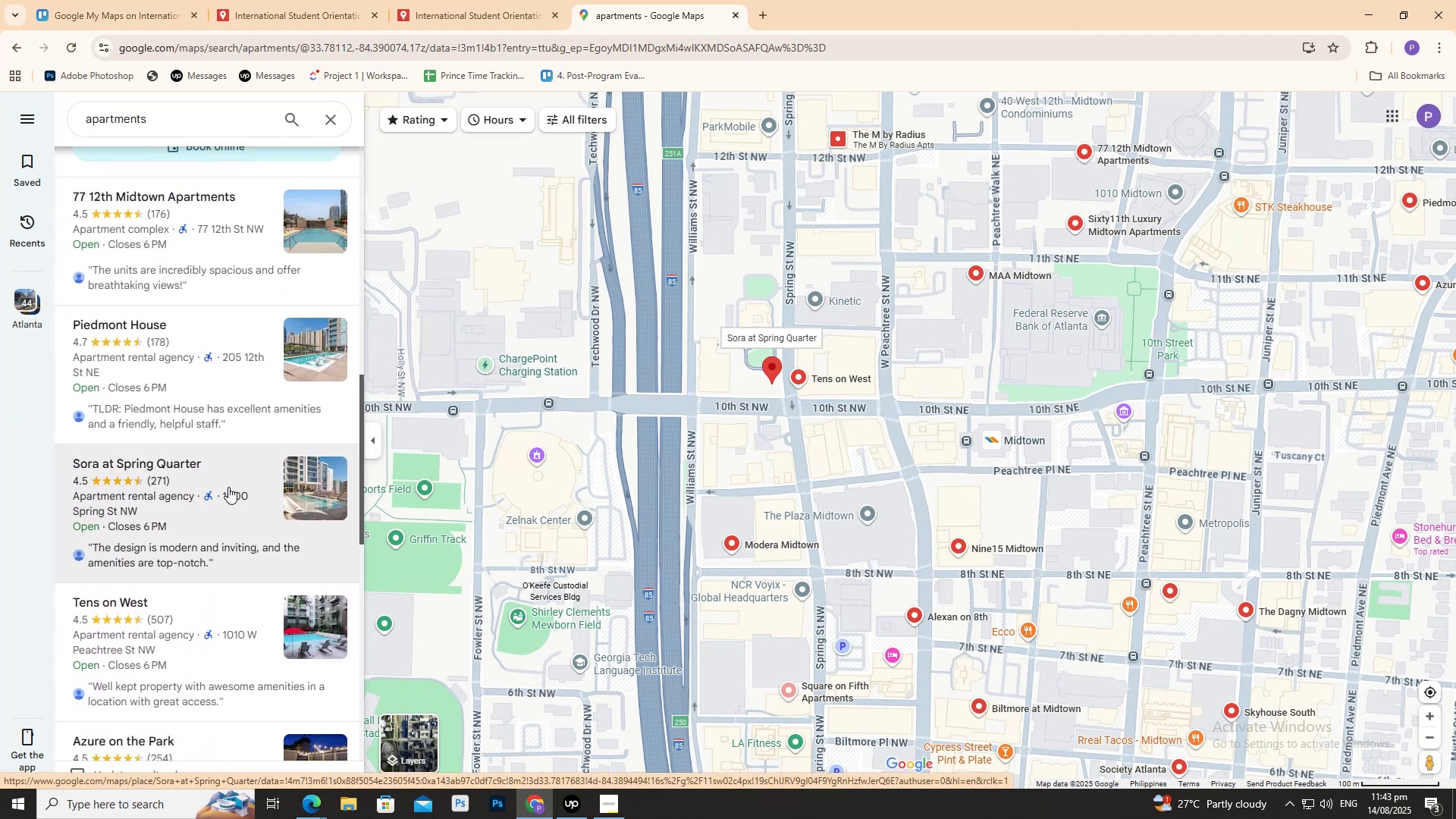 
left_click_drag(start_coordinate=[228, 487], to_coordinate=[232, 488])
 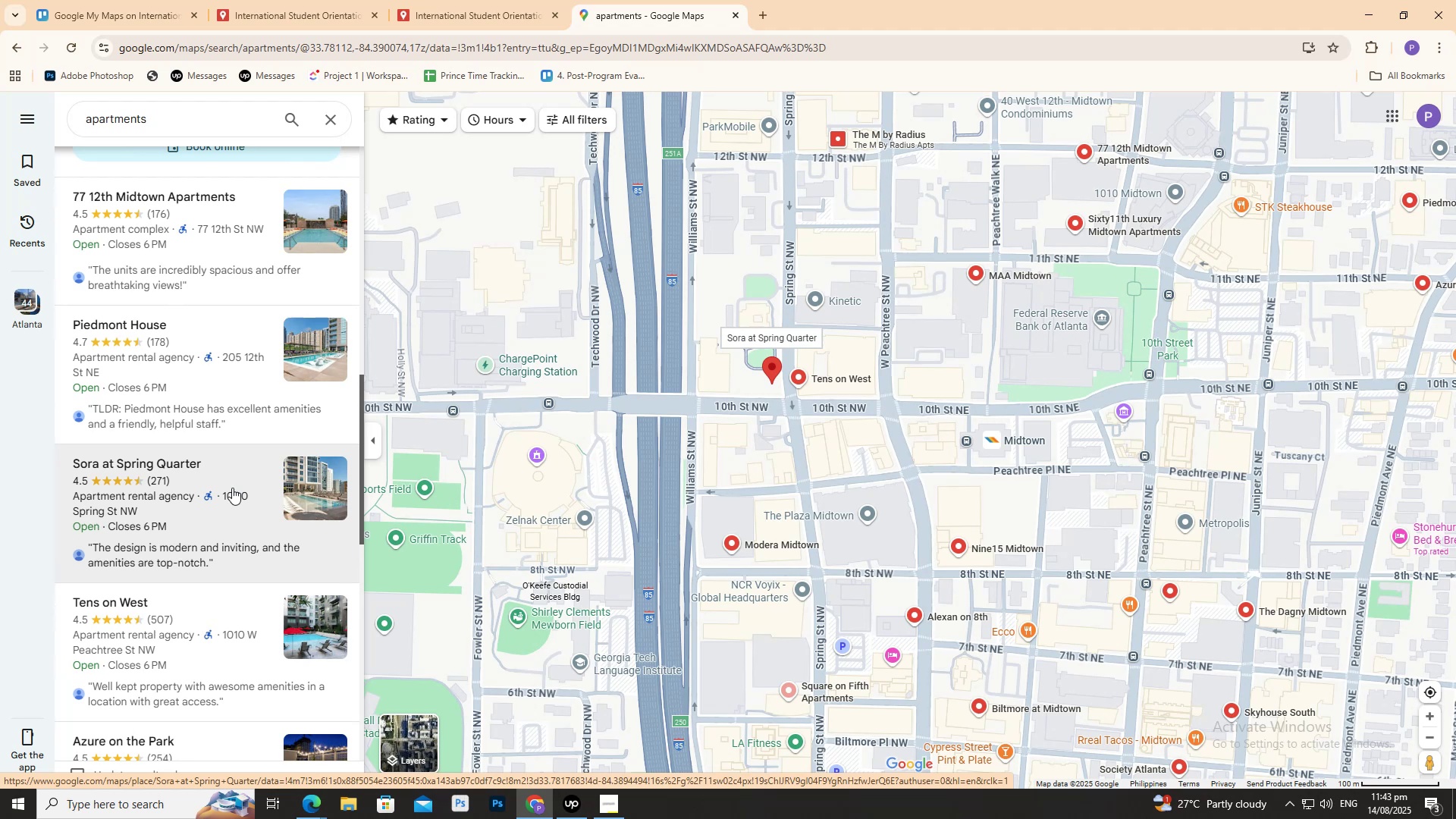 
left_click([240, 450])
 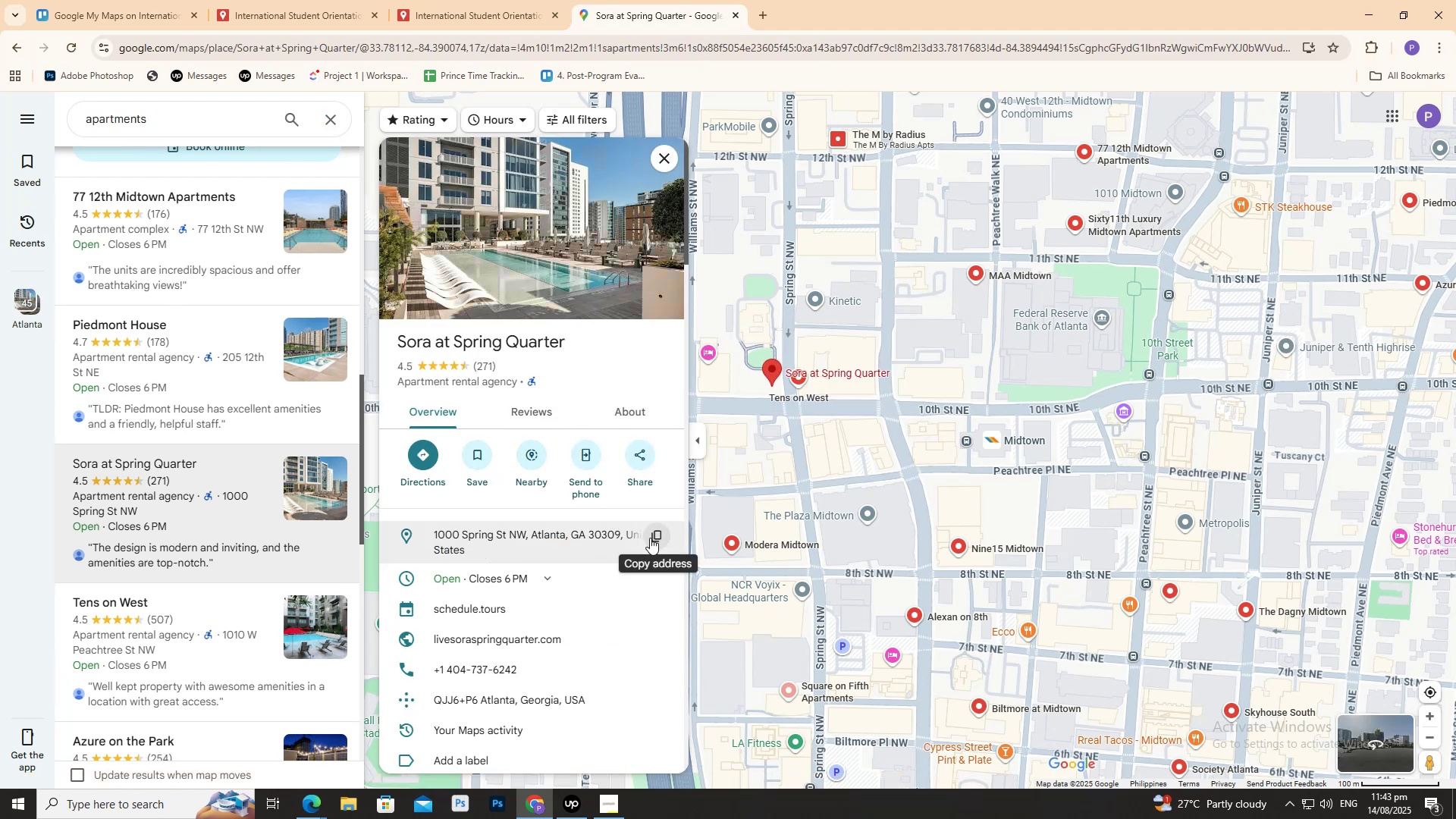 
wait(5.64)
 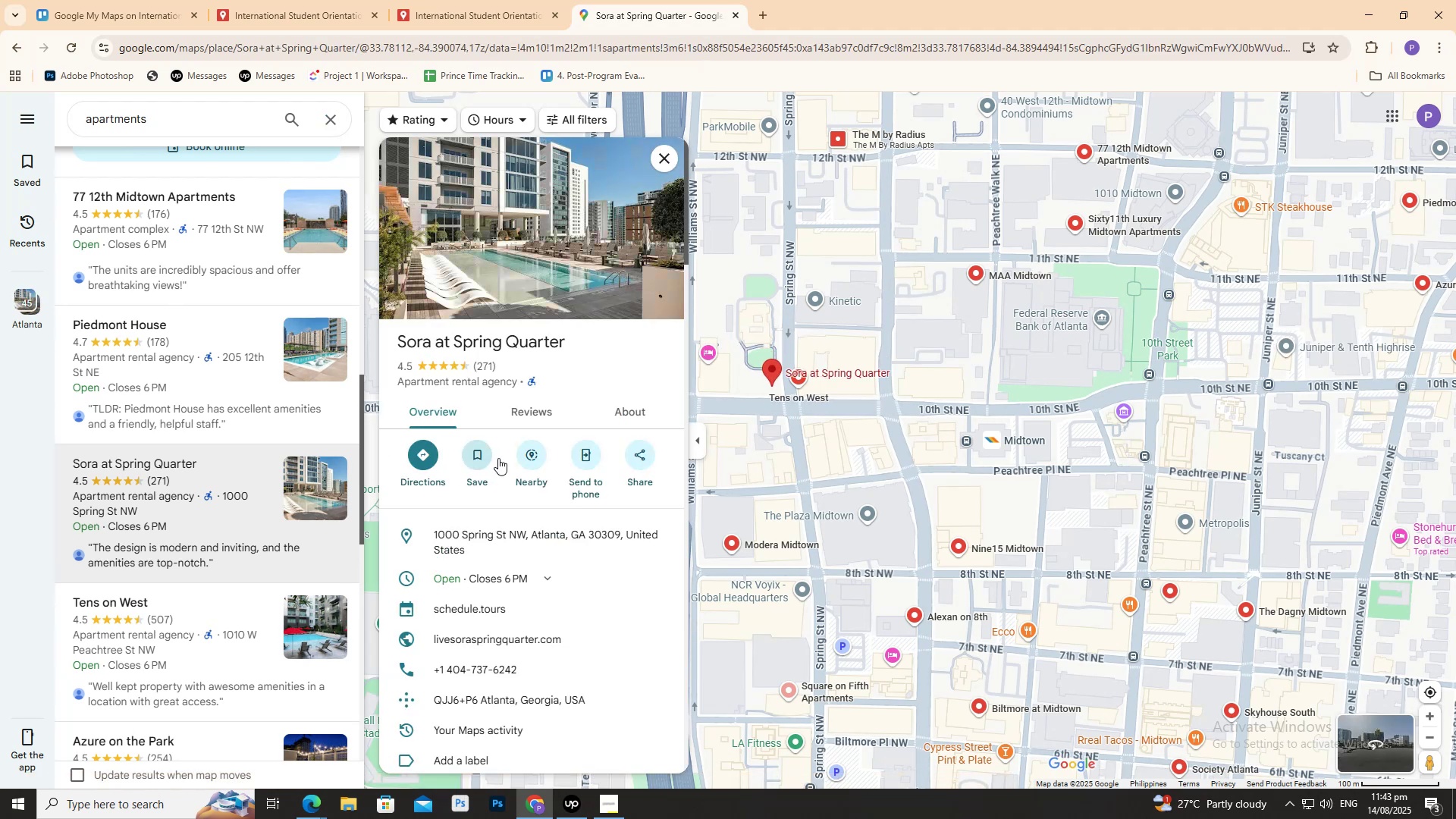 
left_click([657, 537])
 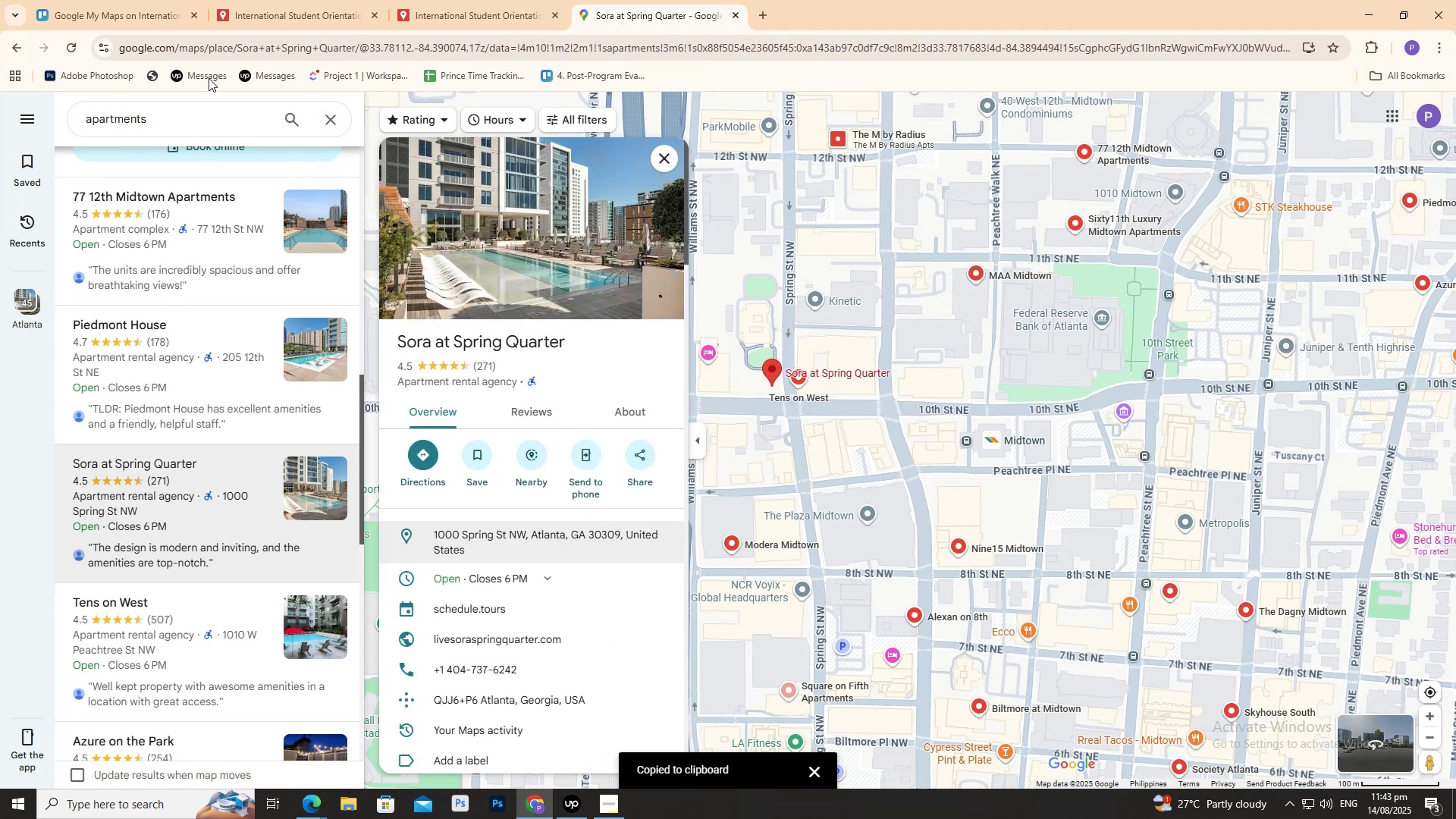 
left_click([272, 17])
 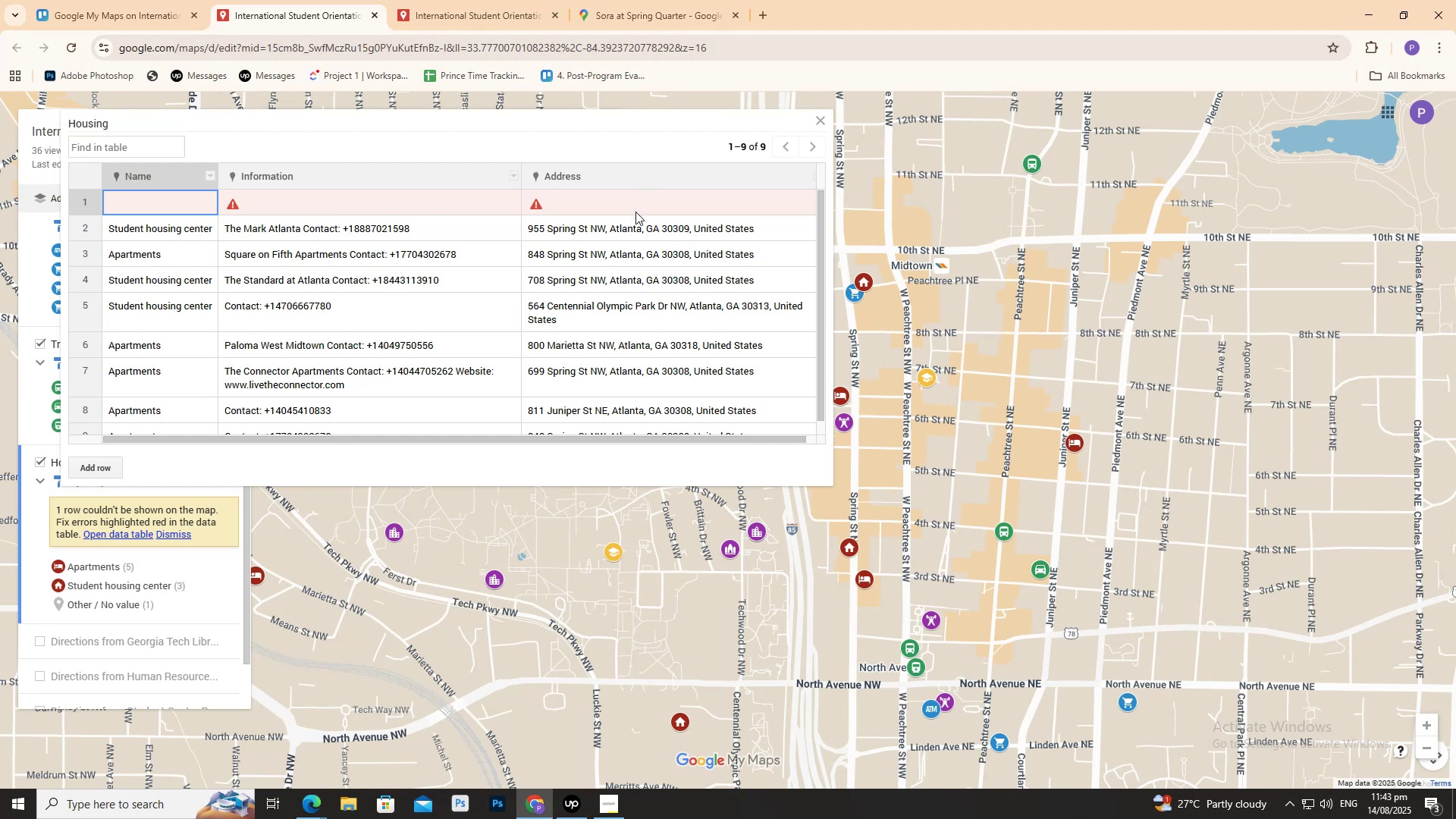 
left_click([636, 202])
 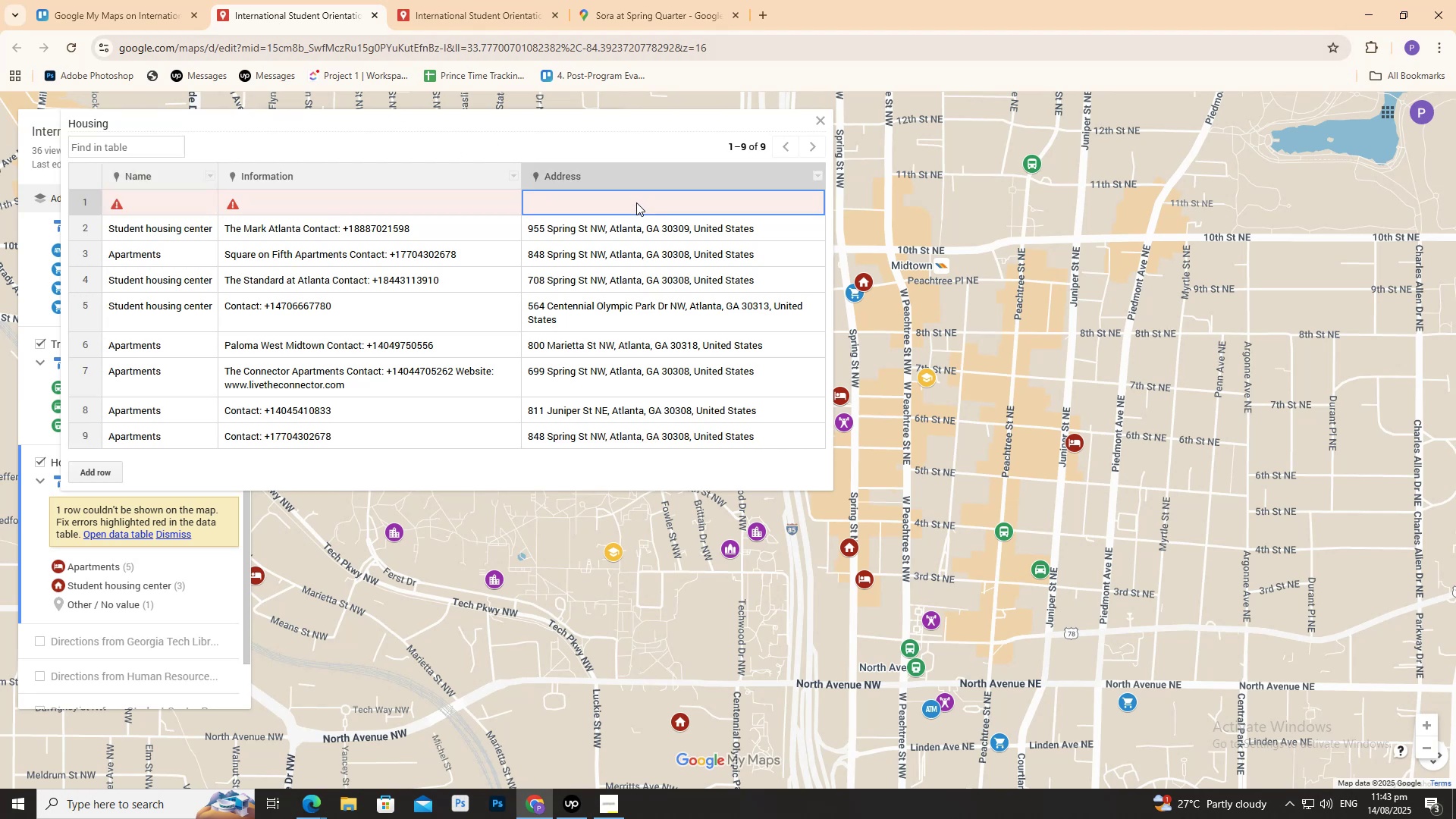 
key(Control+C)
 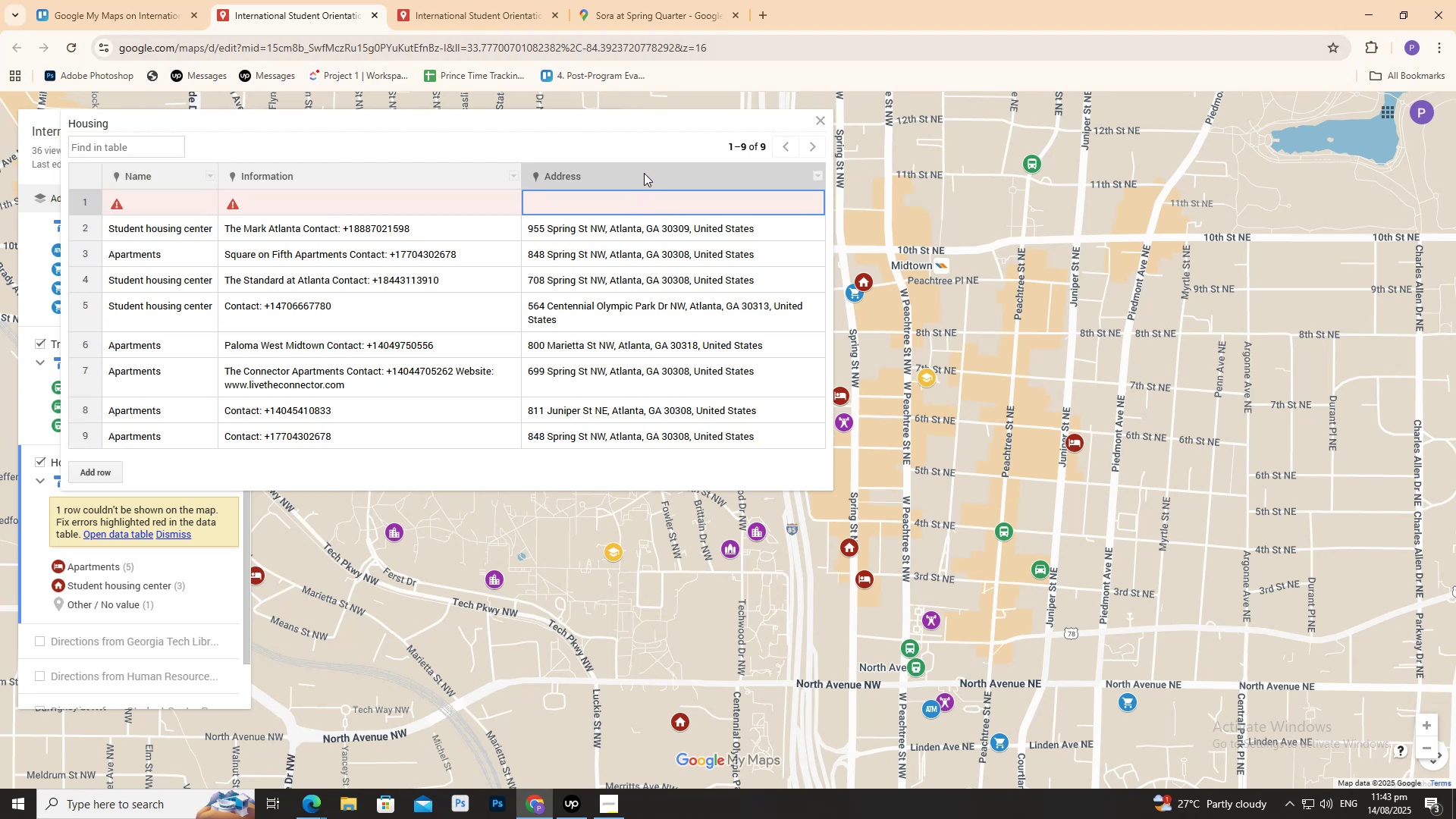 
left_click([651, 195])
 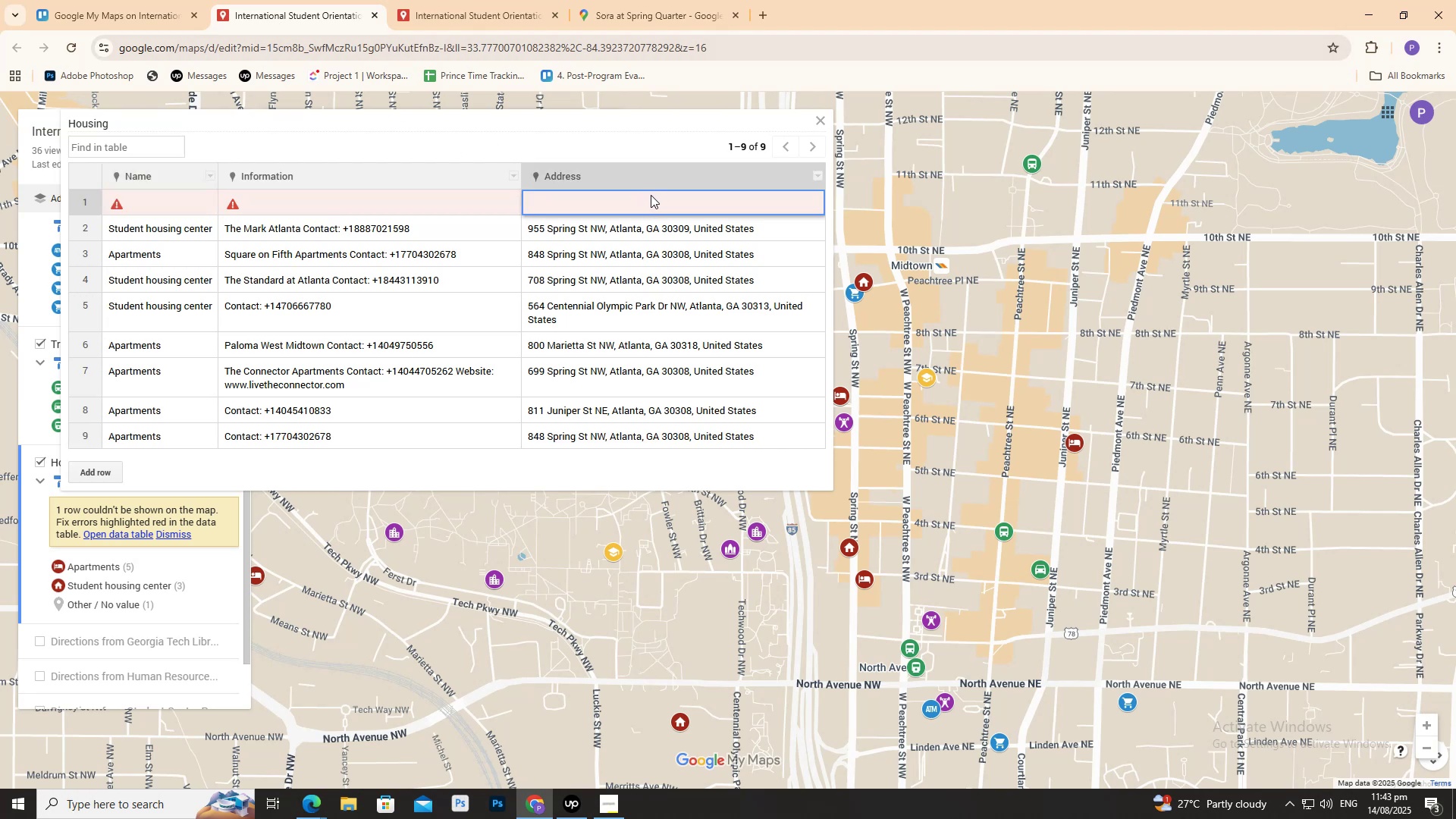 
key(Control+C)
 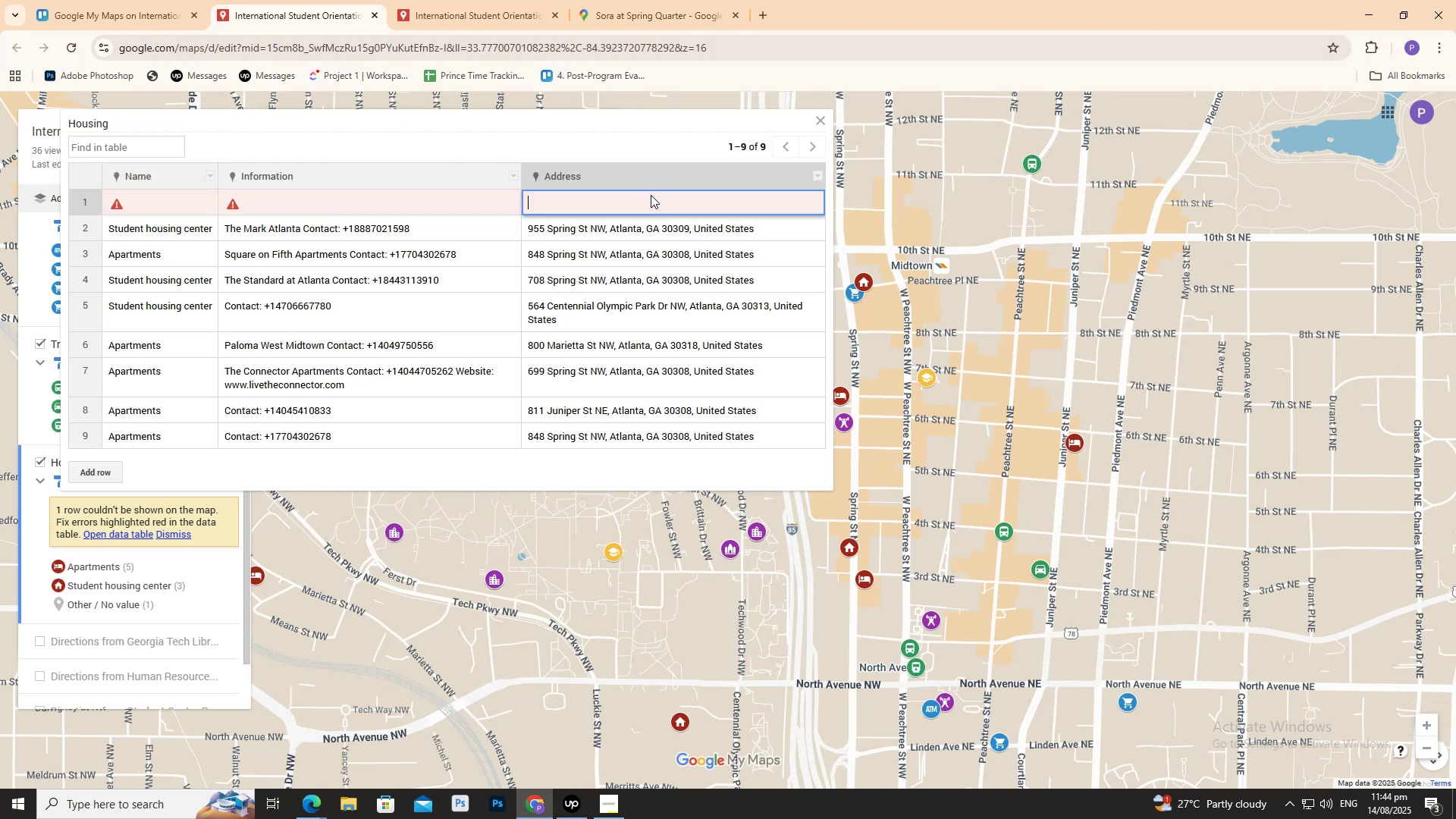 
key(Control+C)
 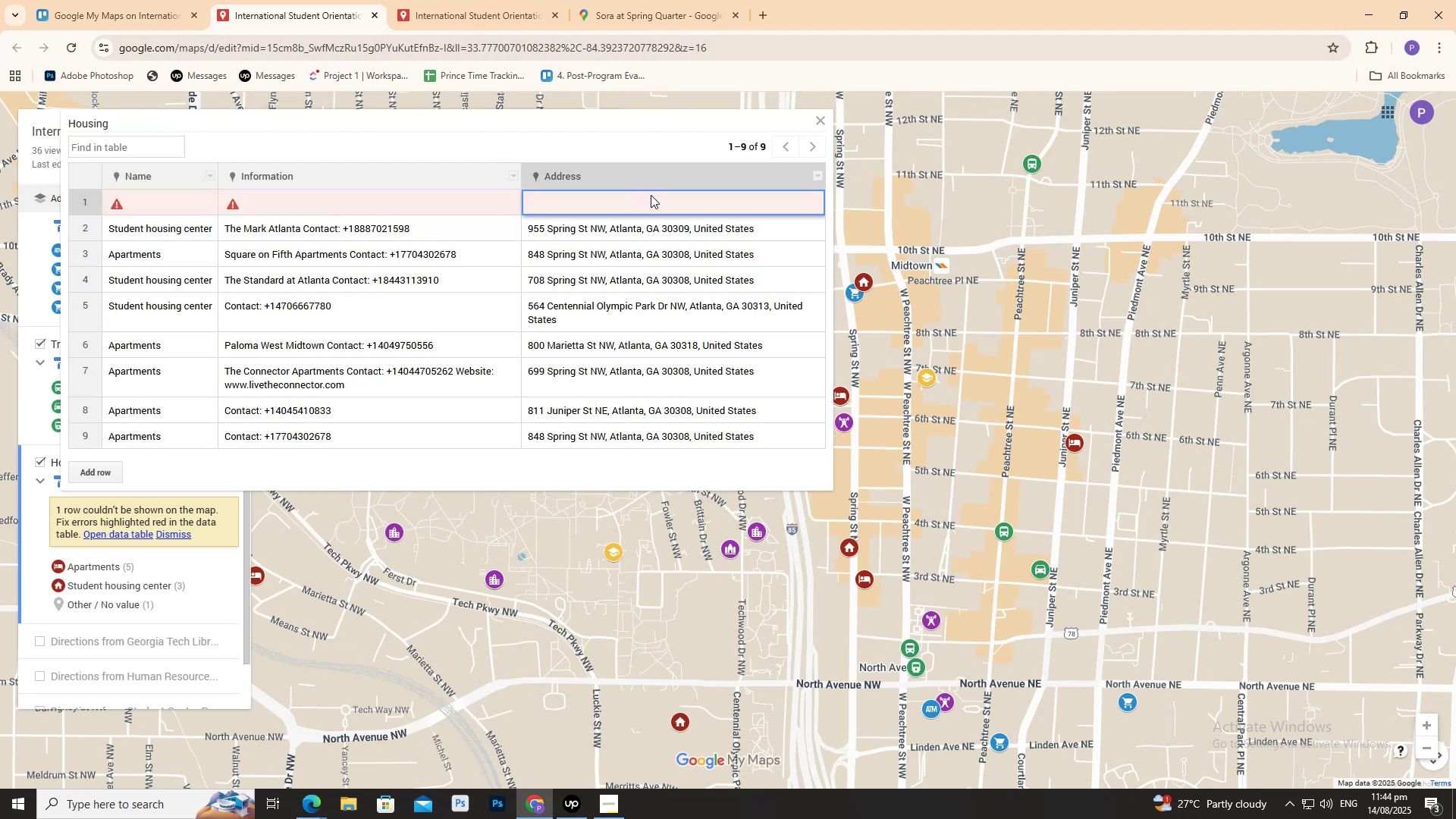 
key(Control+V)
 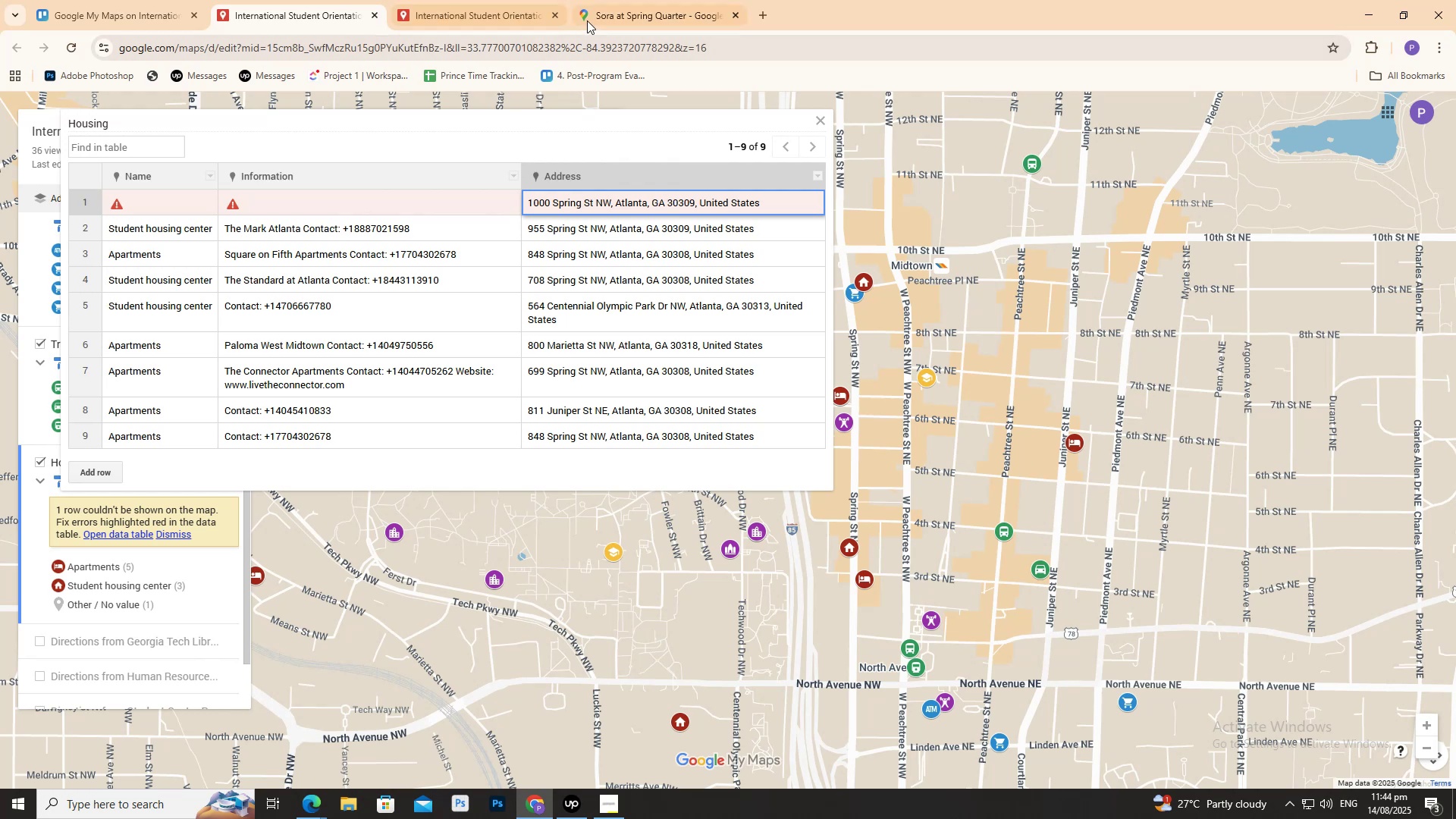 
left_click([635, 10])
 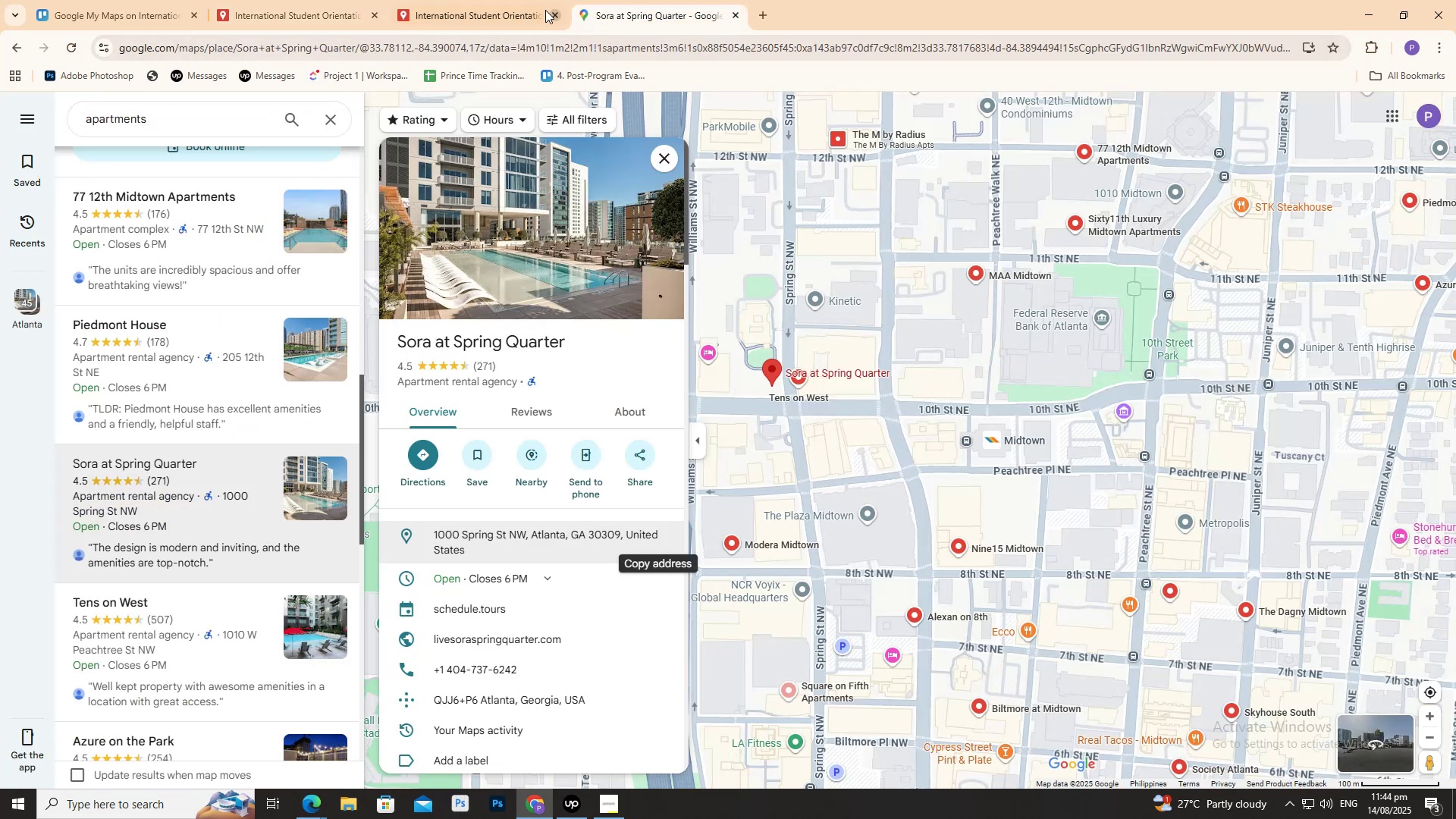 
left_click([297, 14])
 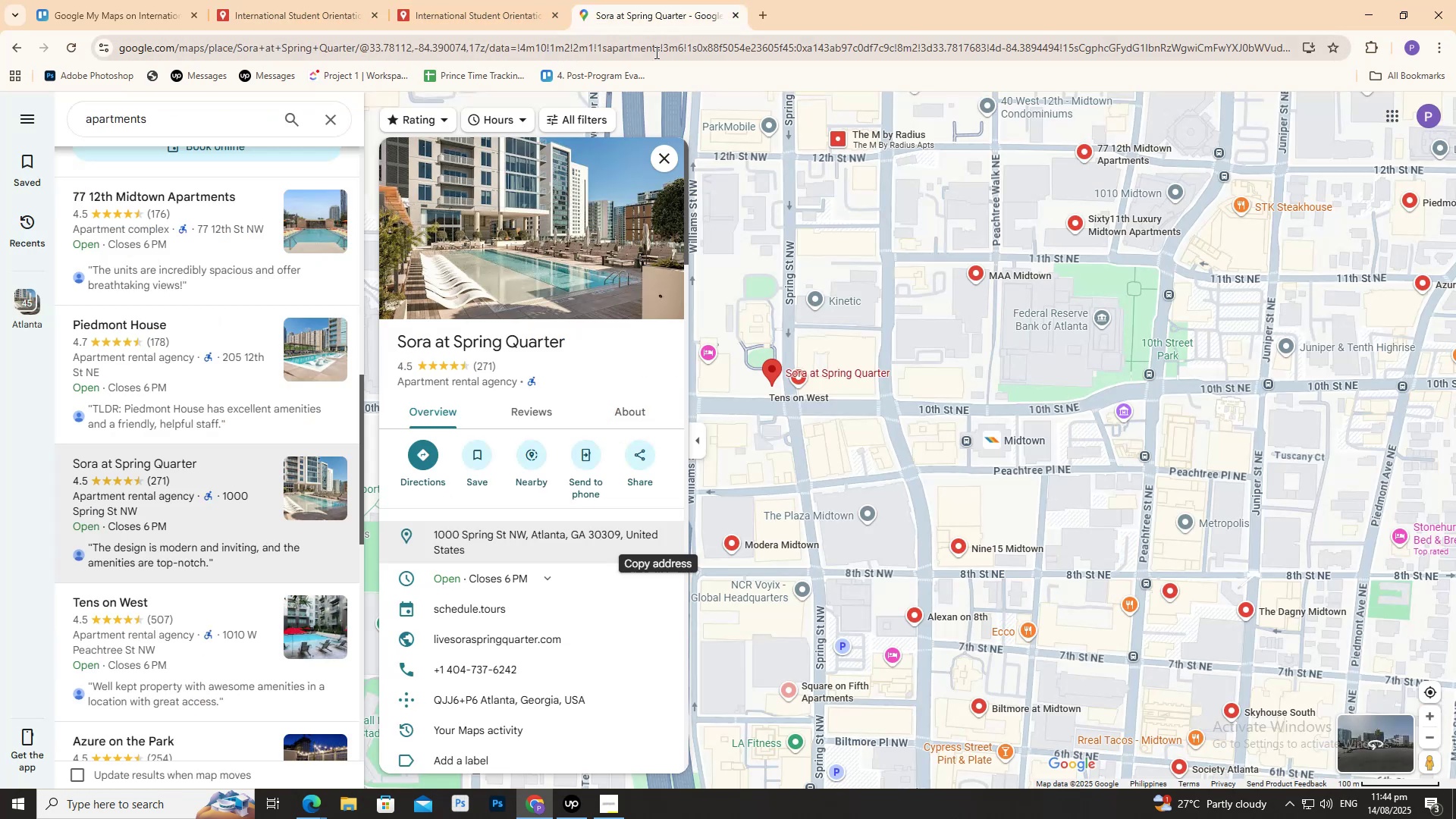 
scroll: coordinate [560, 504], scroll_direction: down, amount: 2.0
 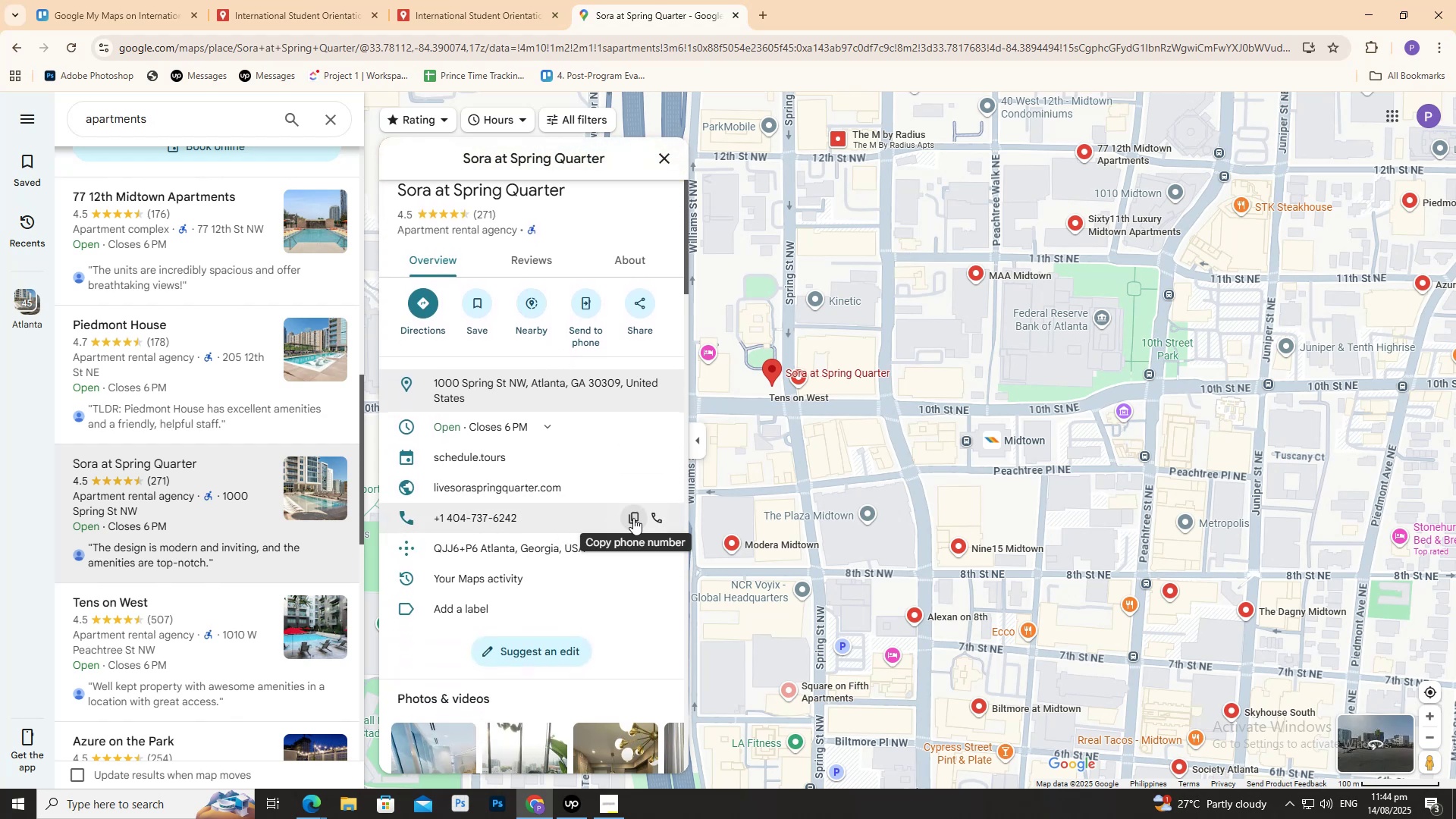 
left_click([633, 518])
 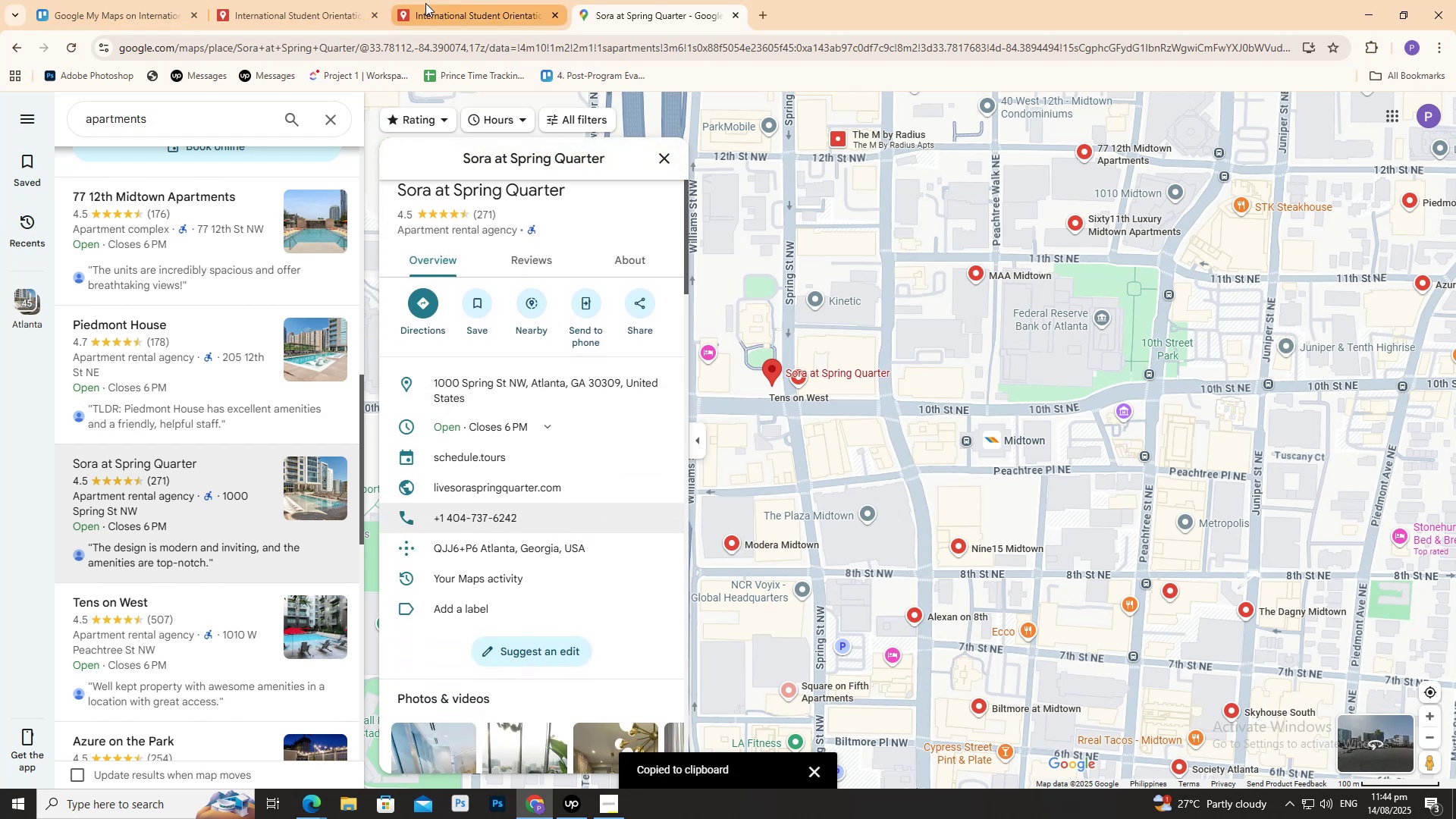 
left_click([281, 15])
 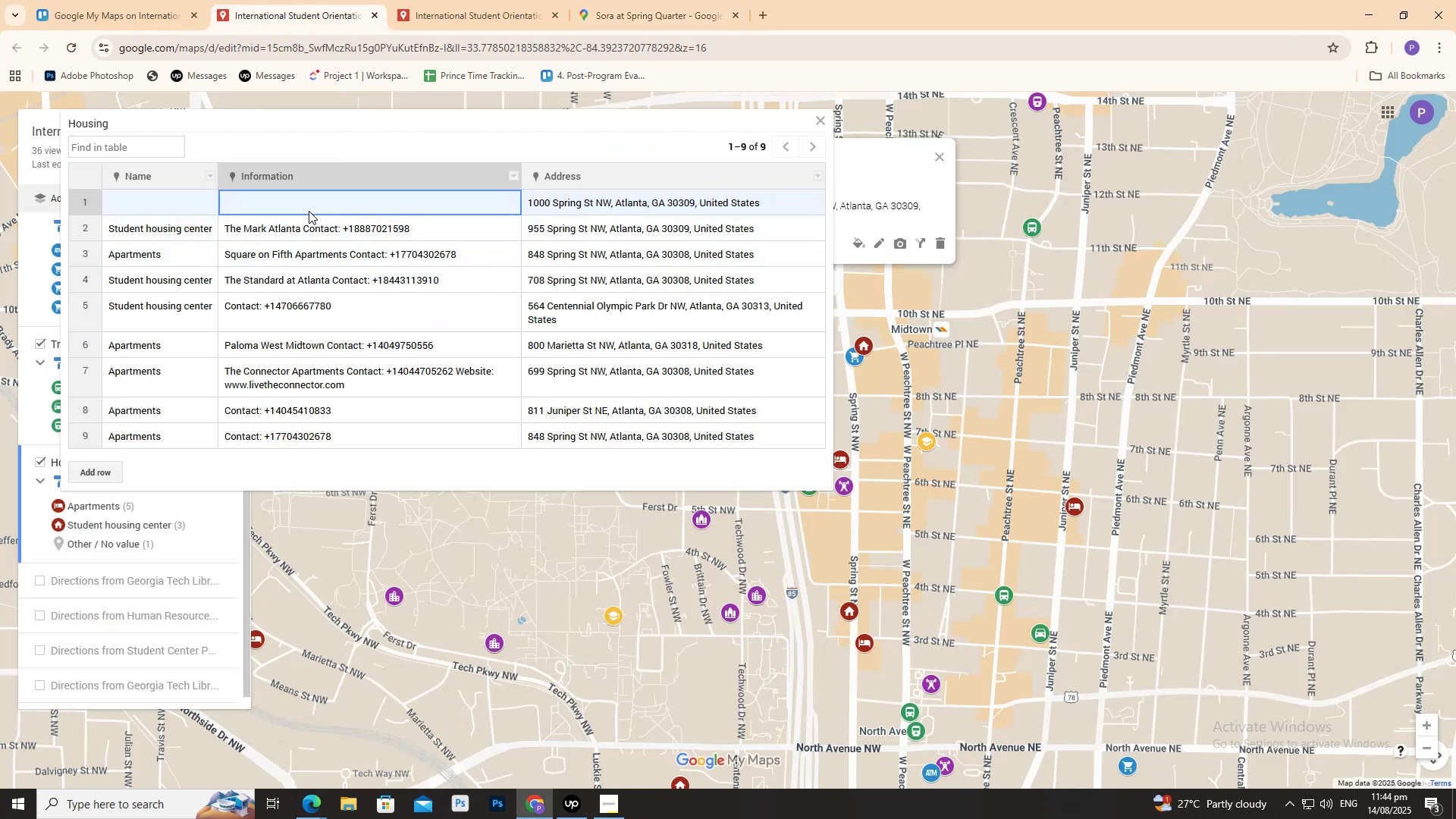 
type(Contact;)
key(Backspace)
type(: )
 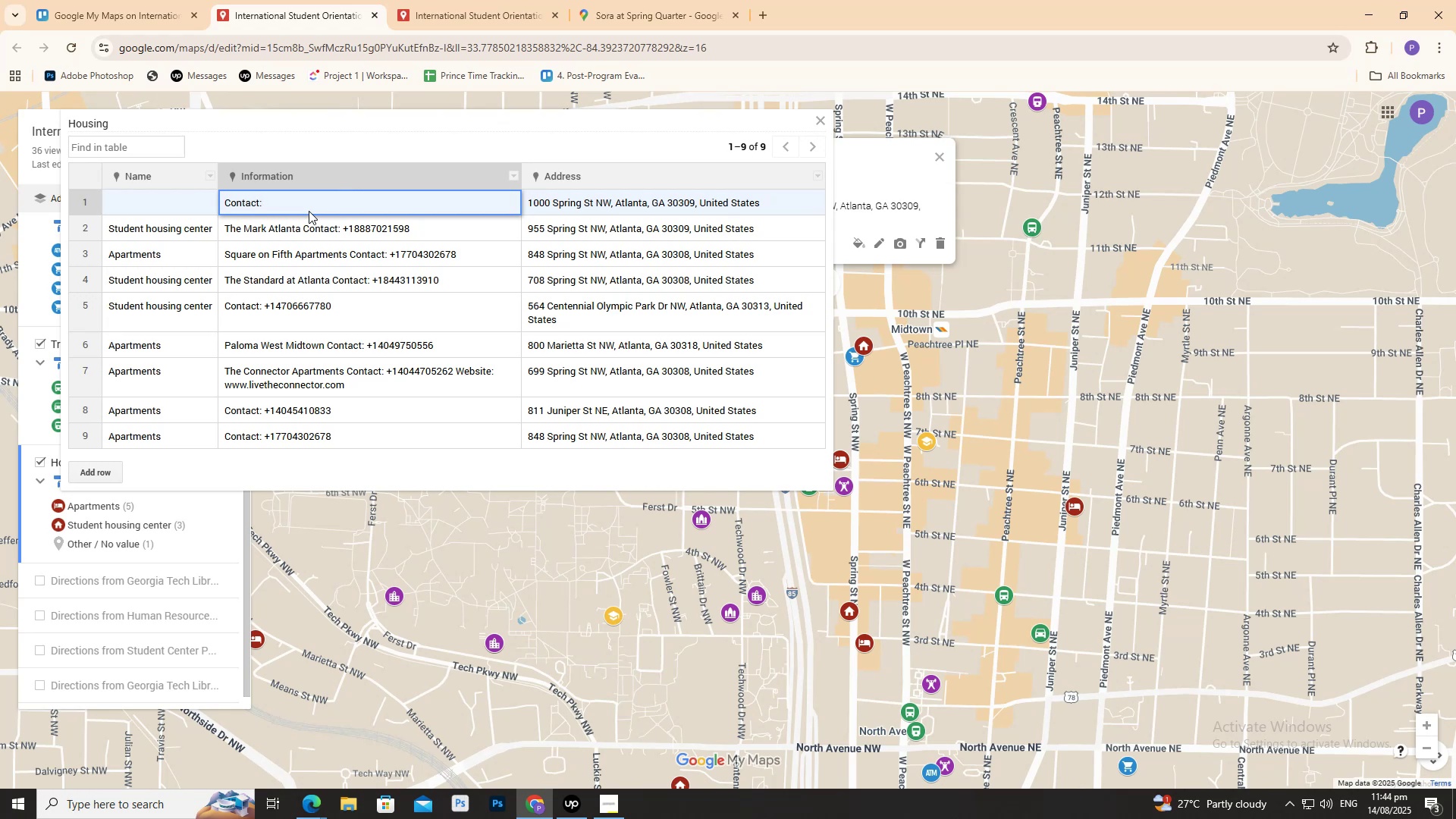 
key(Control+ControlLeft)
 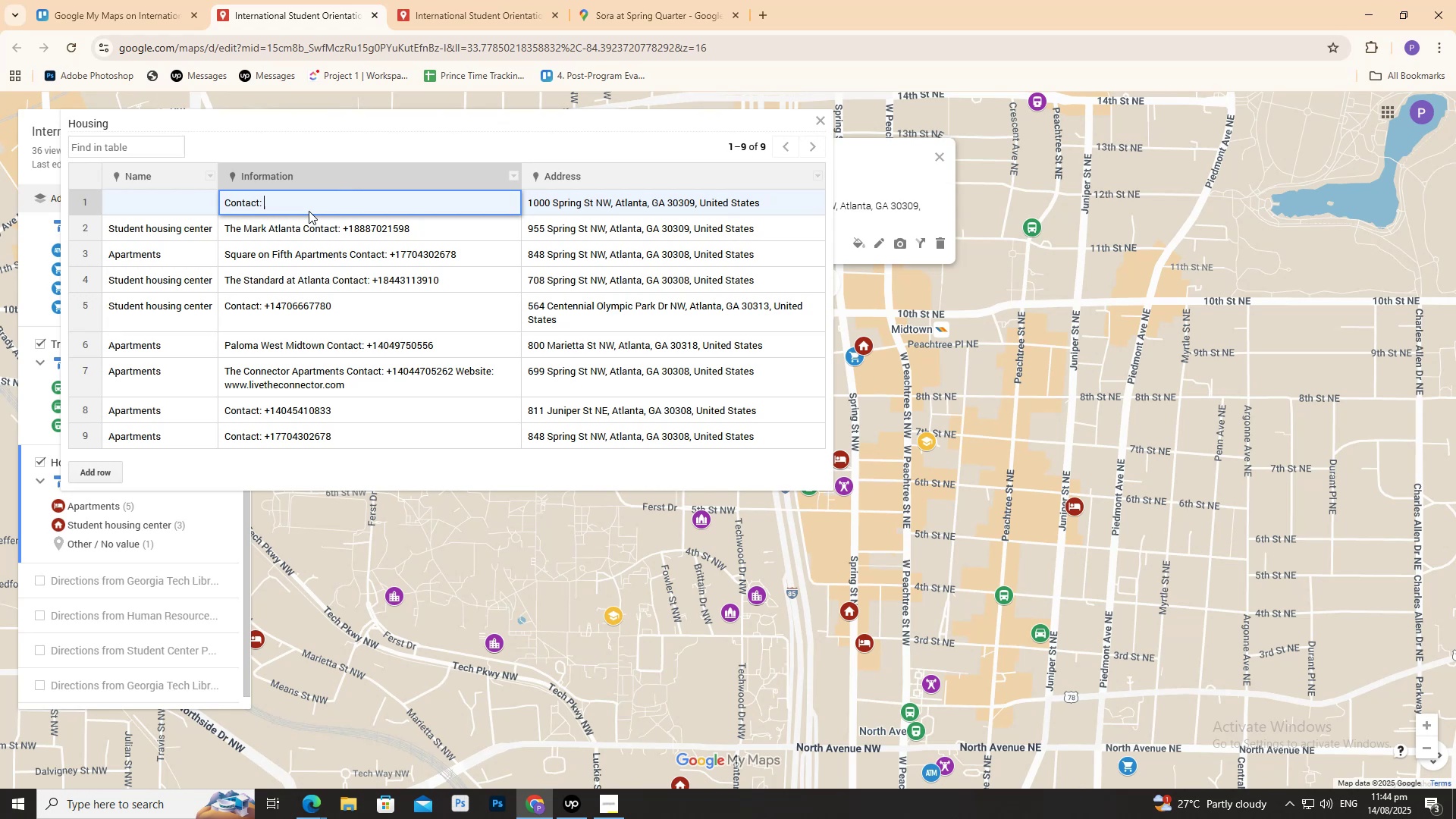 
key(Control+V)
 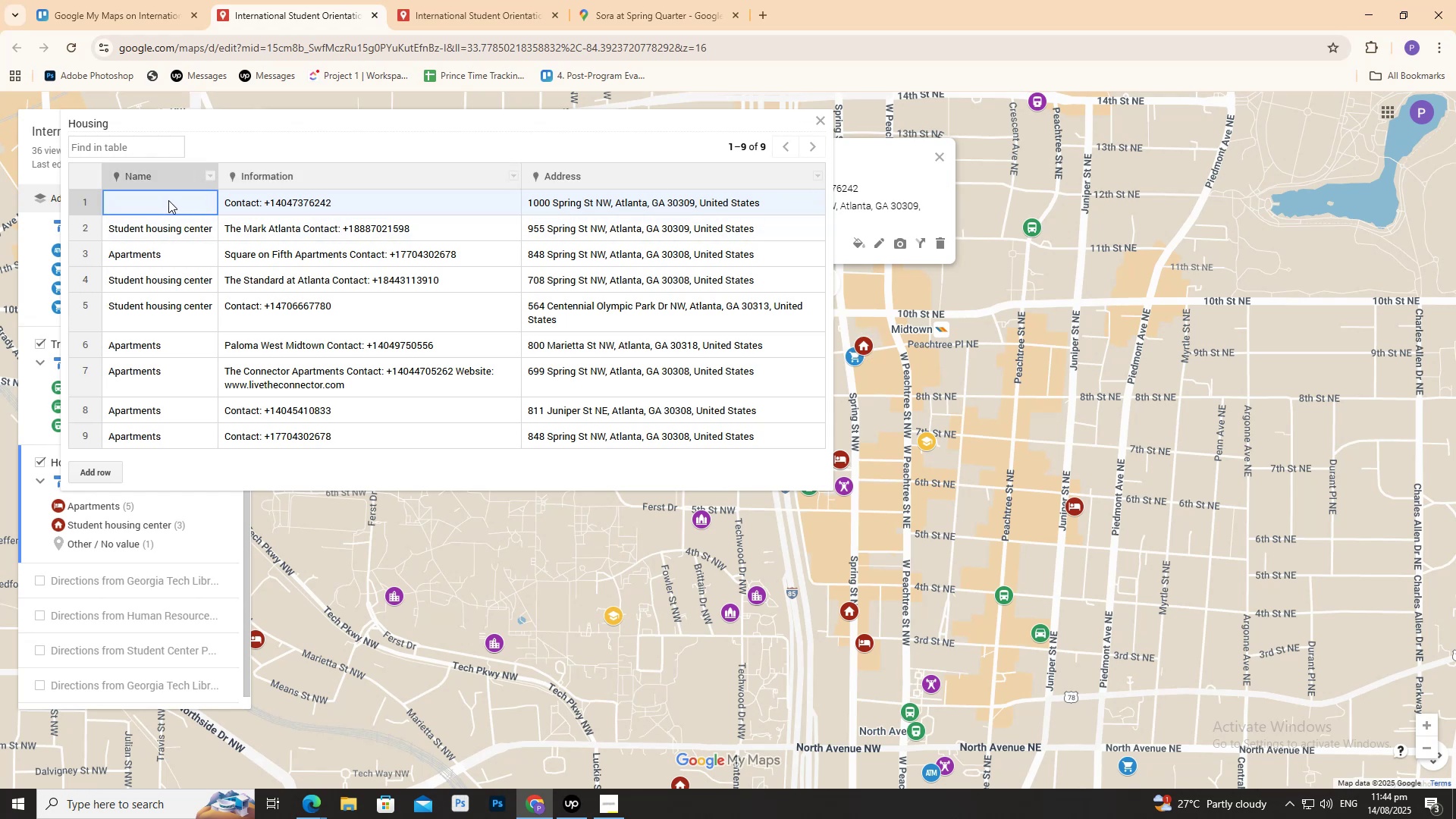 
type(Apart)
 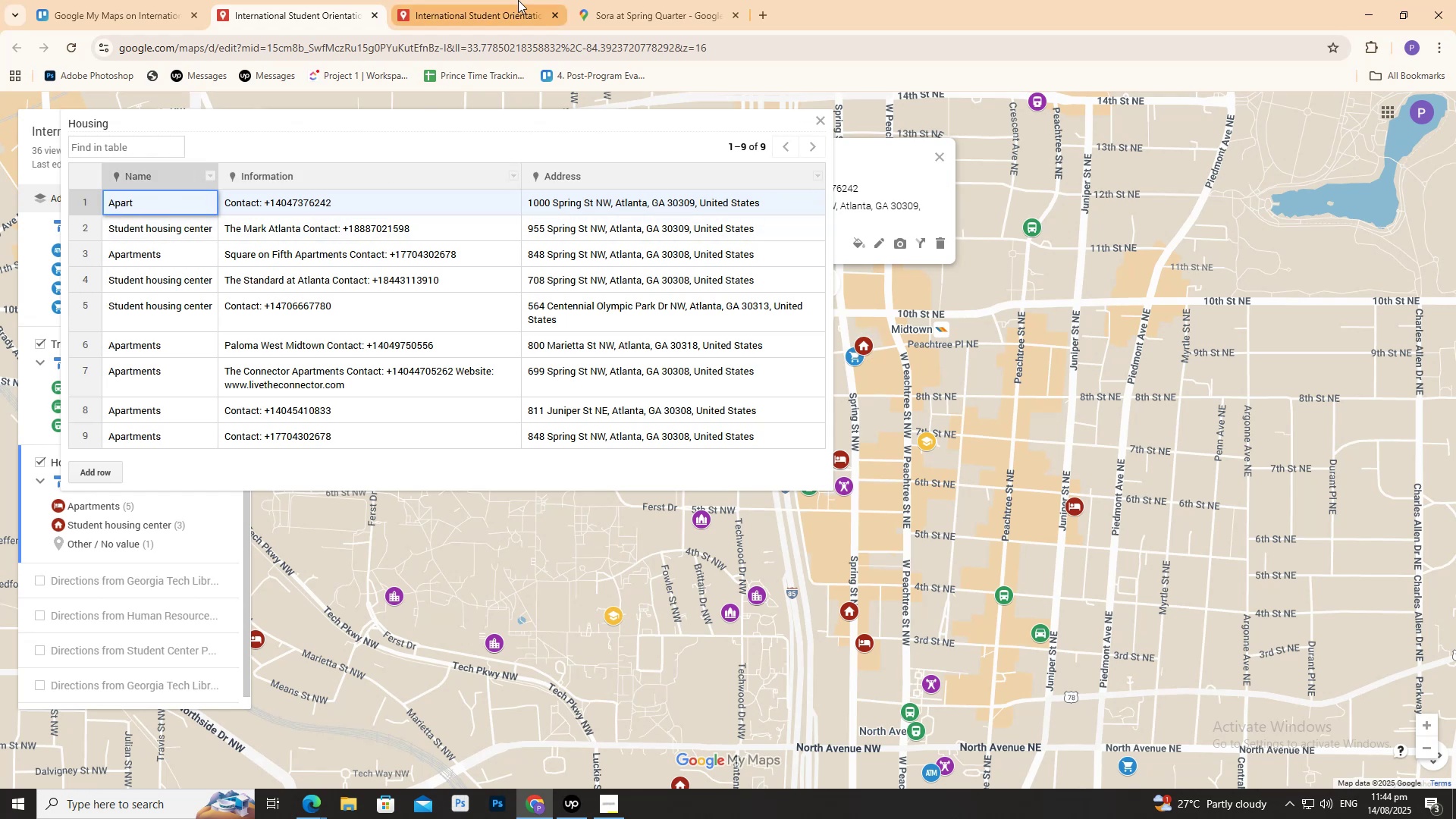 
left_click([651, 0])
 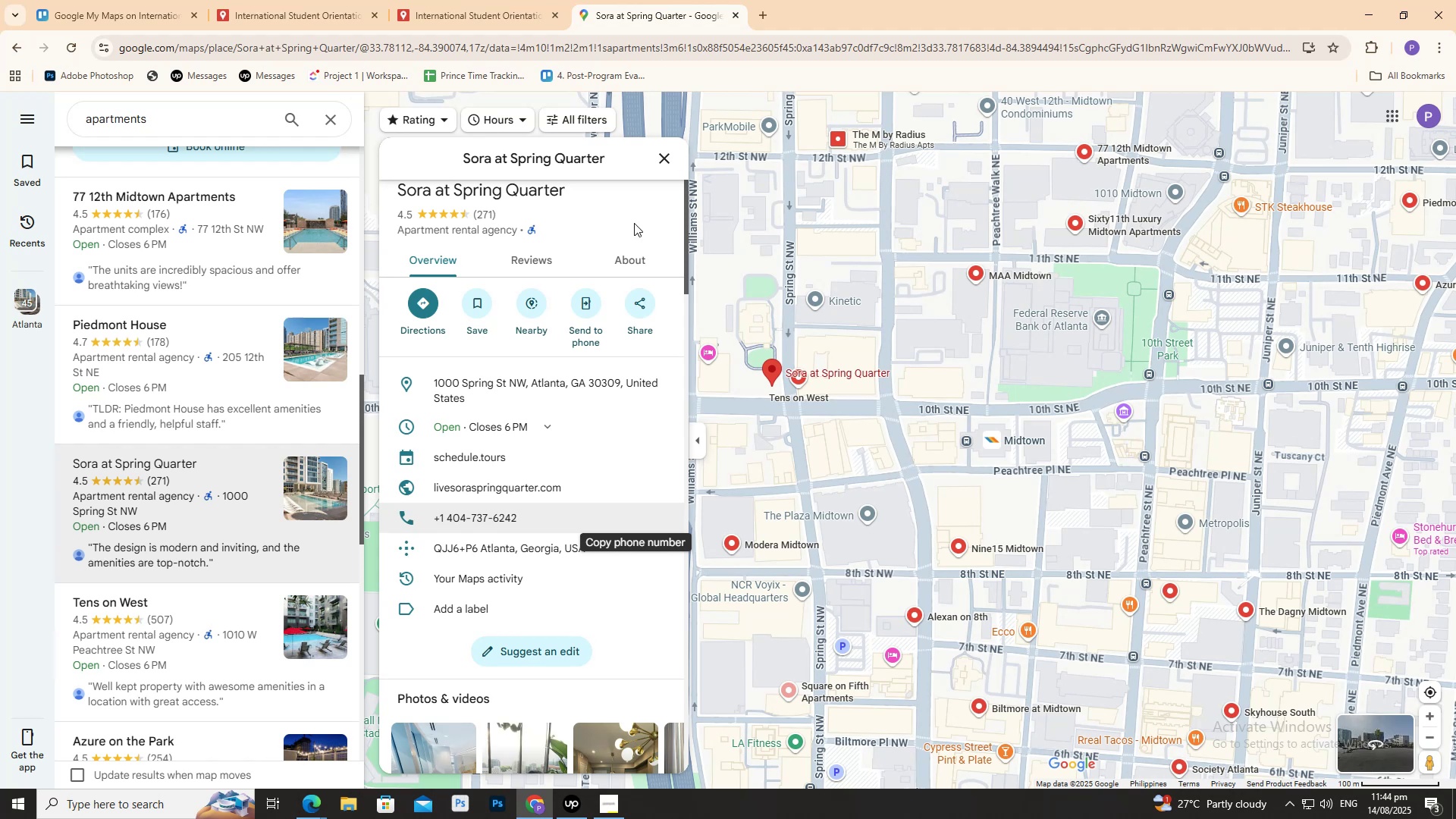 
scroll: coordinate [626, 290], scroll_direction: up, amount: 4.0
 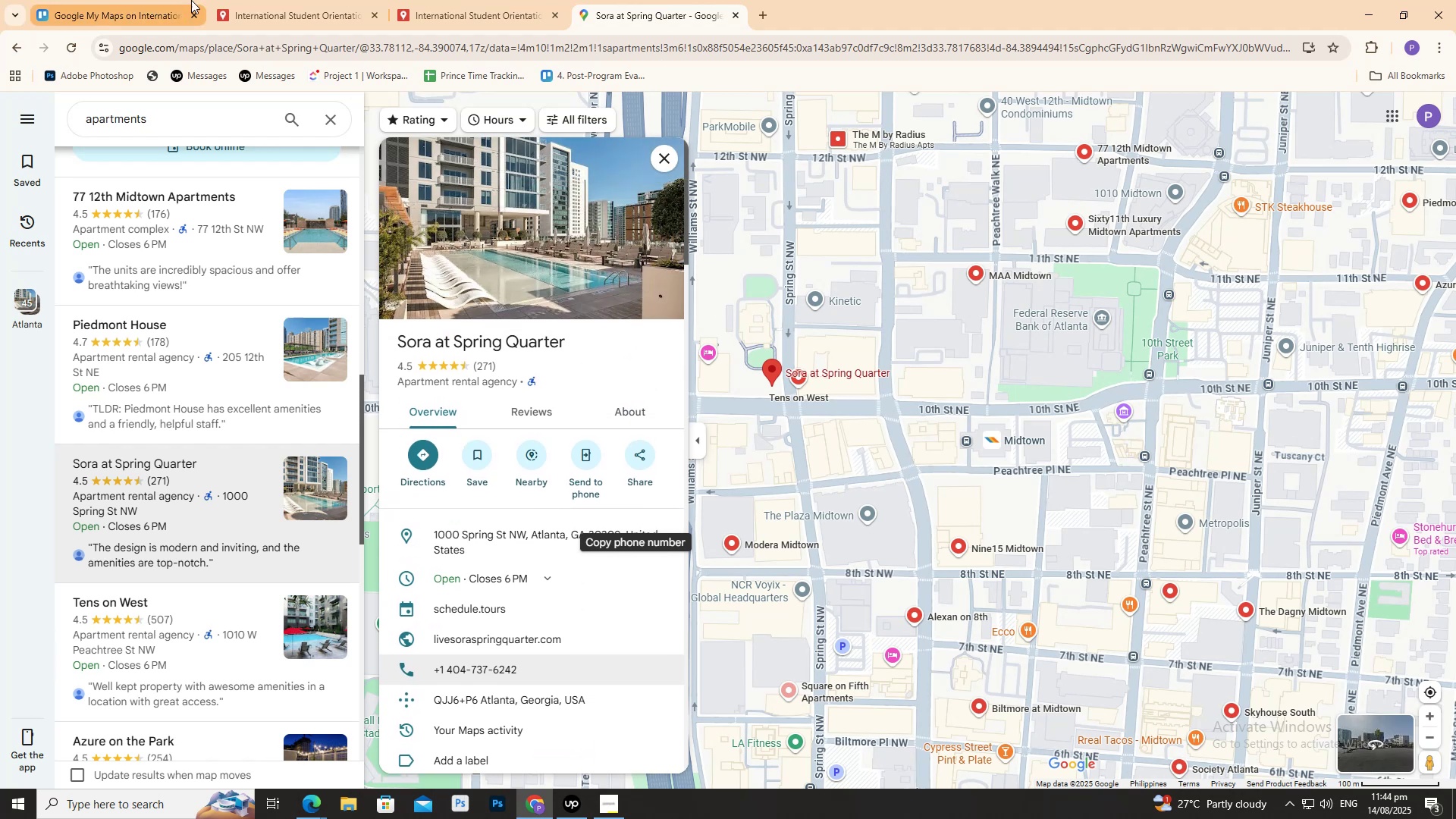 
left_click([312, 8])
 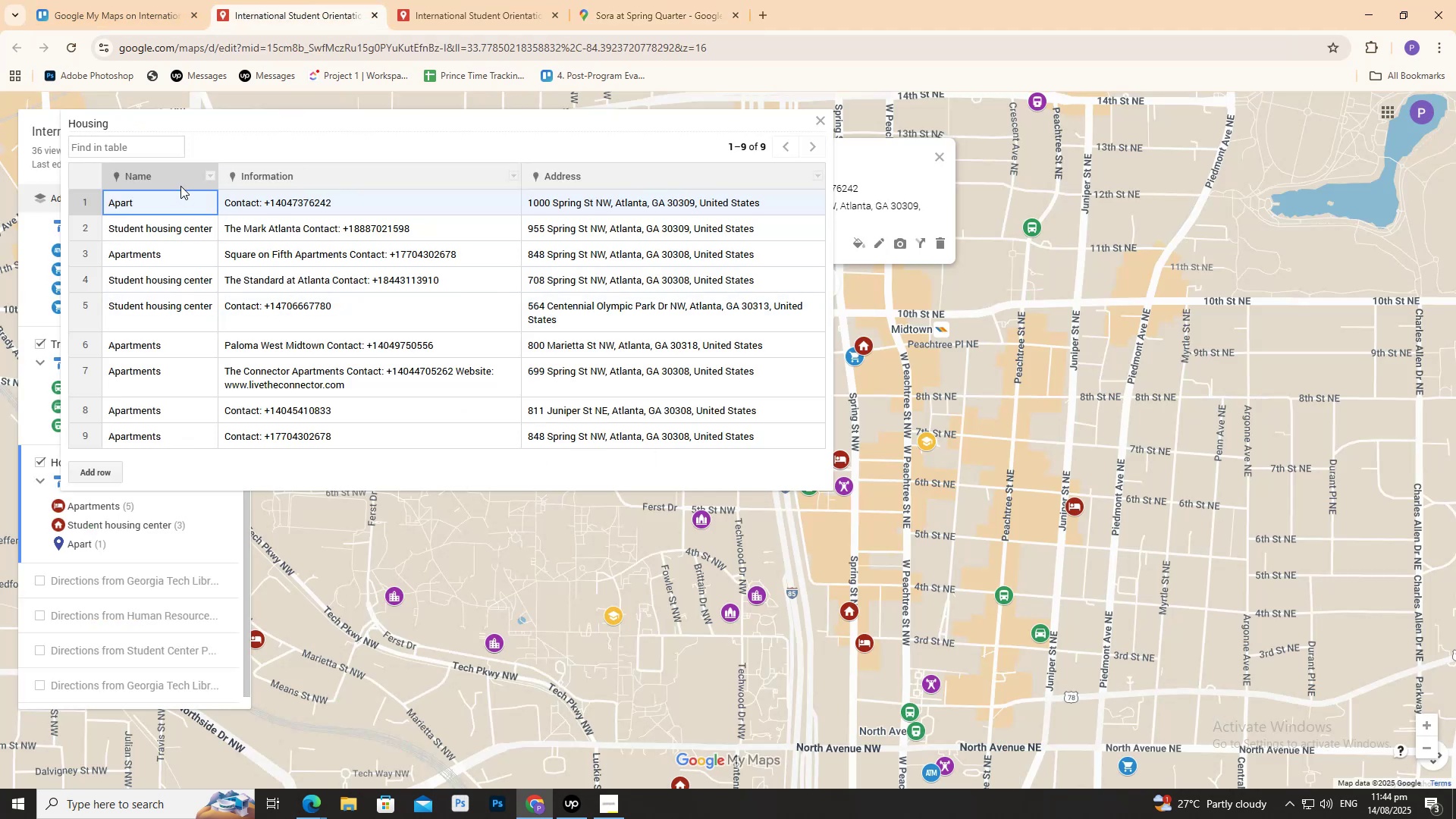 
left_click([183, 198])
 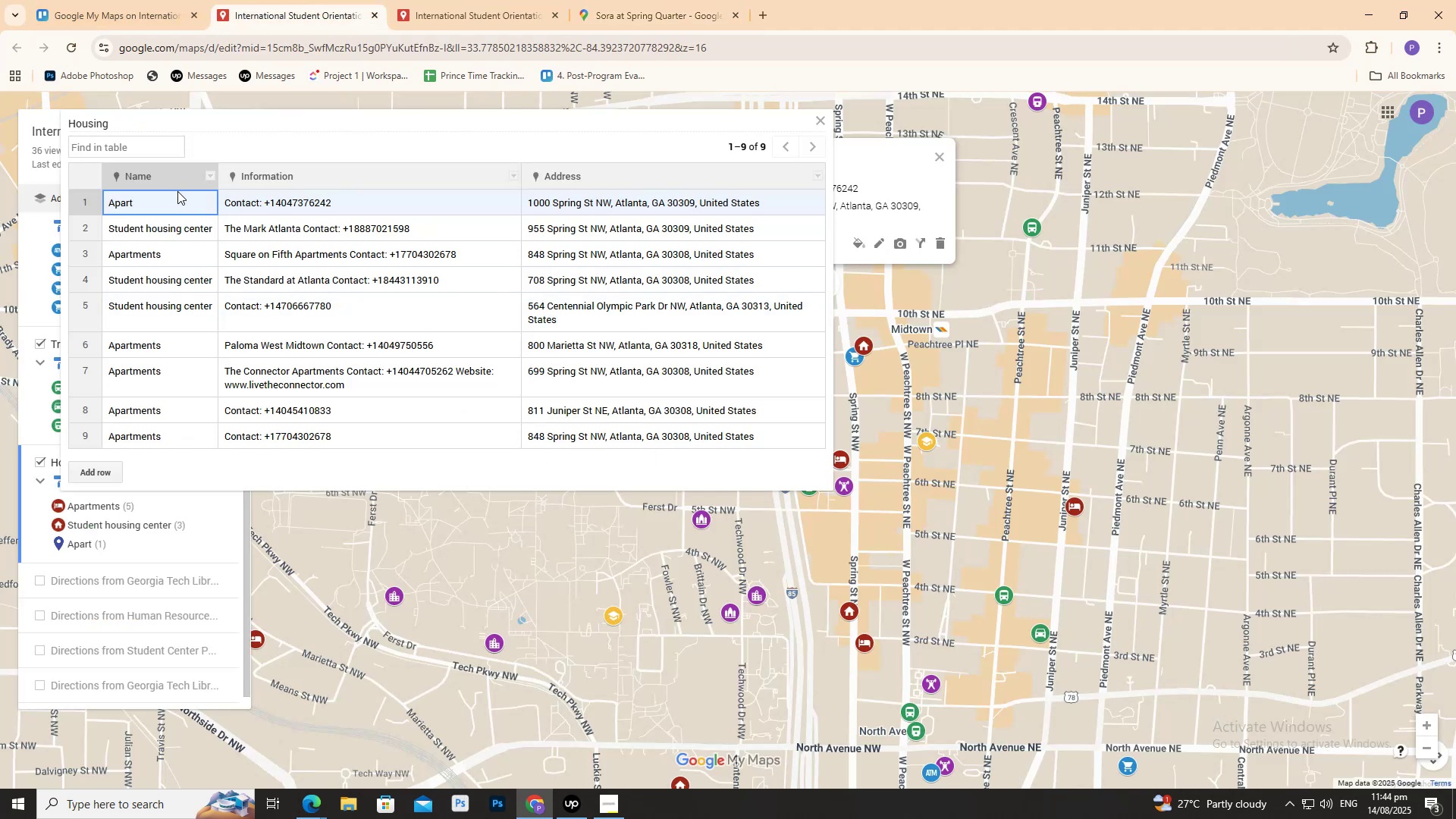 
left_click([177, 190])
 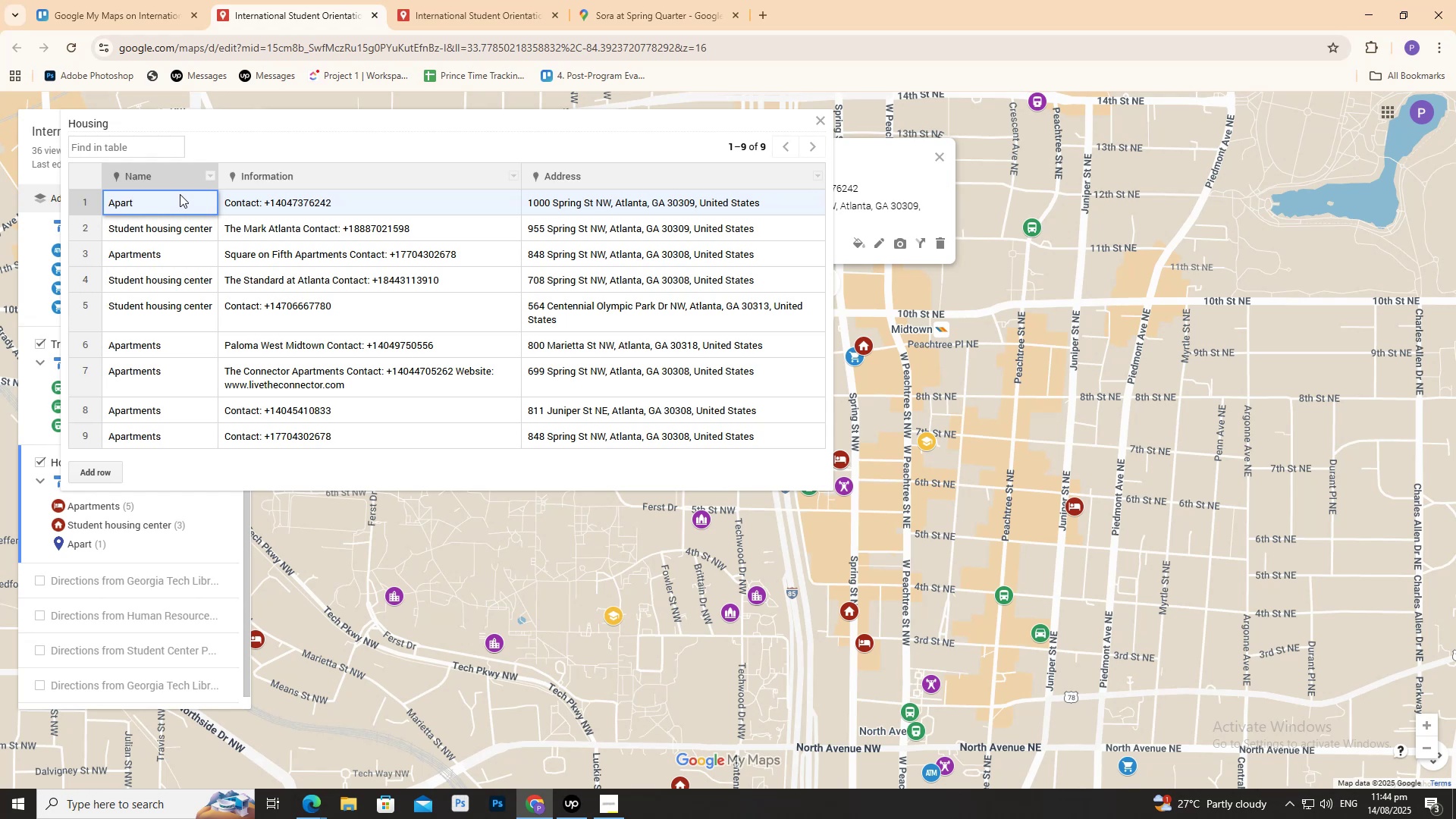 
type(ment)
 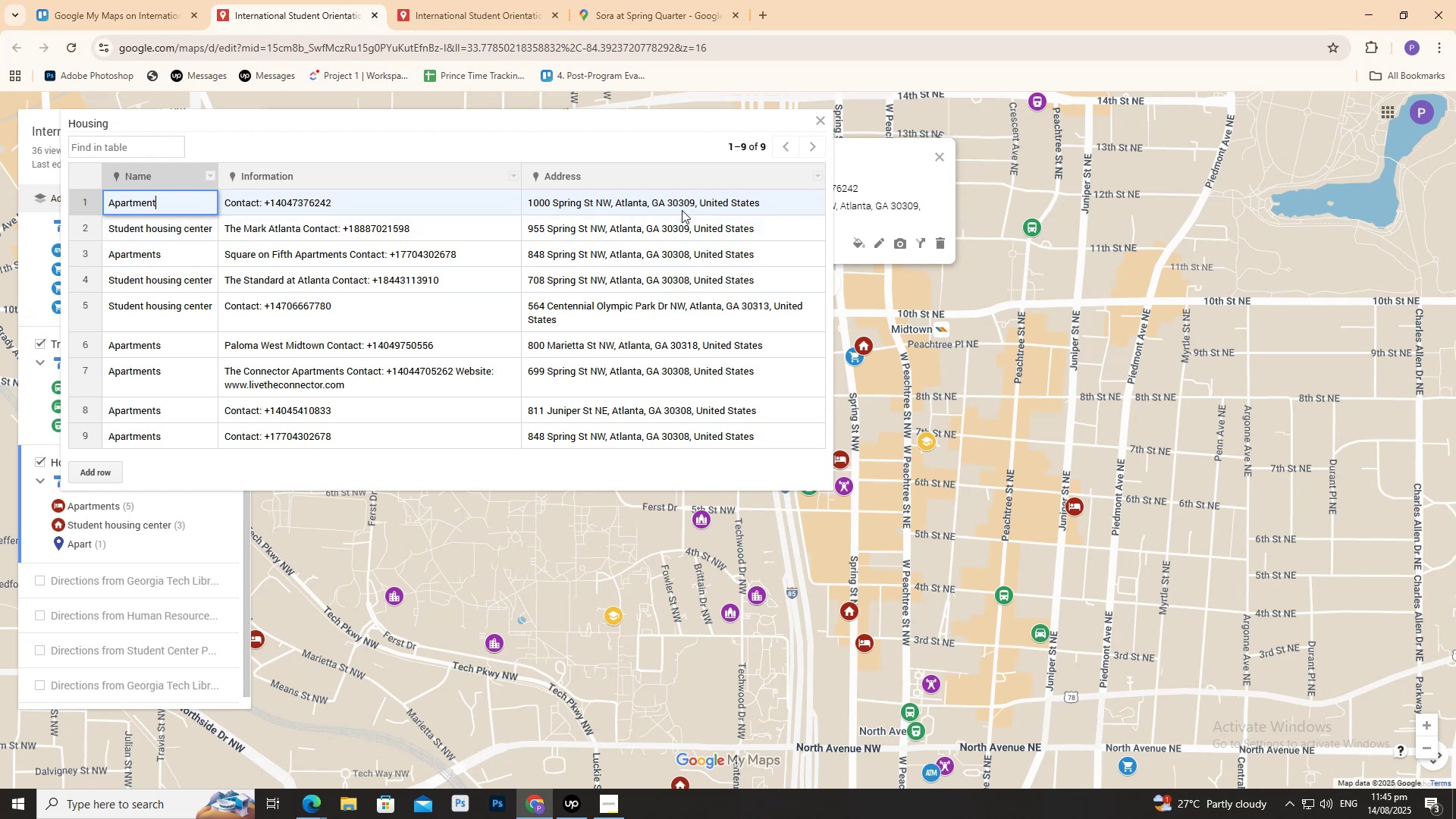 
wait(8.42)
 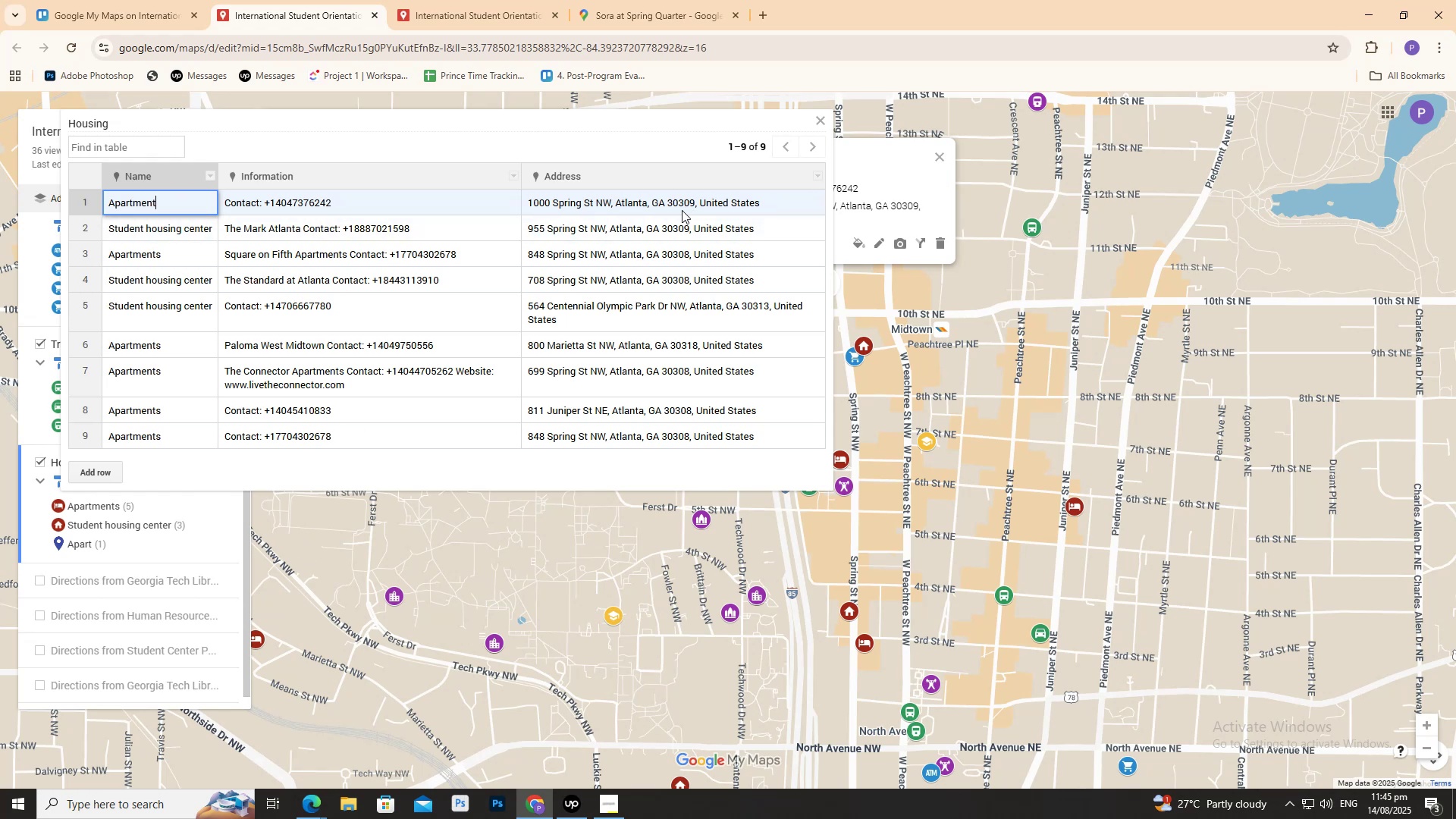 
left_click([789, 558])
 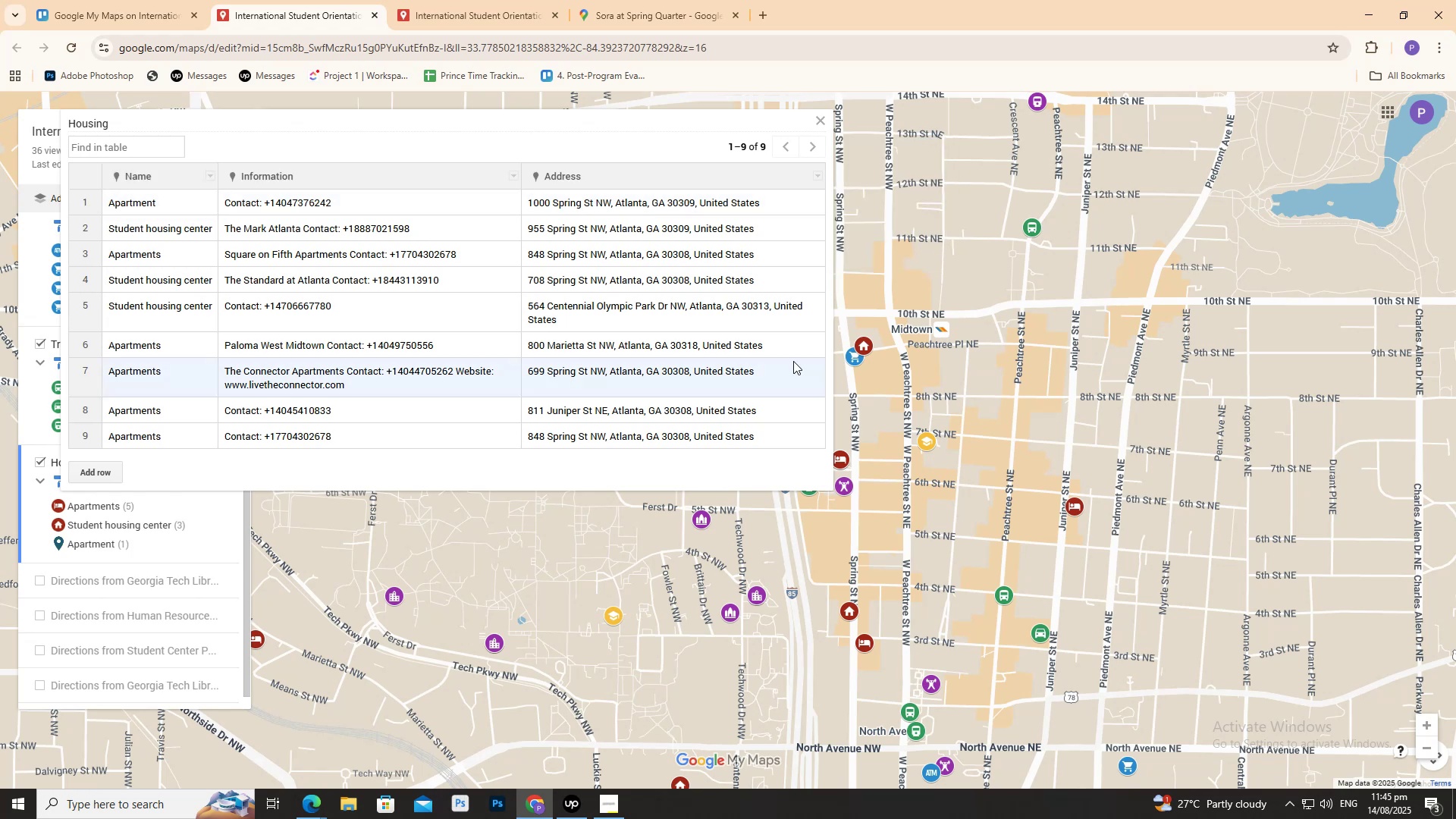 
mouse_move([812, 145])
 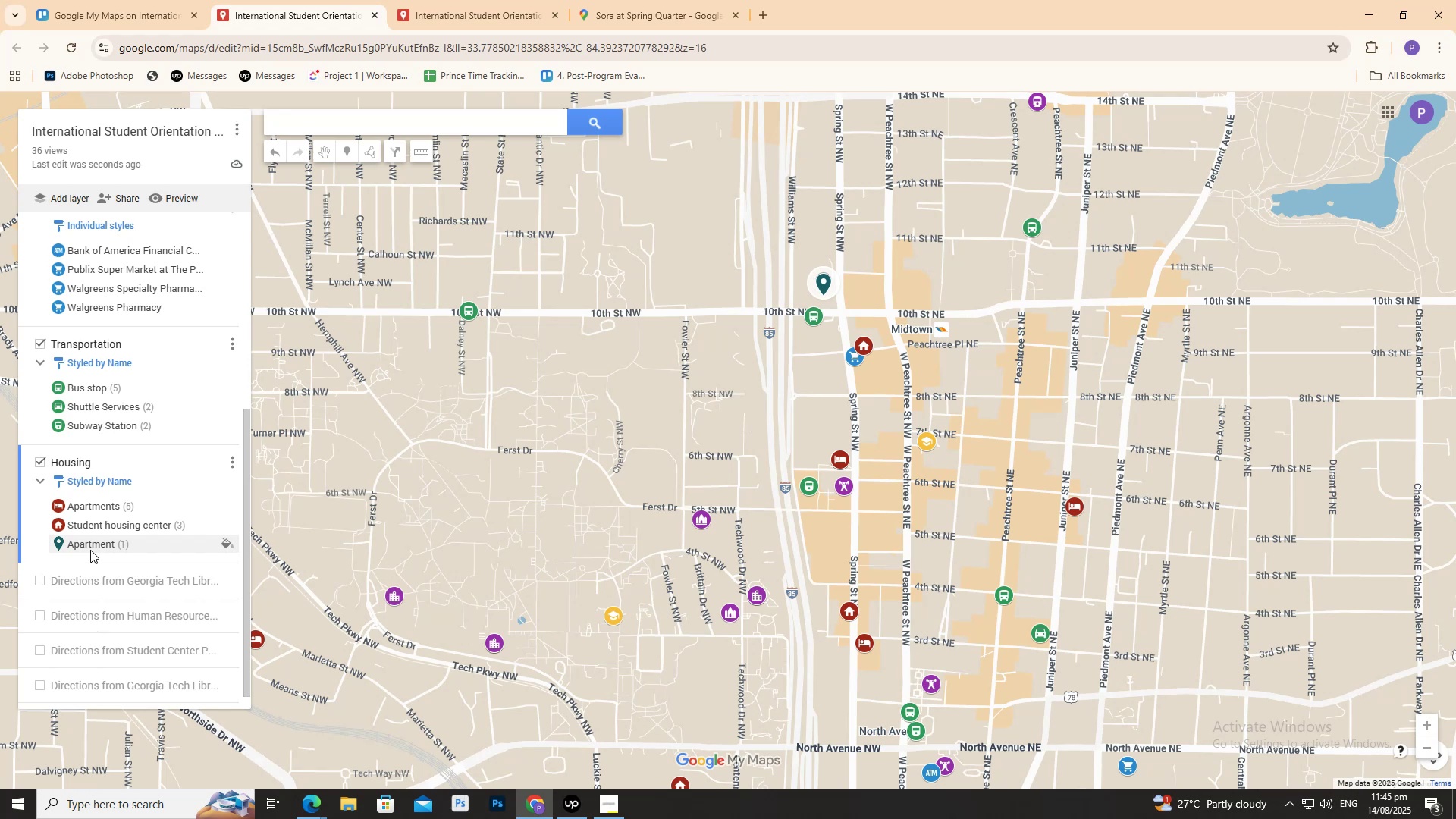 
wait(11.41)
 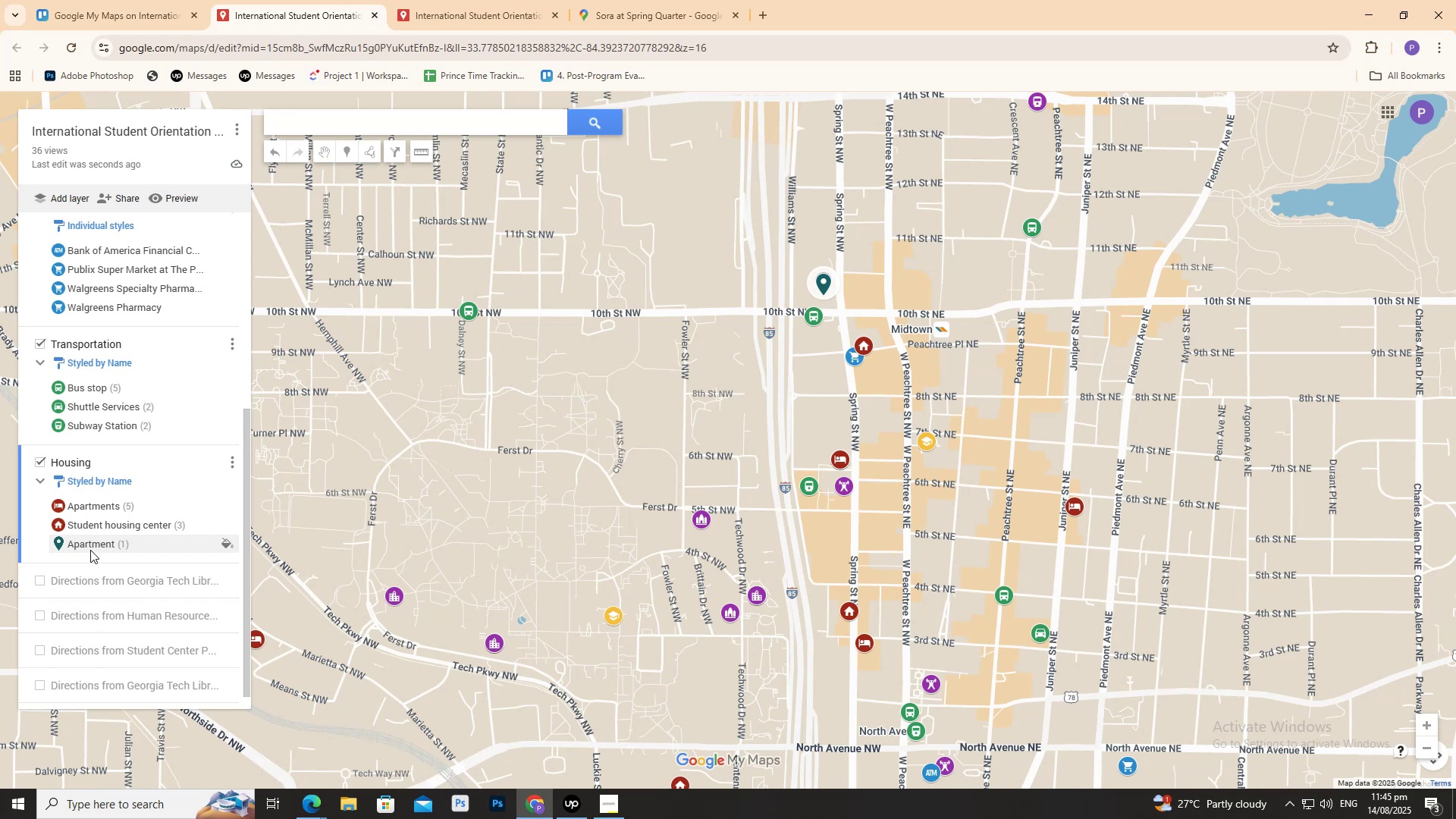 
left_click([127, 552])
 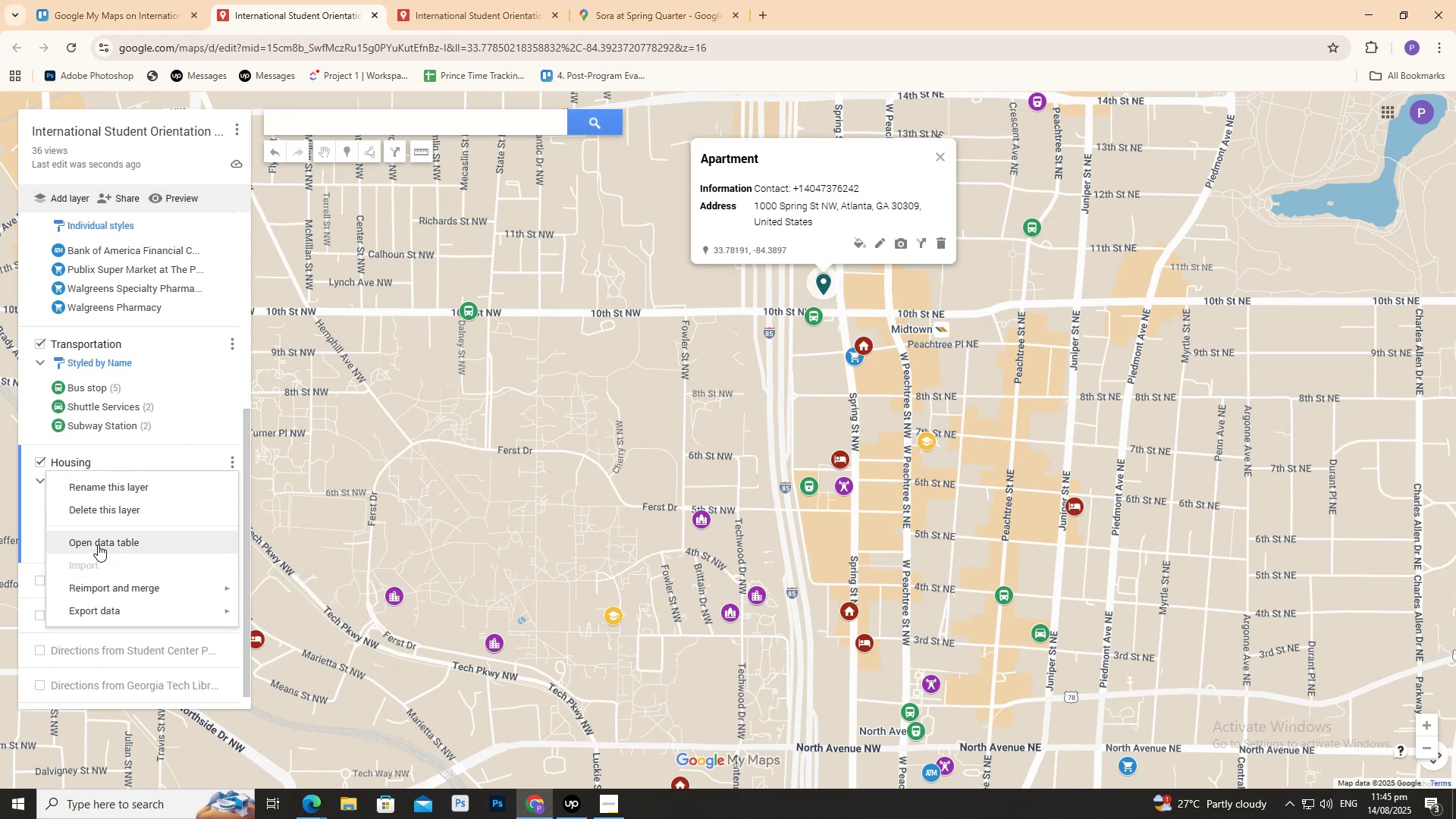 
left_click([112, 544])
 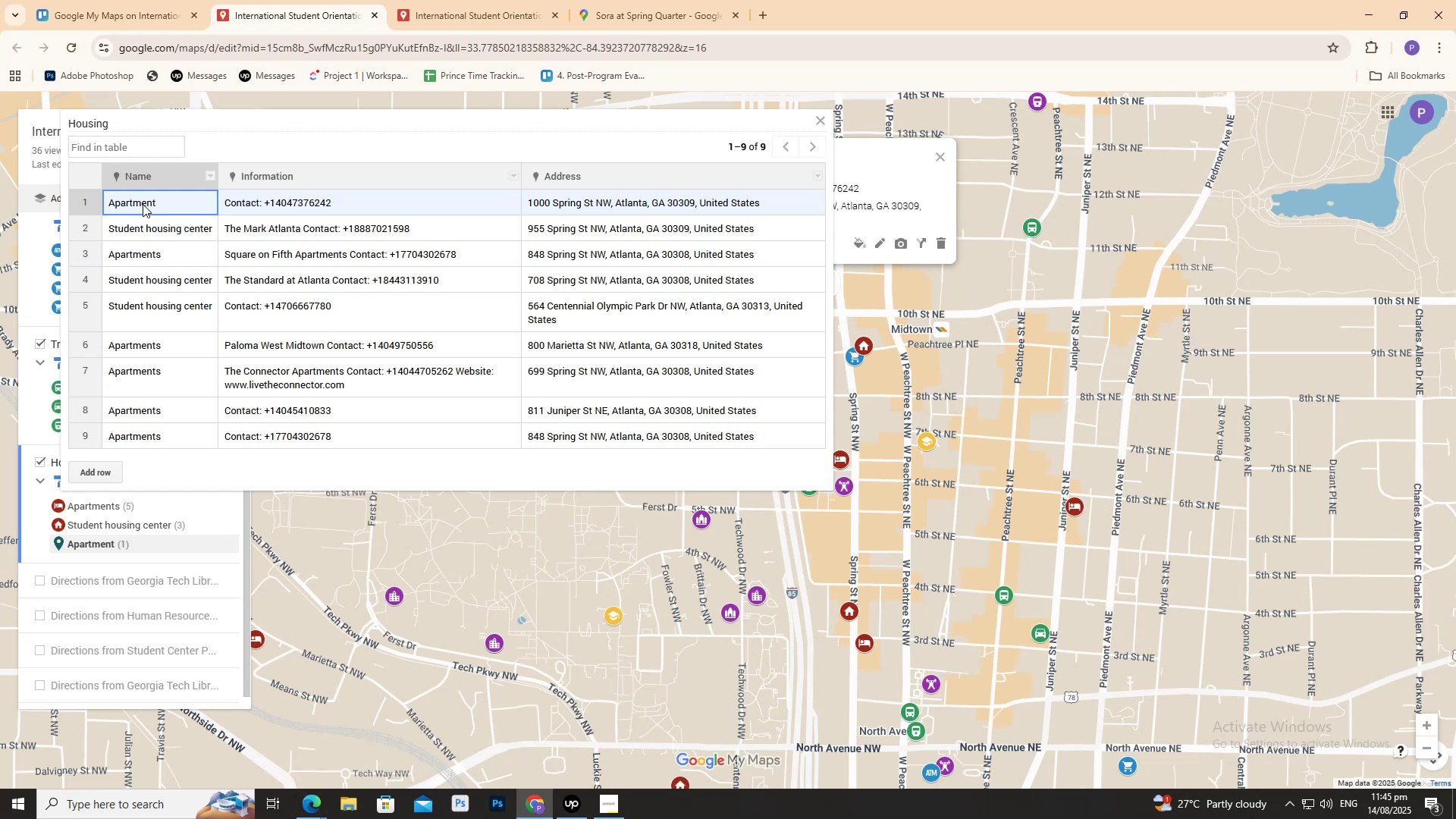 
left_click([158, 208])
 